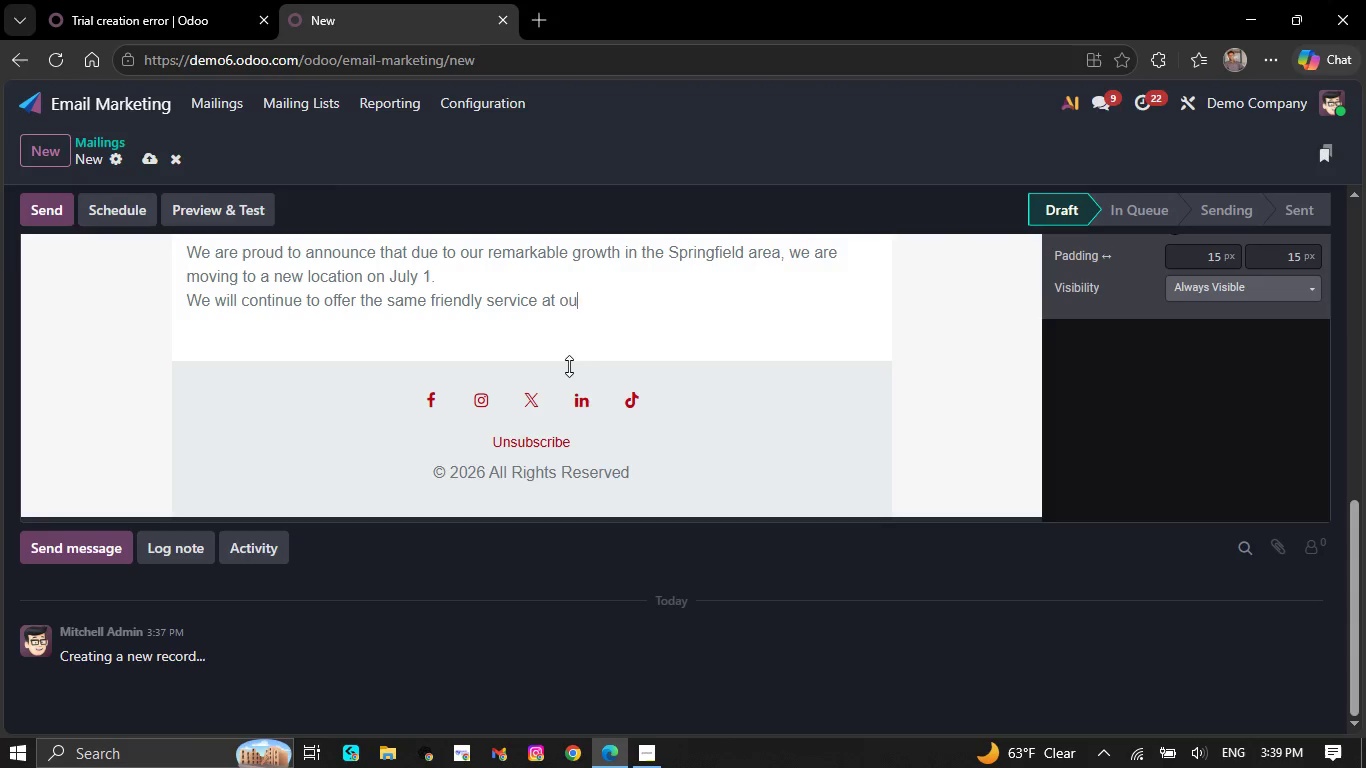 
key(Backspace)
 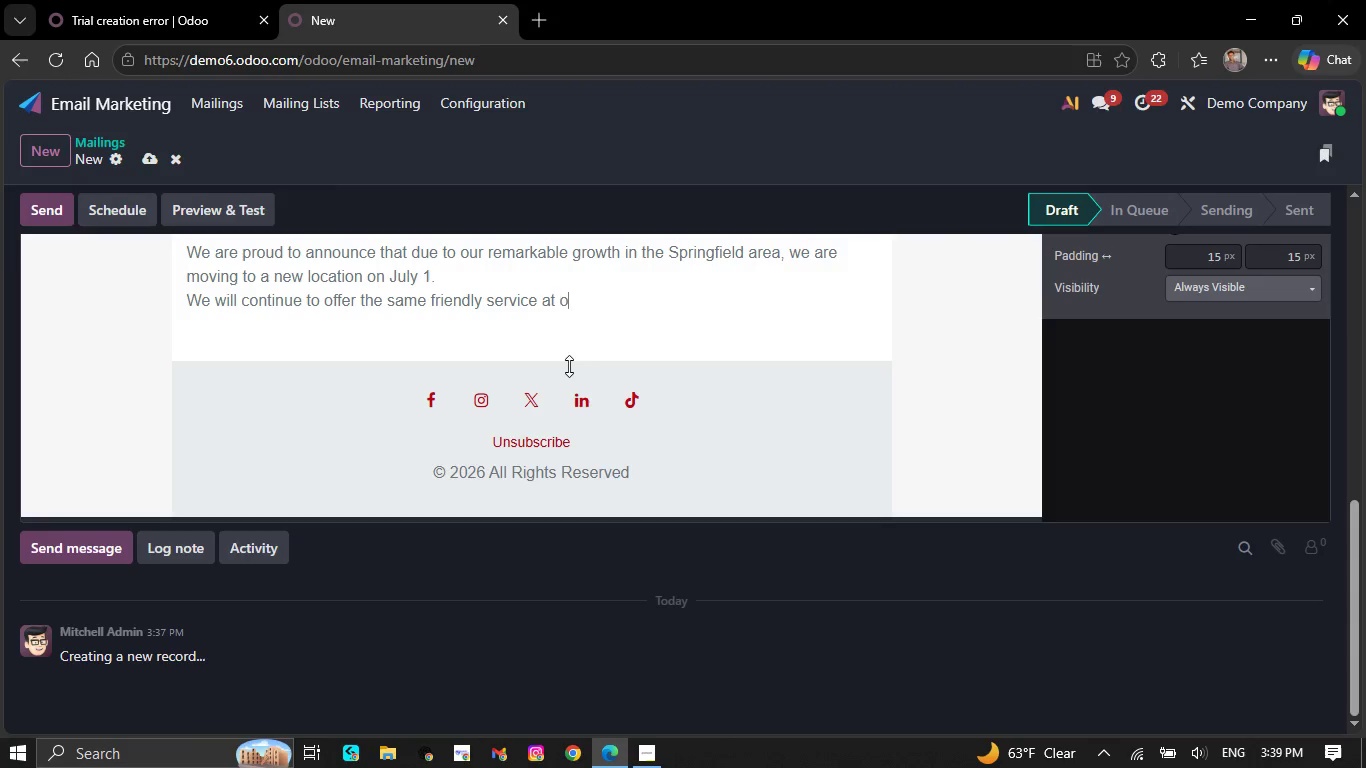 
key(Backspace)
 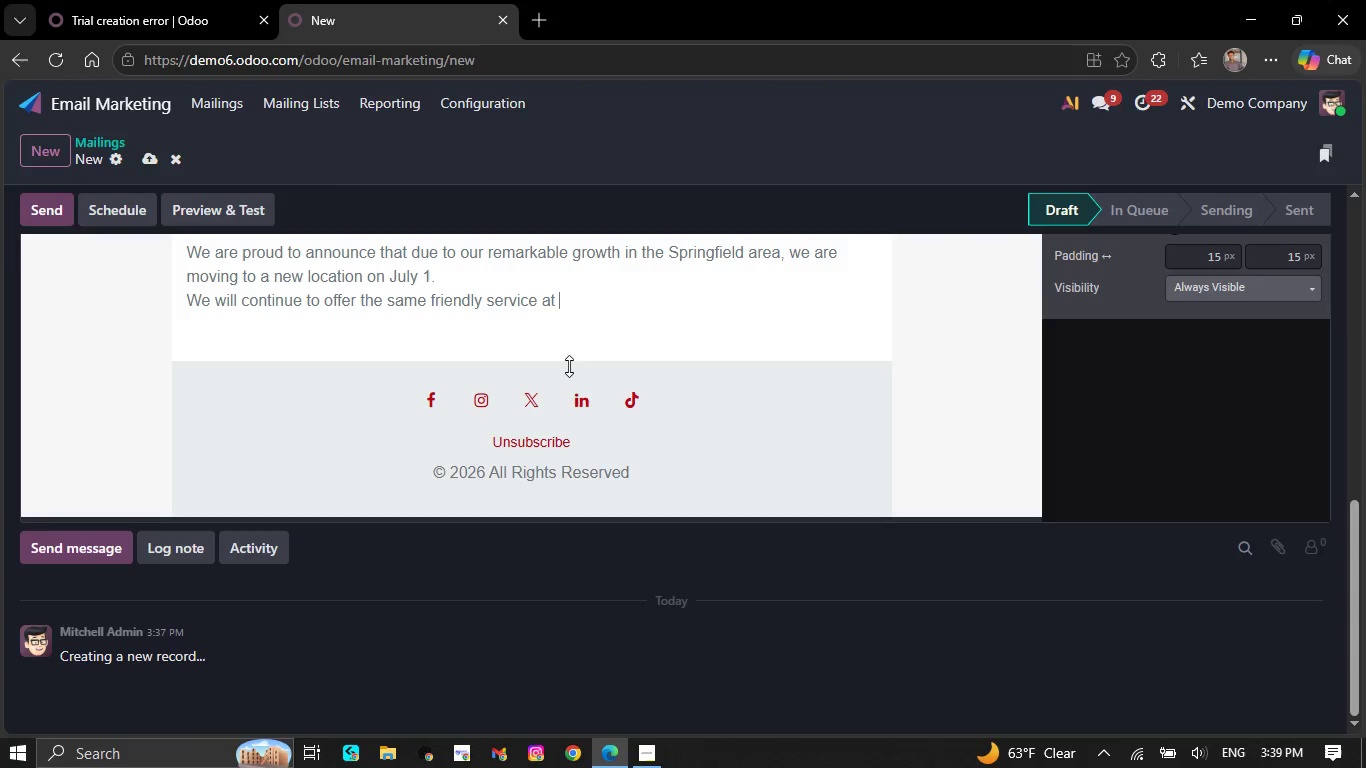 
key(Backspace)
 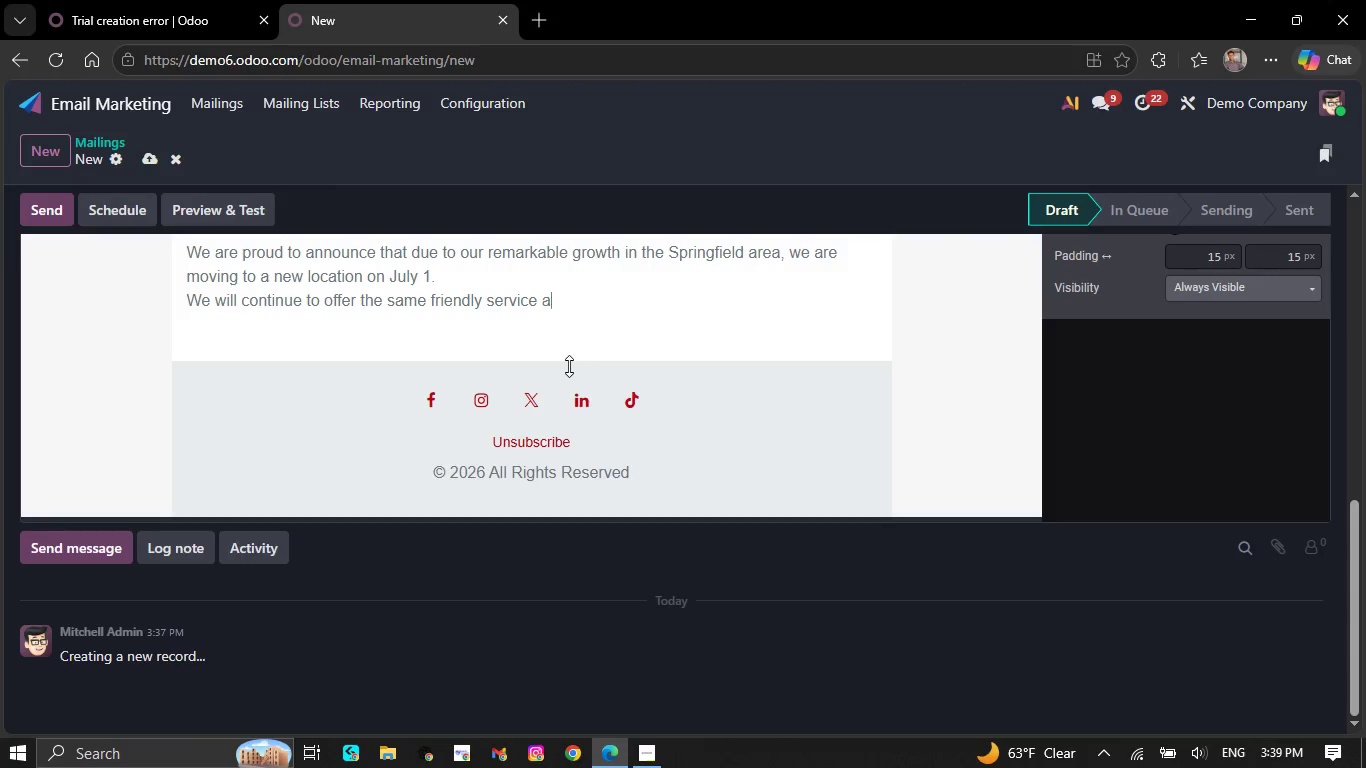 
key(Backspace)
 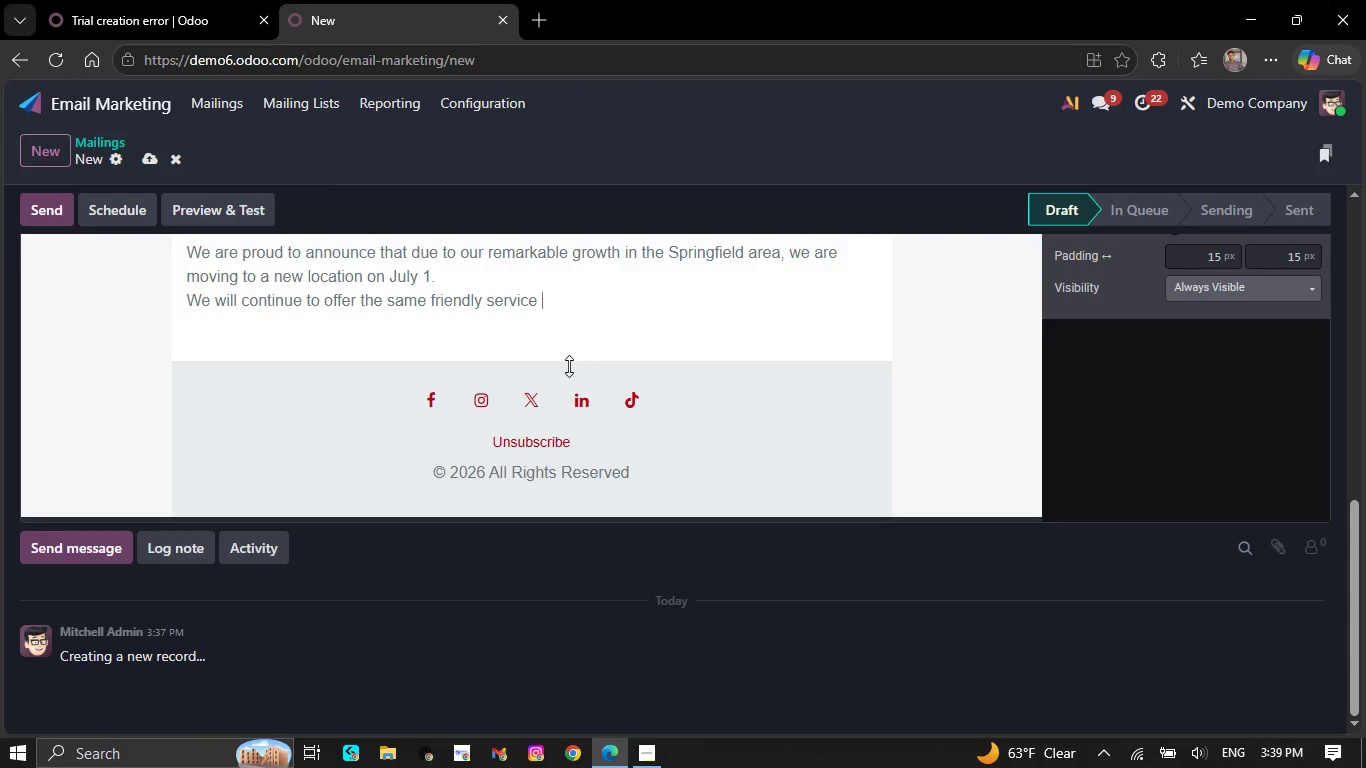 
key(Backspace)
 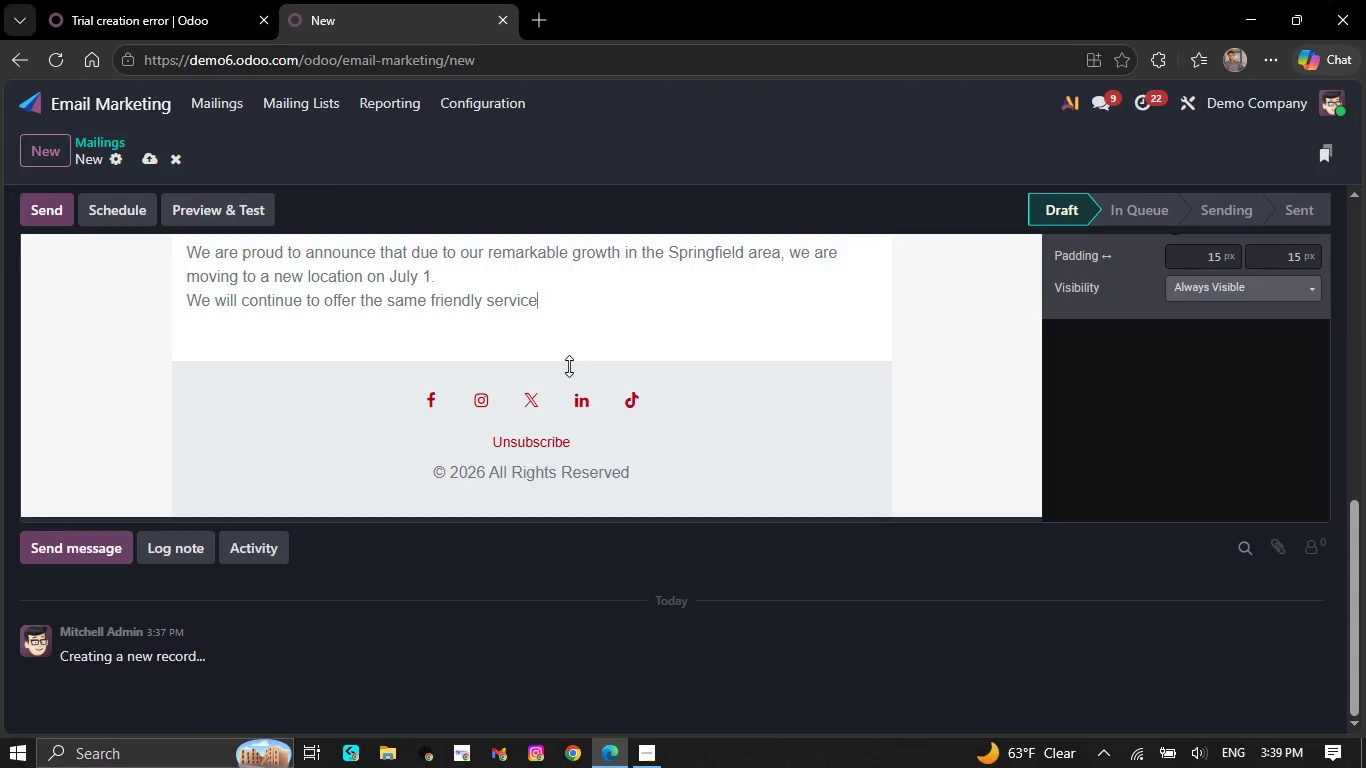 
key(Backspace)
 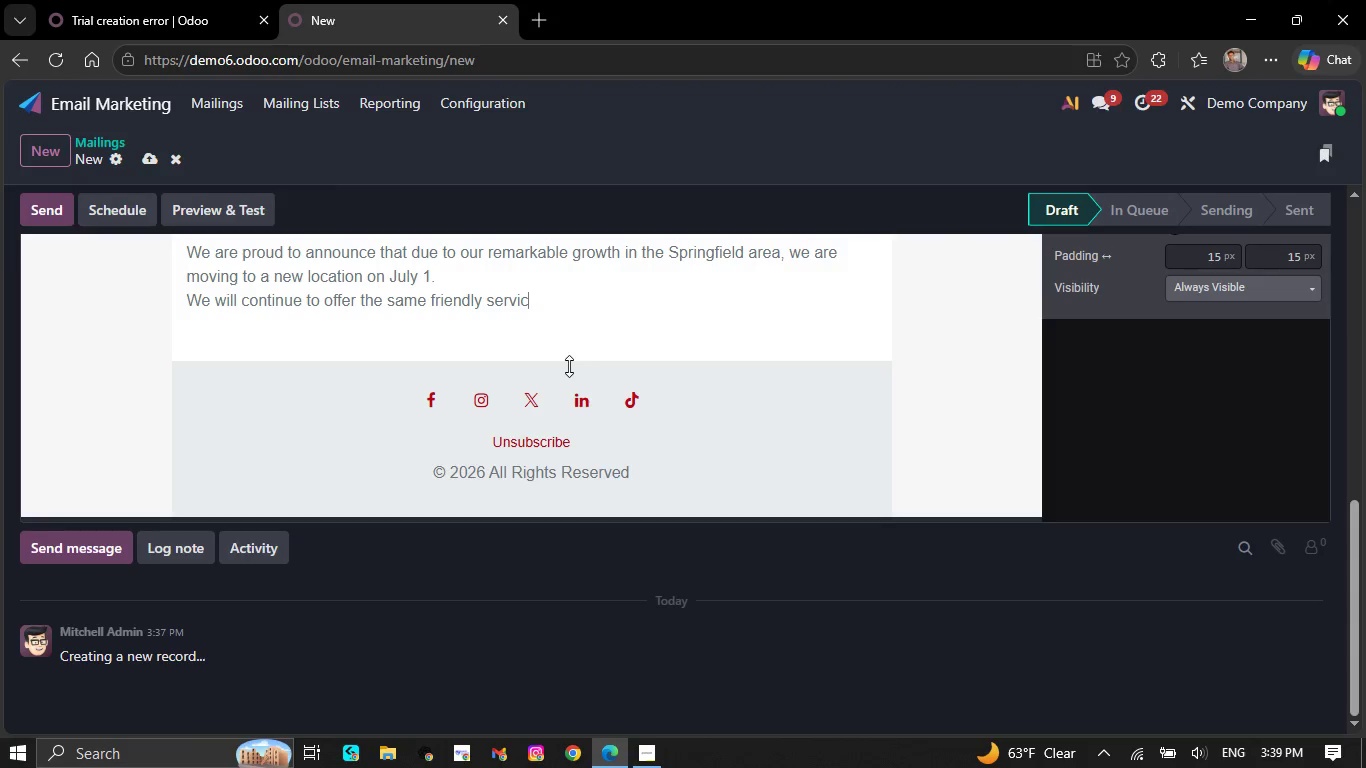 
key(Backspace)
 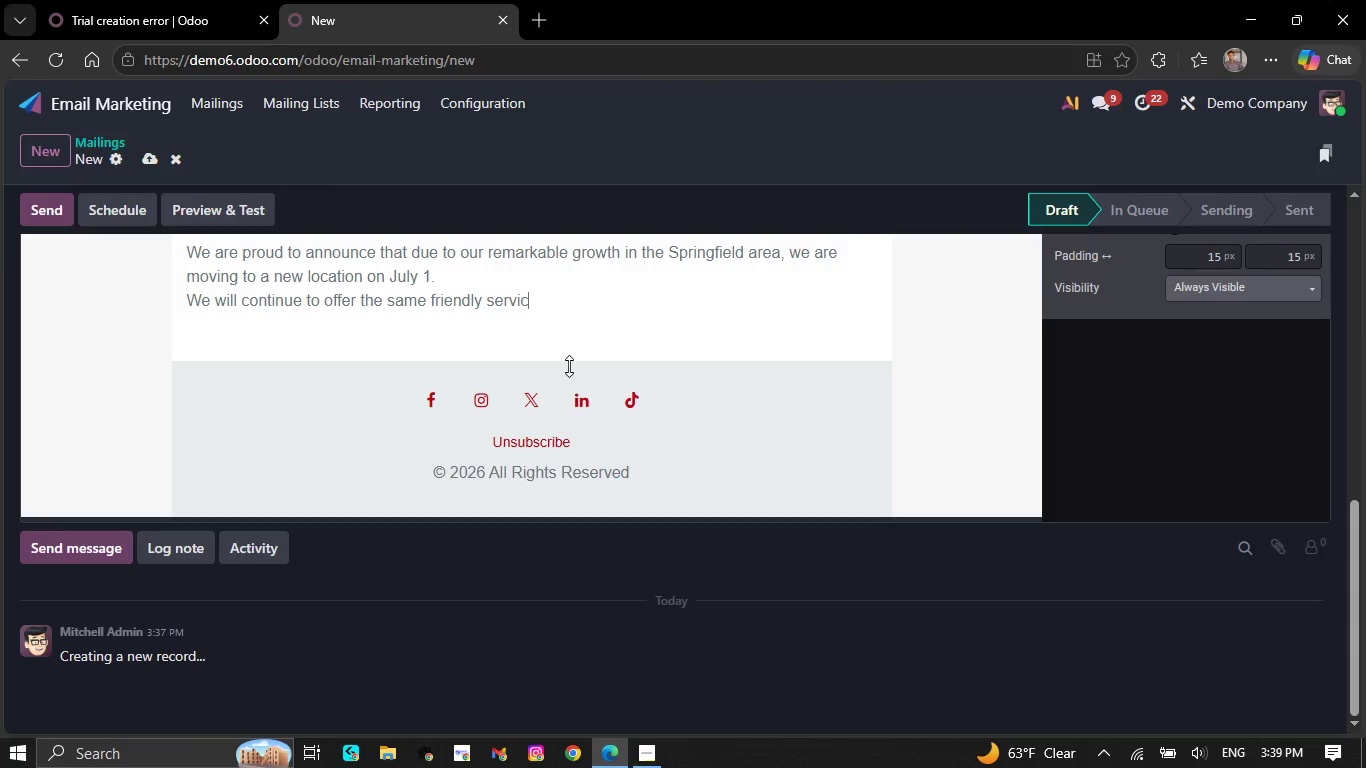 
key(Backspace)
 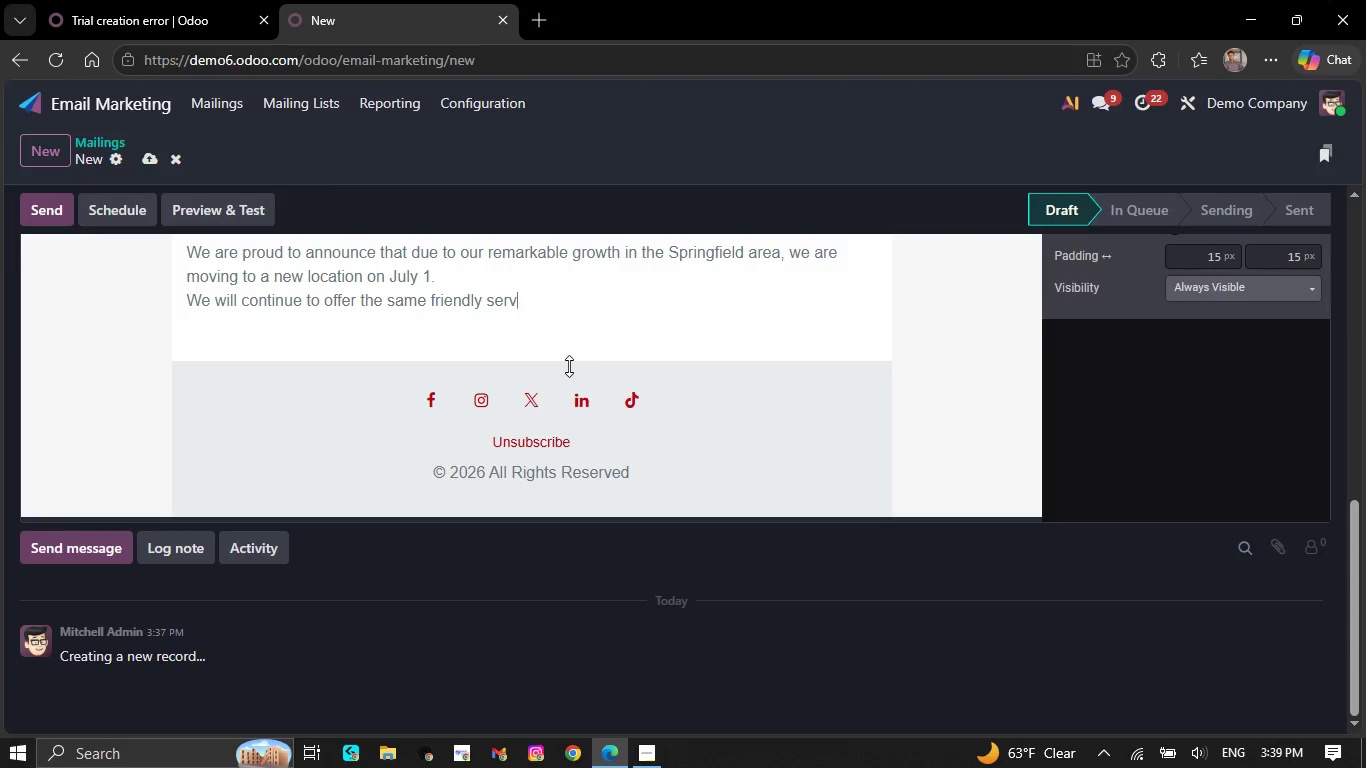 
key(Backspace)
 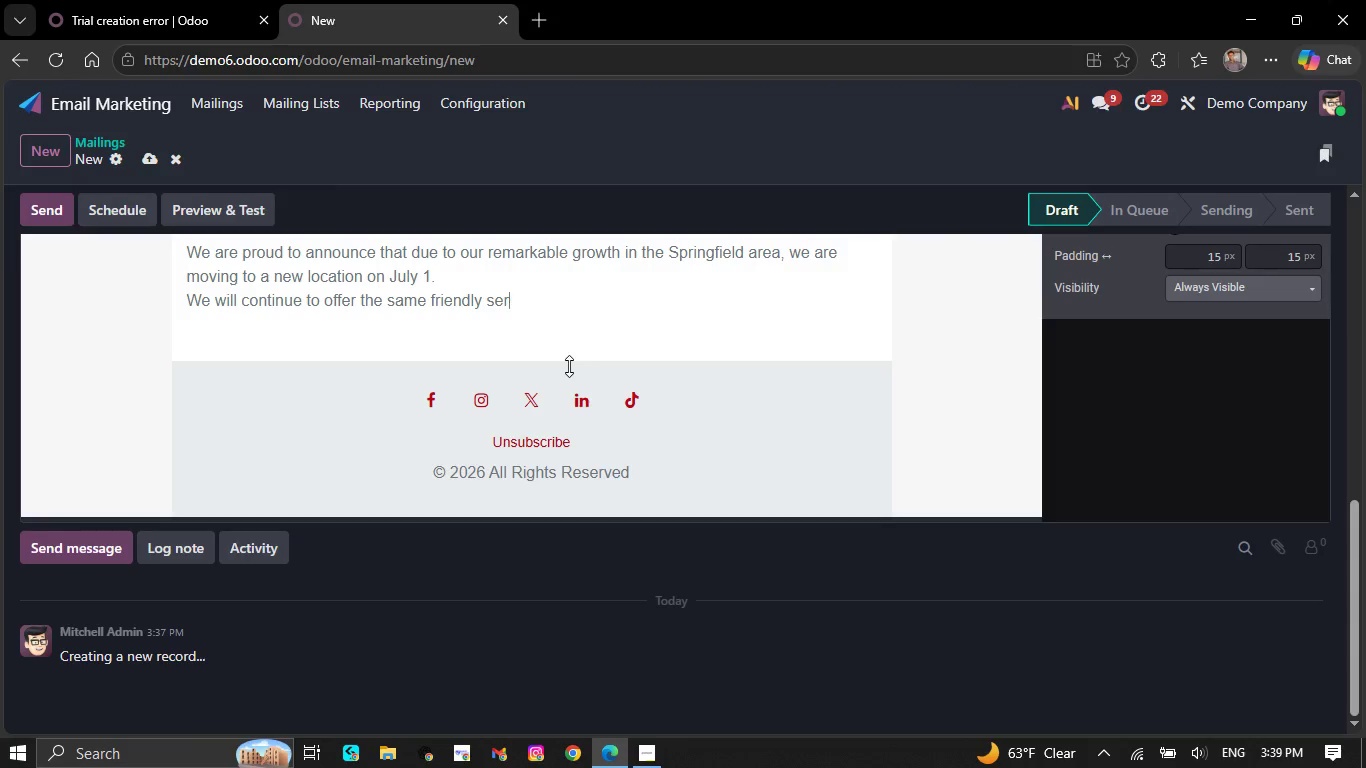 
key(Backspace)
 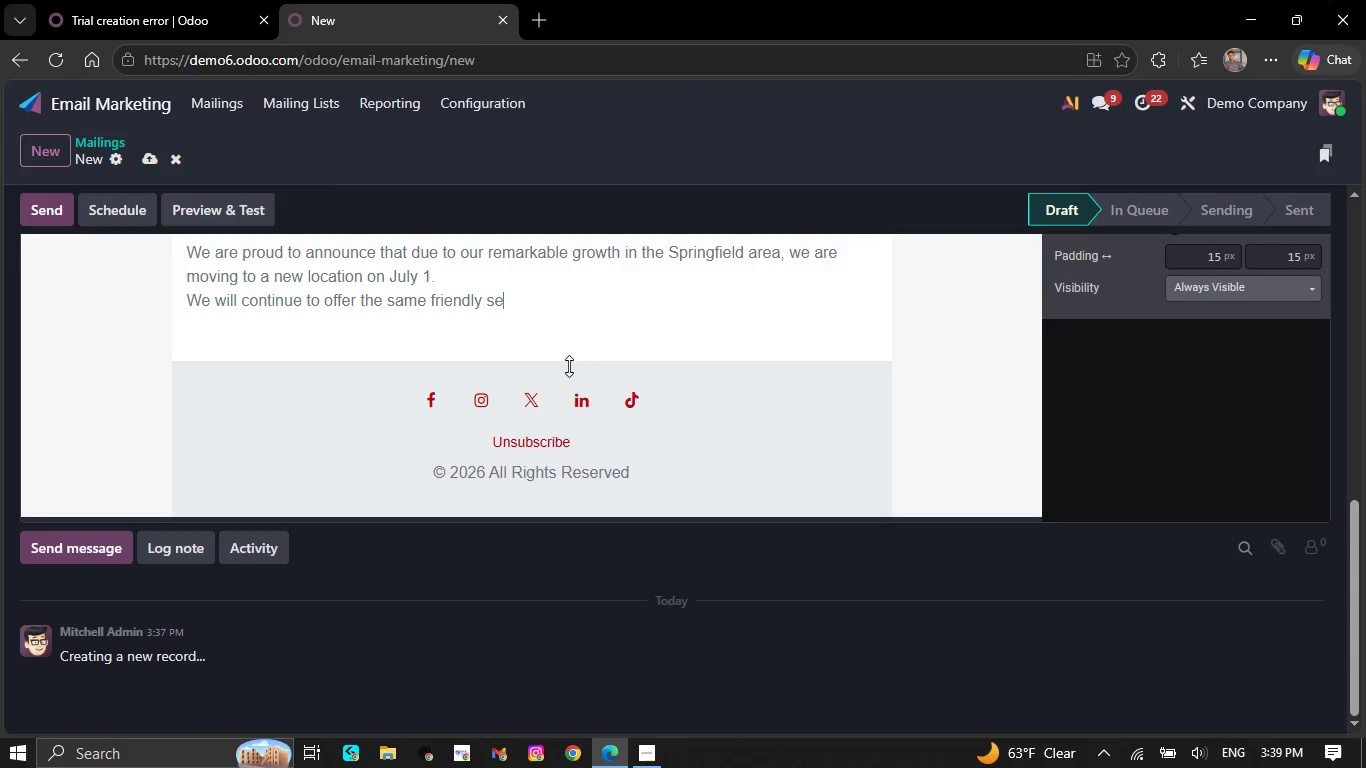 
key(Backspace)
 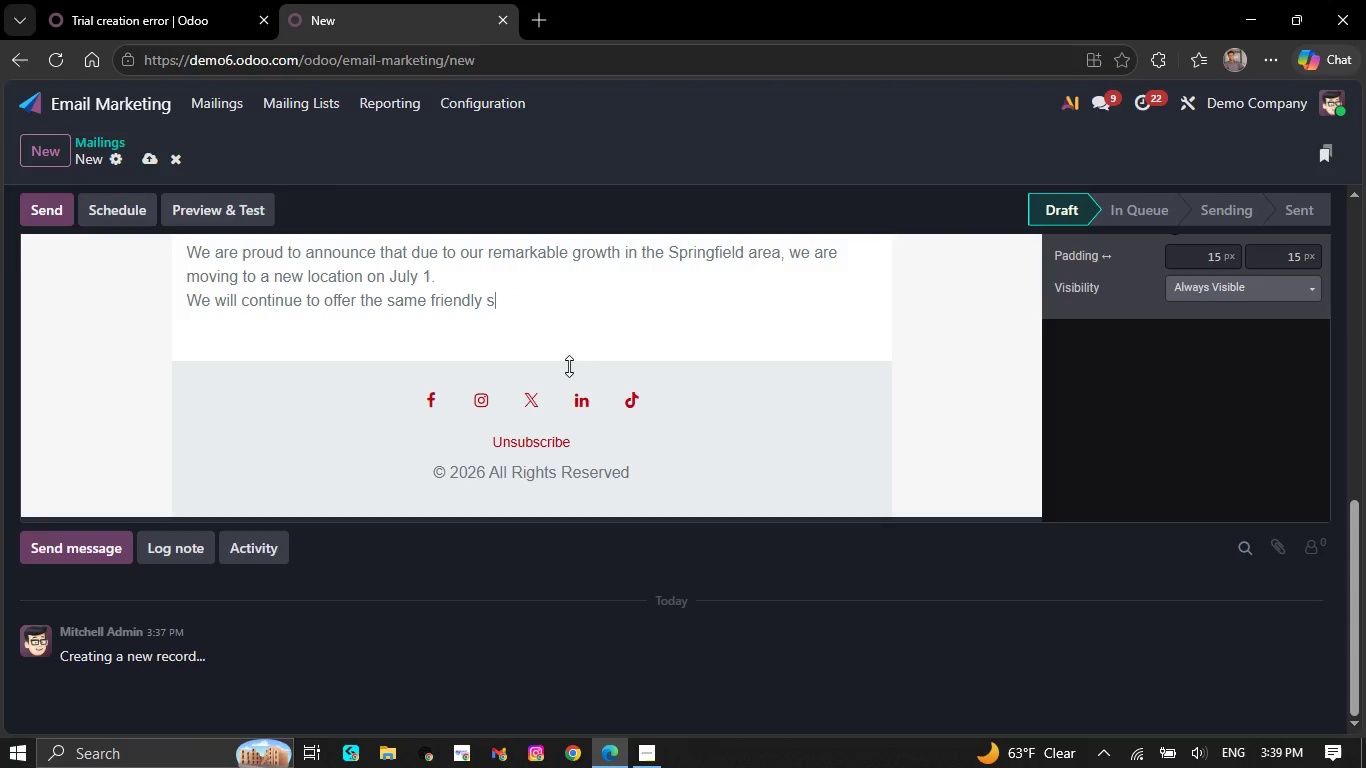 
key(Backspace)
 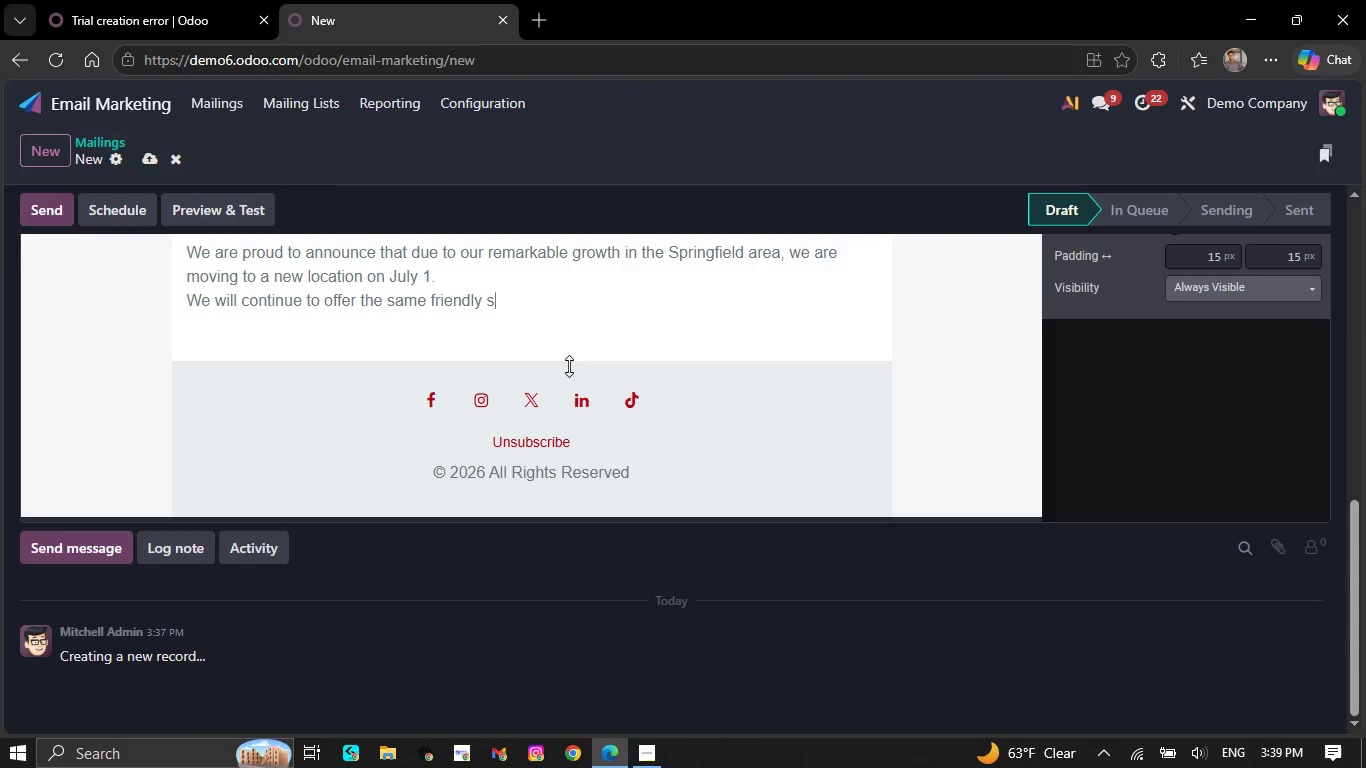 
key(Backspace)
 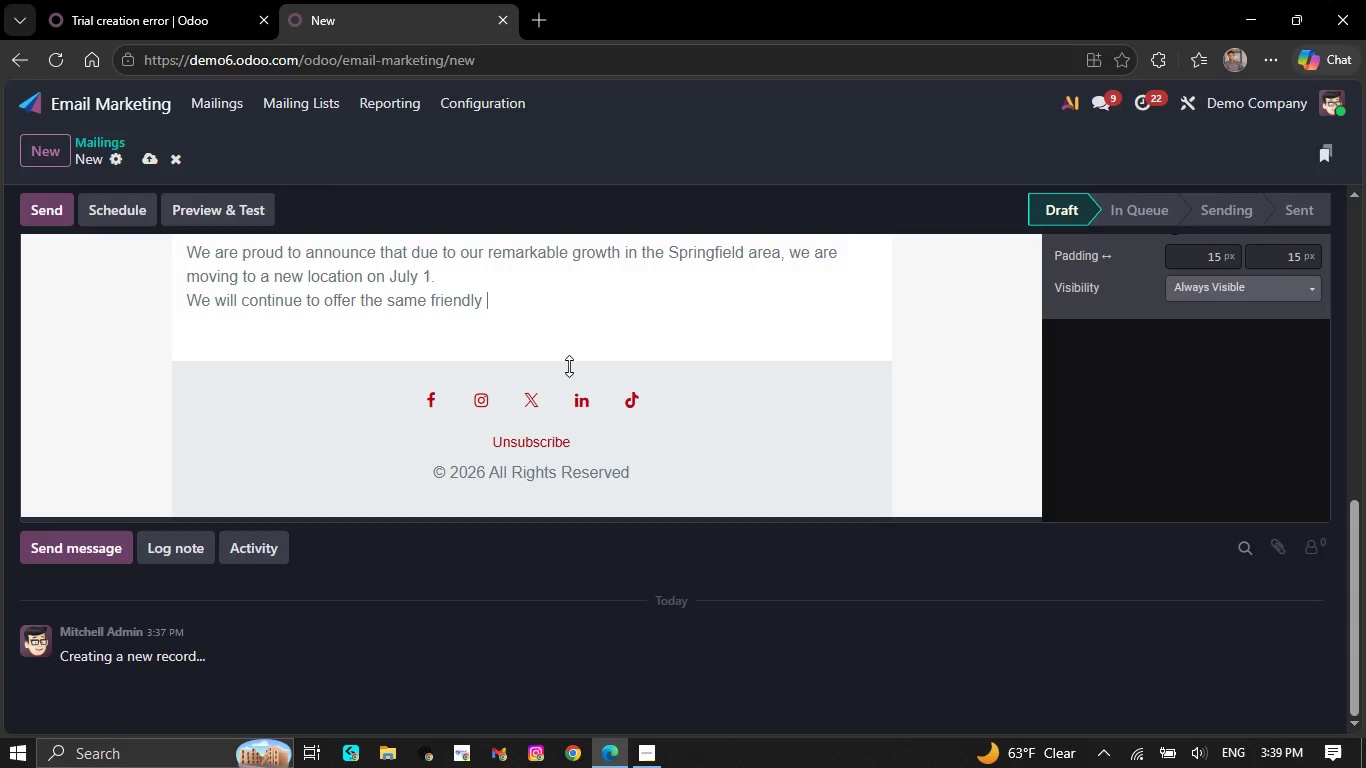 
key(Backspace)
 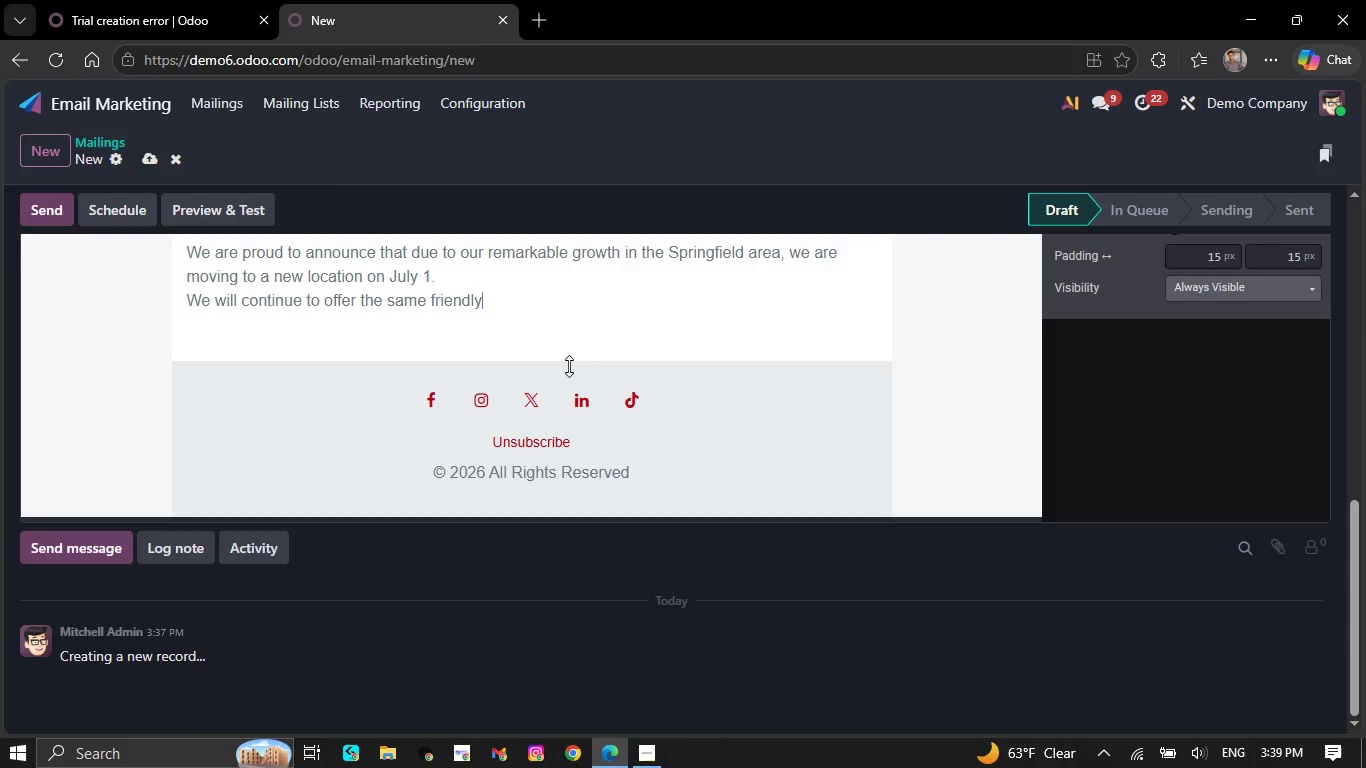 
key(Backspace)
 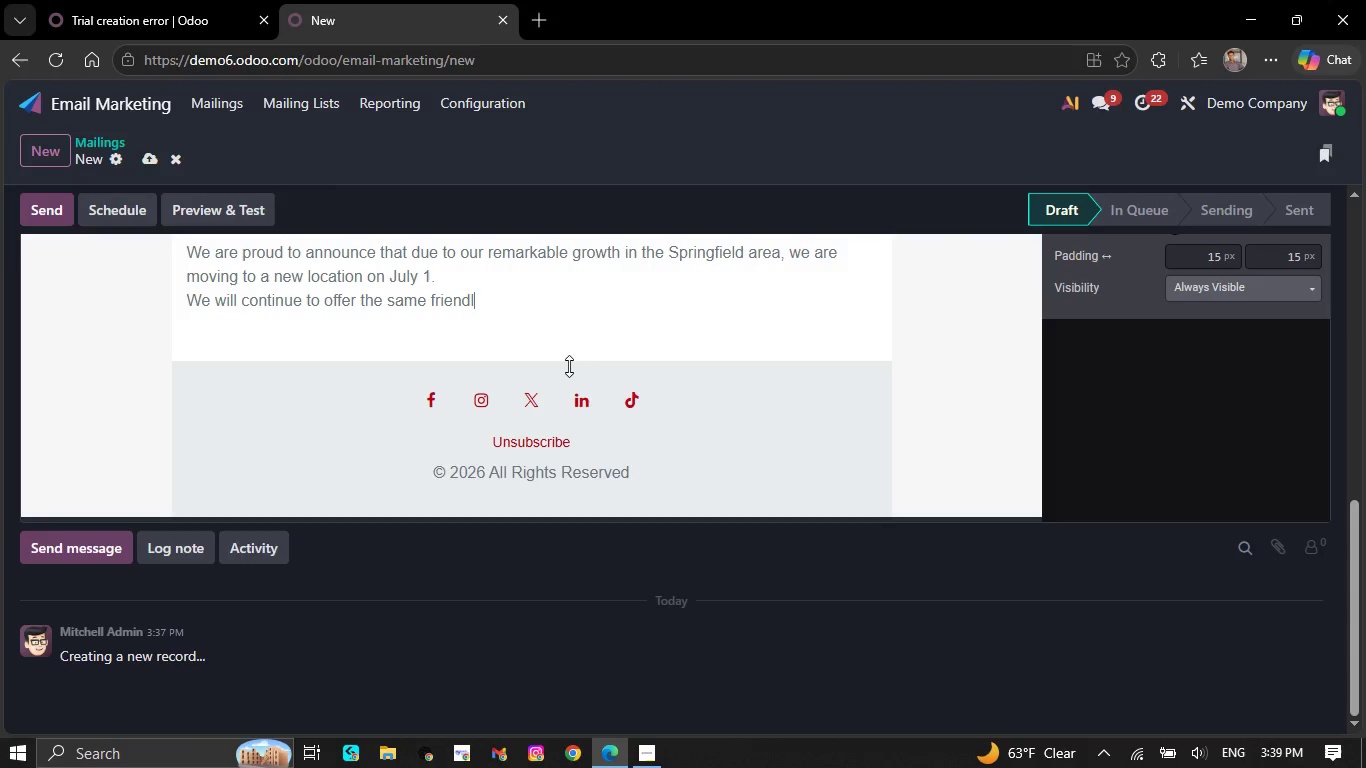 
key(Backspace)
 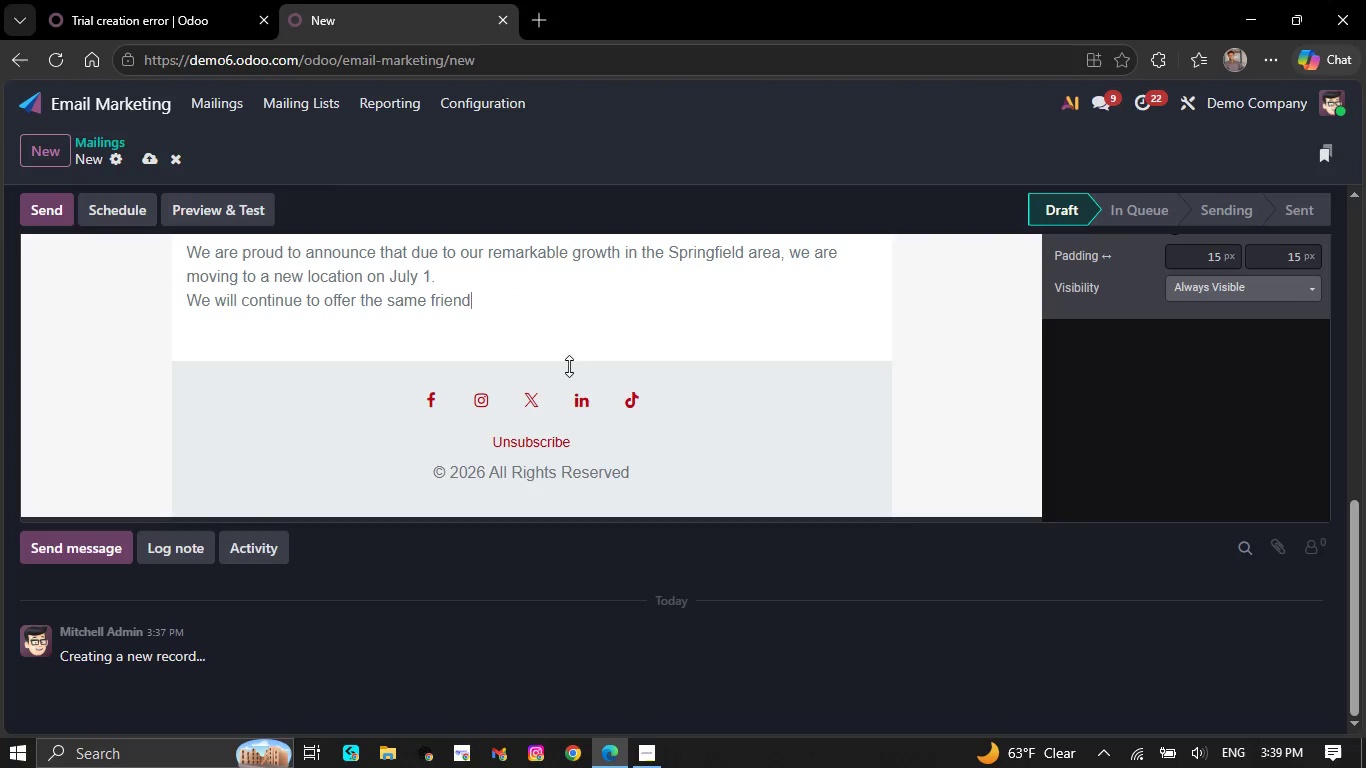 
key(Backspace)
 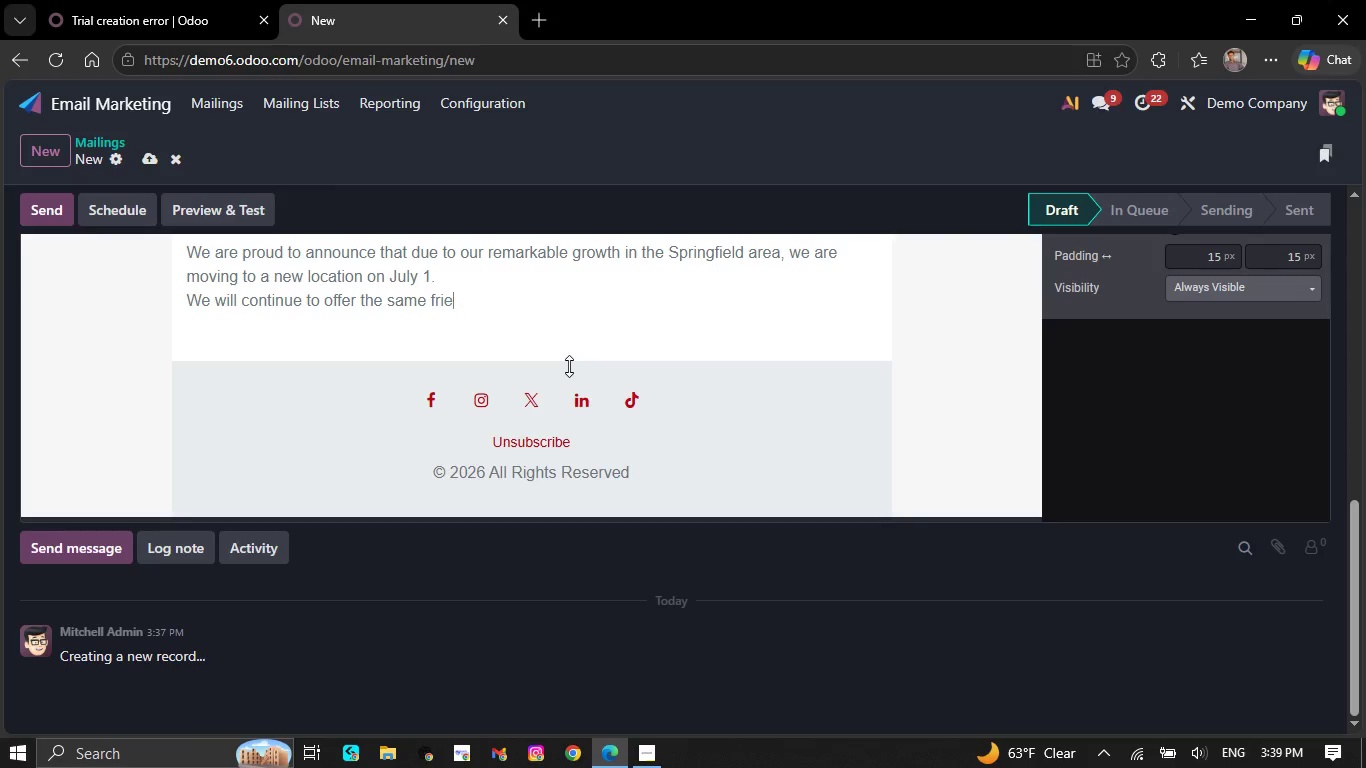 
key(Backspace)
 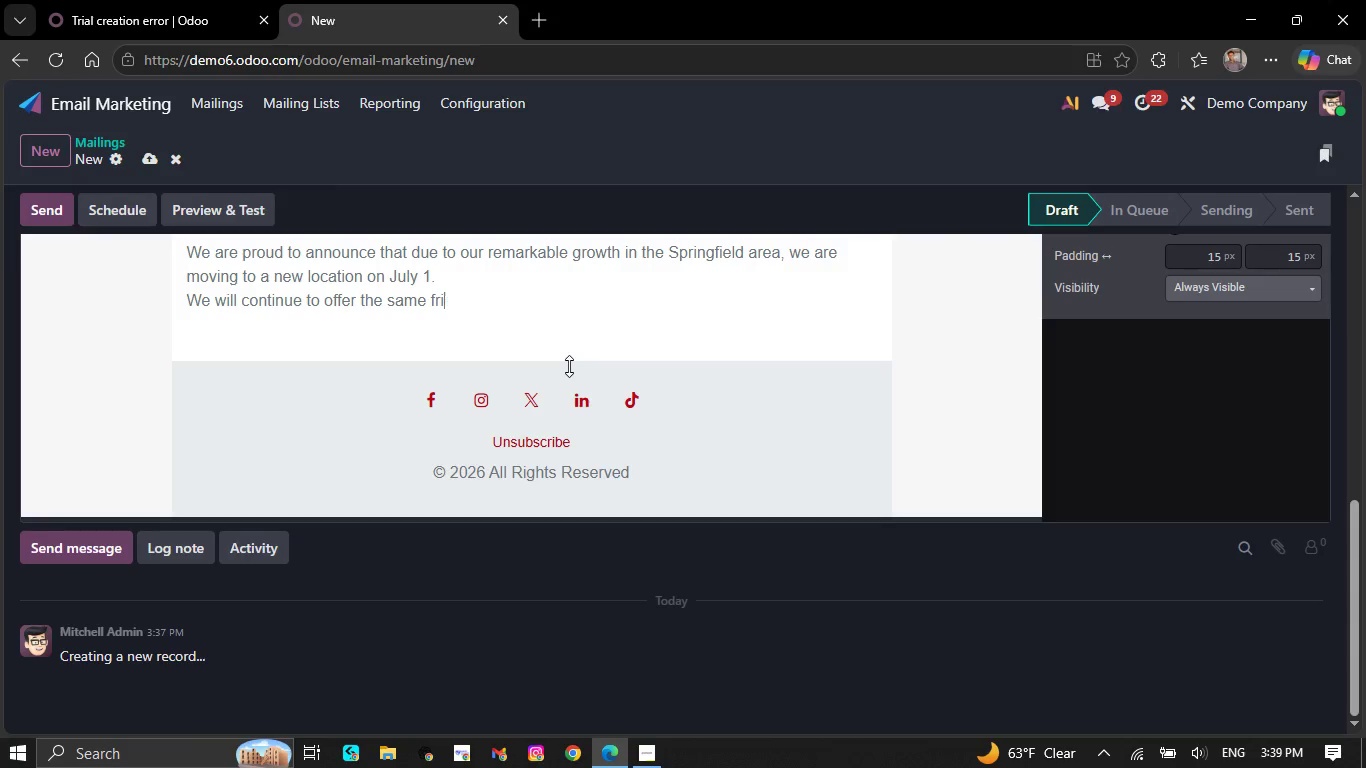 
key(Backspace)
 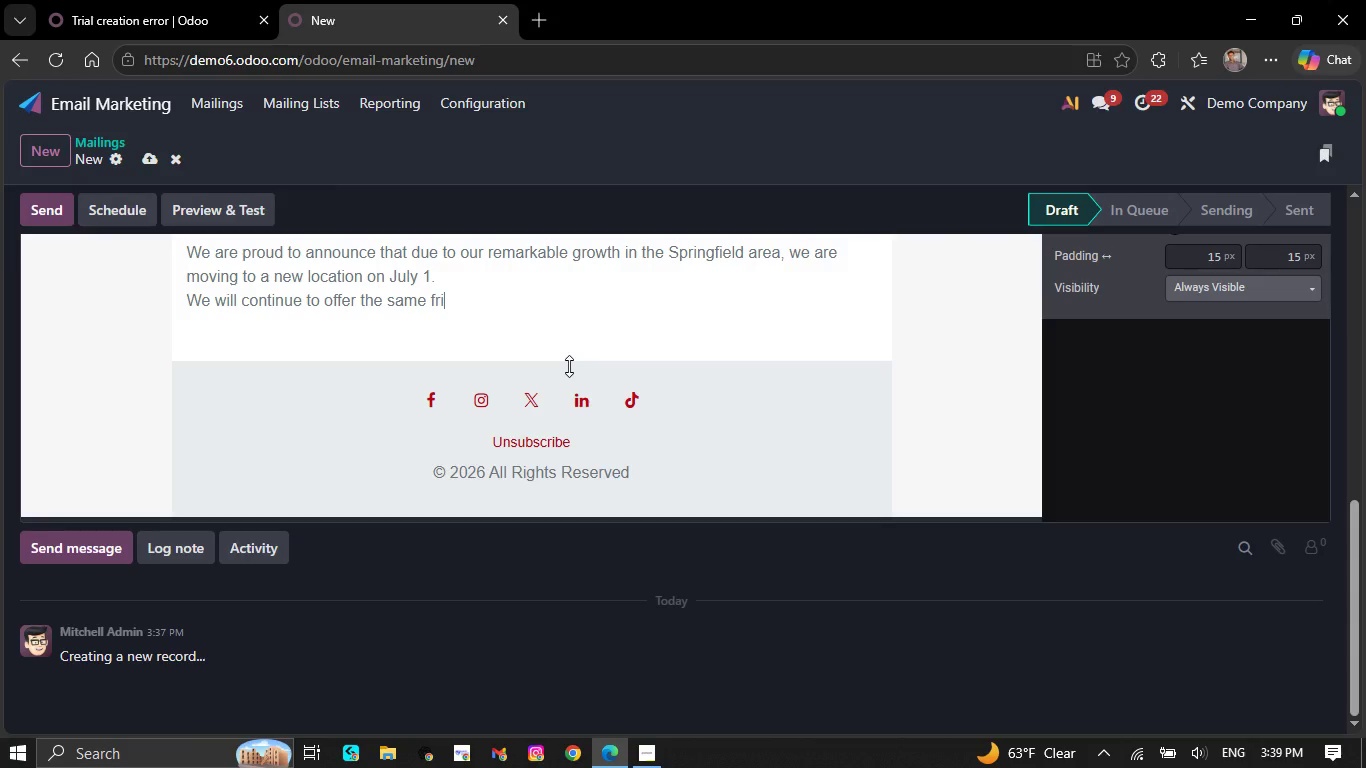 
key(Backspace)
 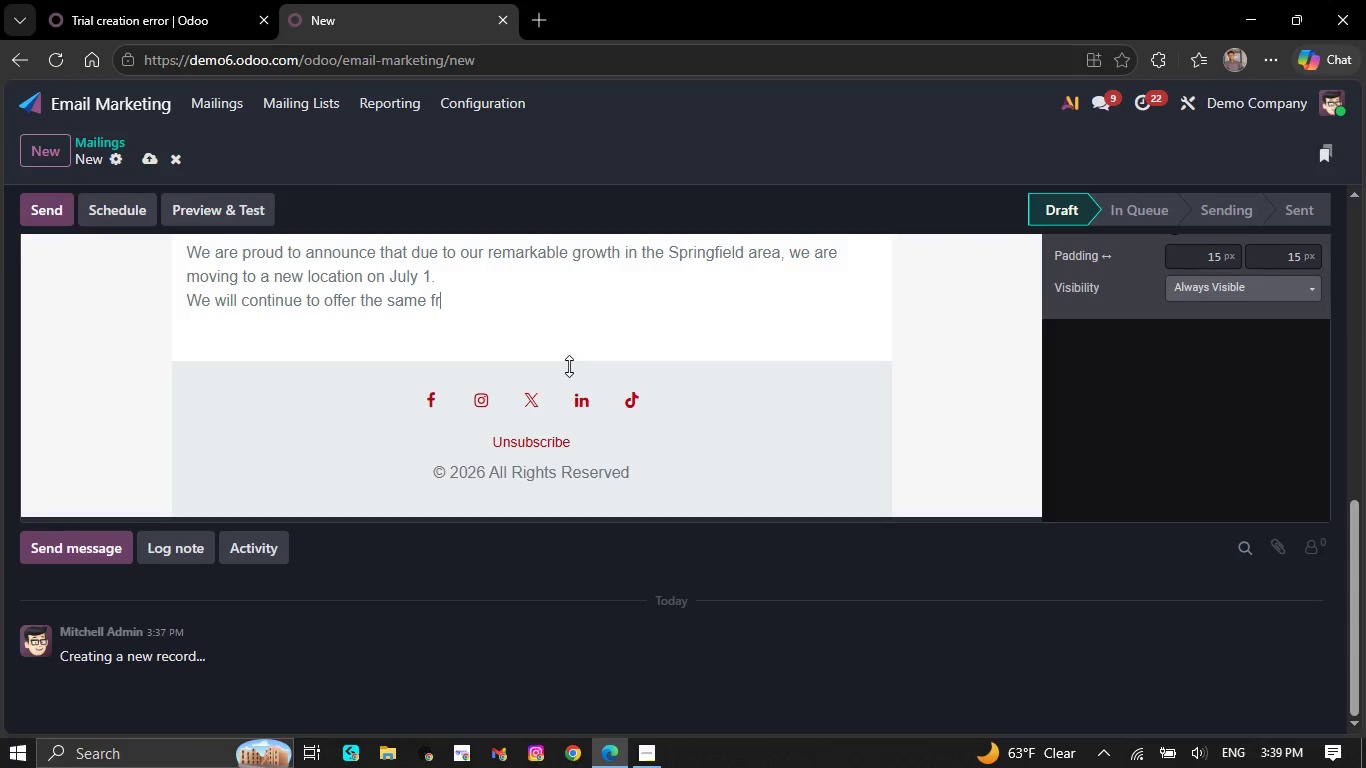 
key(Backspace)
 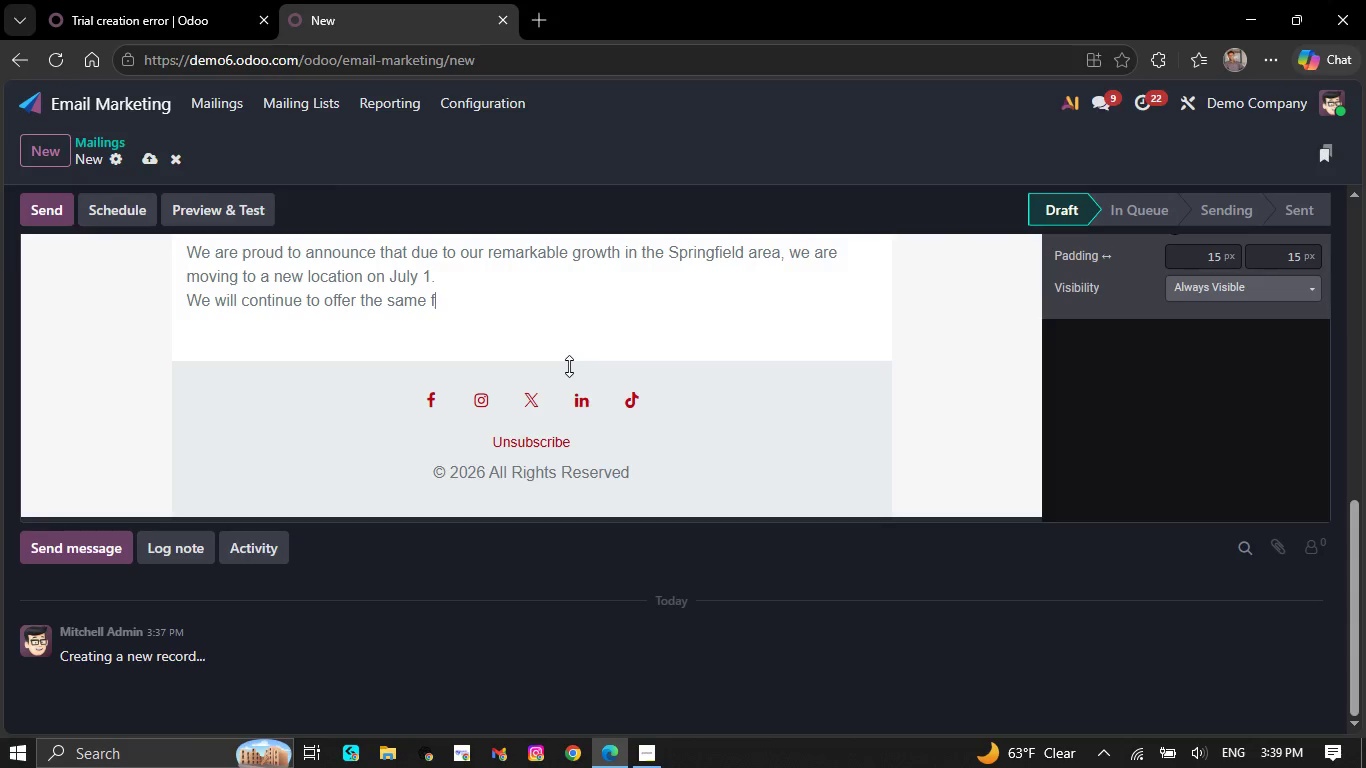 
key(Backspace)
 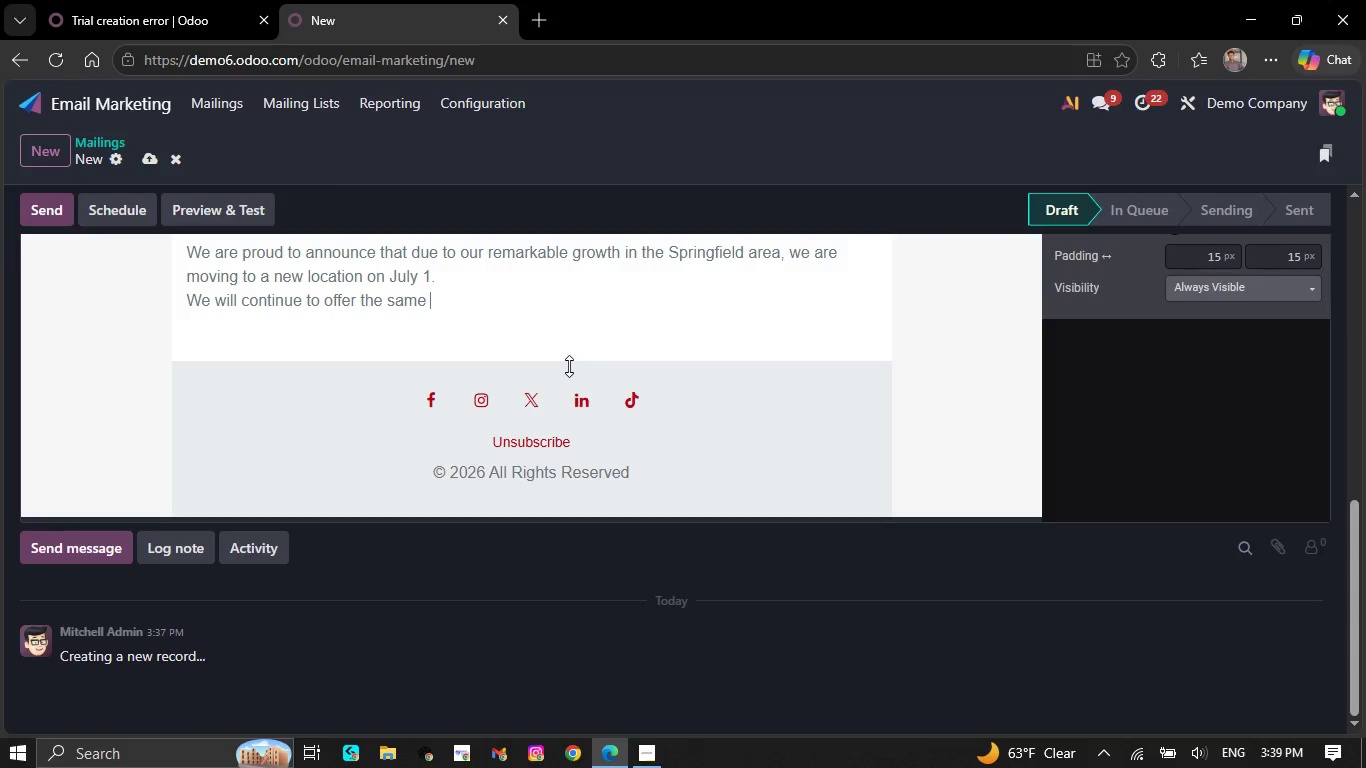 
key(Backspace)
 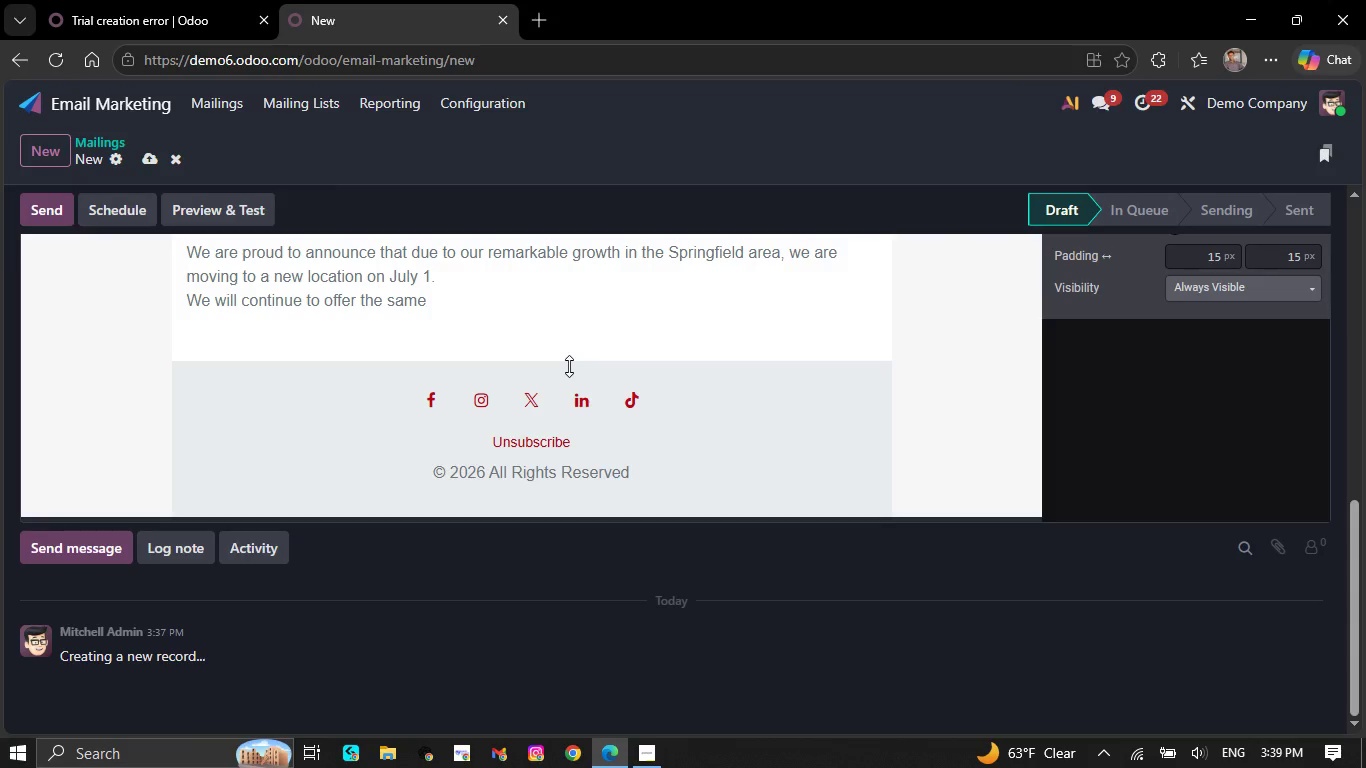 
scroll: coordinate [569, 366], scroll_direction: up, amount: 1.0
 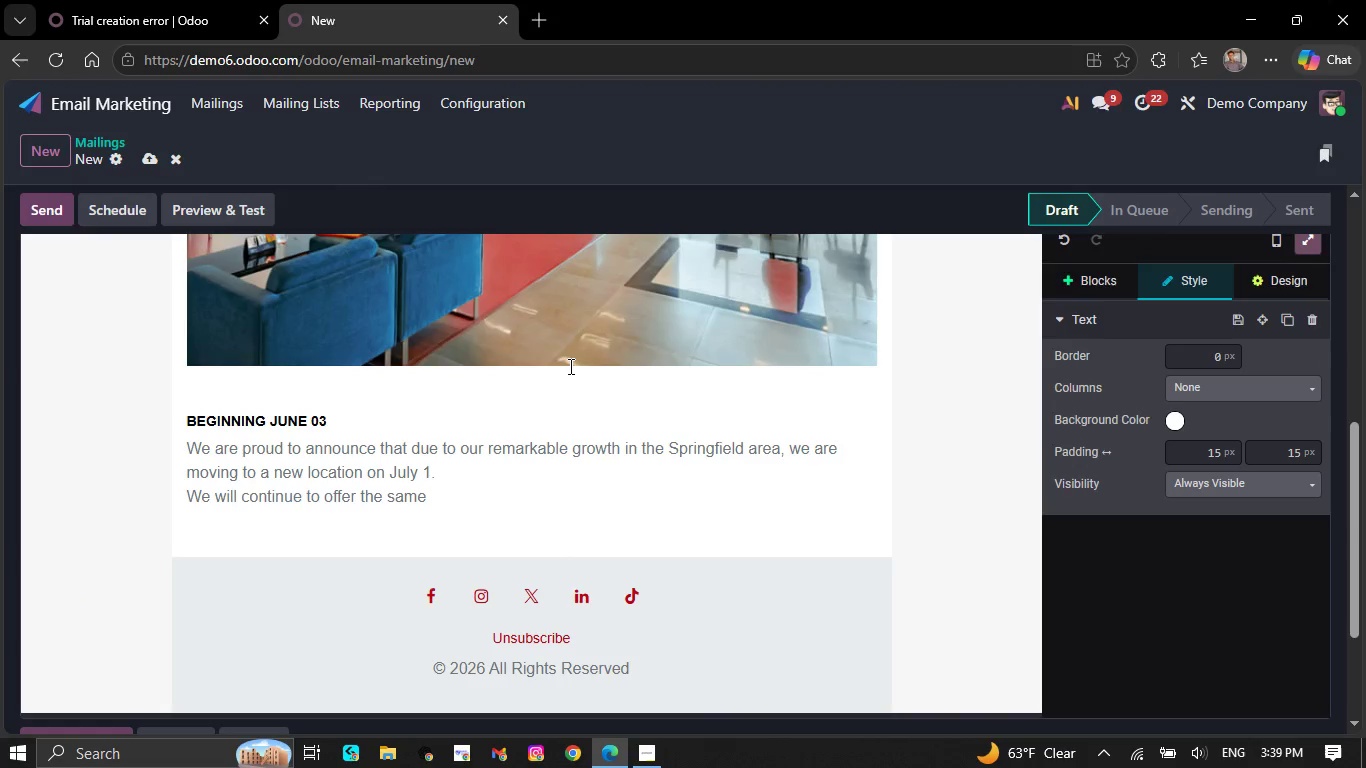 
key(Backspace)
key(Backspace)
key(Backspace)
key(Backspace)
key(Backspace)
key(Backspace)
key(Backspace)
key(Backspace)
key(Backspace)
key(Backspace)
key(Backspace)
key(Backspace)
key(Backspace)
key(Backspace)
key(Backspace)
key(Backspace)
key(Backspace)
key(Backspace)
key(Backspace)
key(Backspace)
key(Backspace)
key(Backspace)
key(Backspace)
key(Backspace)
key(Backspace)
key(Backspace)
key(Backspace)
key(Backspace)
key(Backspace)
key(Backspace)
key(Backspace)
key(Backspace)
key(Backspace)
key(Backspace)
key(Backspace)
key(Backspace)
key(Backspace)
key(Backspace)
key(Backspace)
key(Backspace)
key(Backspace)
key(Backspace)
key(Backspace)
key(Backspace)
key(Backspace)
key(Backspace)
key(Backspace)
key(Backspace)
key(Backspace)
key(Backspace)
key(Backspace)
key(Backspace)
key(Backspace)
key(Backspace)
key(Backspace)
key(Backspace)
key(Backspace)
key(Backspace)
key(Backspace)
key(Backspace)
key(Backspace)
key(Backspace)
key(Backspace)
key(Backspace)
key(Backspace)
key(Backspace)
key(Backspace)
key(Backspace)
key(Backspace)
key(Backspace)
key(Backspace)
key(Backspace)
key(Backspace)
key(Backspace)
key(Backspace)
key(Backspace)
key(Backspace)
key(Backspace)
key(Backspace)
key(Backspace)
key(Backspace)
key(Backspace)
key(Backspace)
key(Backspace)
key(Backspace)
key(Backspace)
key(Backspace)
key(Backspace)
key(Backspace)
key(Backspace)
key(Backspace)
key(Backspace)
key(Backspace)
key(Backspace)
key(Backspace)
key(Backspace)
key(Backspace)
key(Backspace)
key(Backspace)
key(Backspace)
key(Backspace)
key(Backspace)
key(Backspace)
key(Backspace)
key(Backspace)
key(Backspace)
key(Backspace)
key(Backspace)
key(Backspace)
key(Backspace)
key(Backspace)
key(Backspace)
key(Backspace)
key(Backspace)
key(Backspace)
key(Backspace)
key(Backspace)
key(Backspace)
key(Backspace)
key(Backspace)
key(Backspace)
key(Backspace)
key(Backspace)
key(Backspace)
key(Backspace)
key(Backspace)
key(Backspace)
key(Backspace)
key(Backspace)
key(Backspace)
key(Backspace)
key(Backspace)
key(Backspace)
key(Backspace)
key(Backspace)
key(Backspace)
key(Backspace)
key(Backspace)
key(Backspace)
key(Backspace)
key(Backspace)
key(Backspace)
key(Backspace)
key(Backspace)
key(Backspace)
key(Backspace)
key(Backspace)
key(Backspace)
key(Backspace)
key(Backspace)
key(Backspace)
key(Backspace)
key(Backspace)
key(Backspace)
key(Backspace)
key(Backspace)
key(Backspace)
key(Backspace)
key(Backspace)
key(Backspace)
key(Backspace)
key(Backspace)
type(A client we recently worked with in the )
 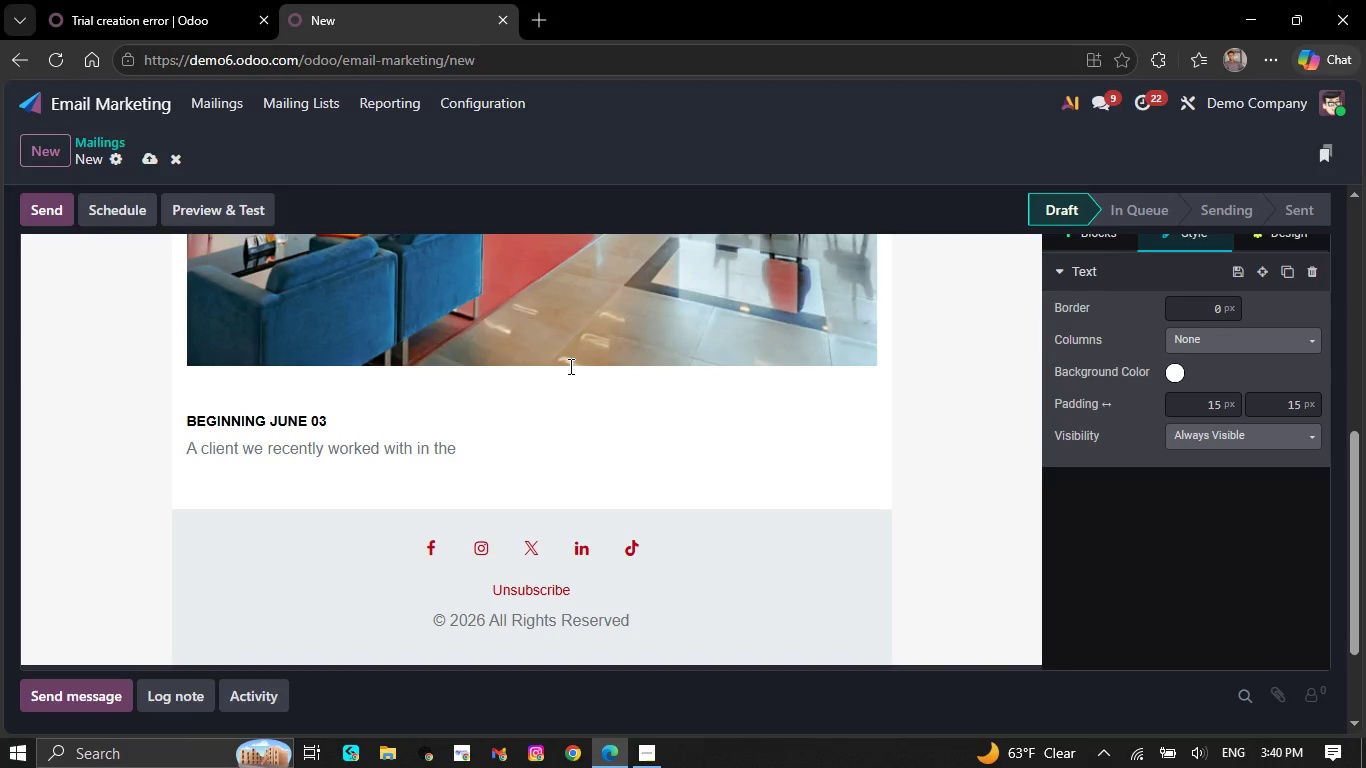 
type(`{{object.industry)
 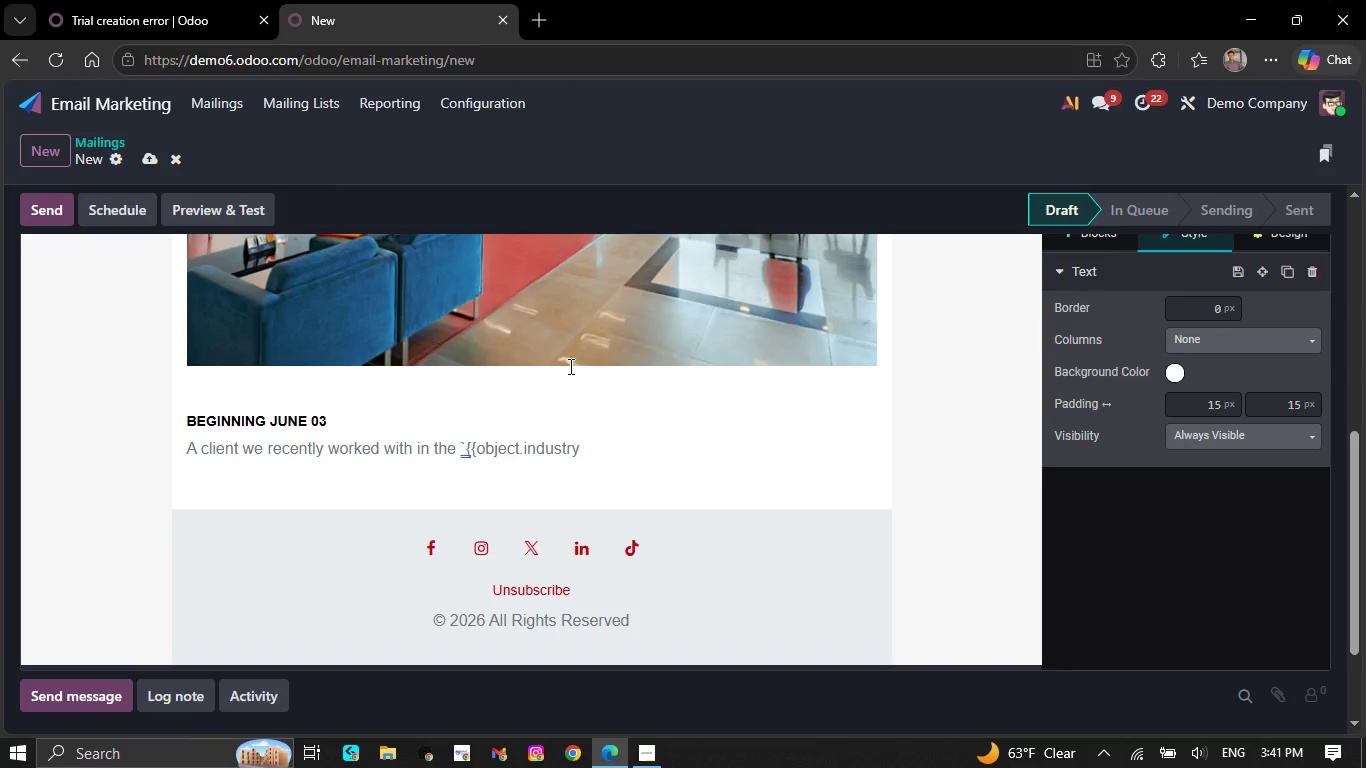 
type(_id.name}}`)
 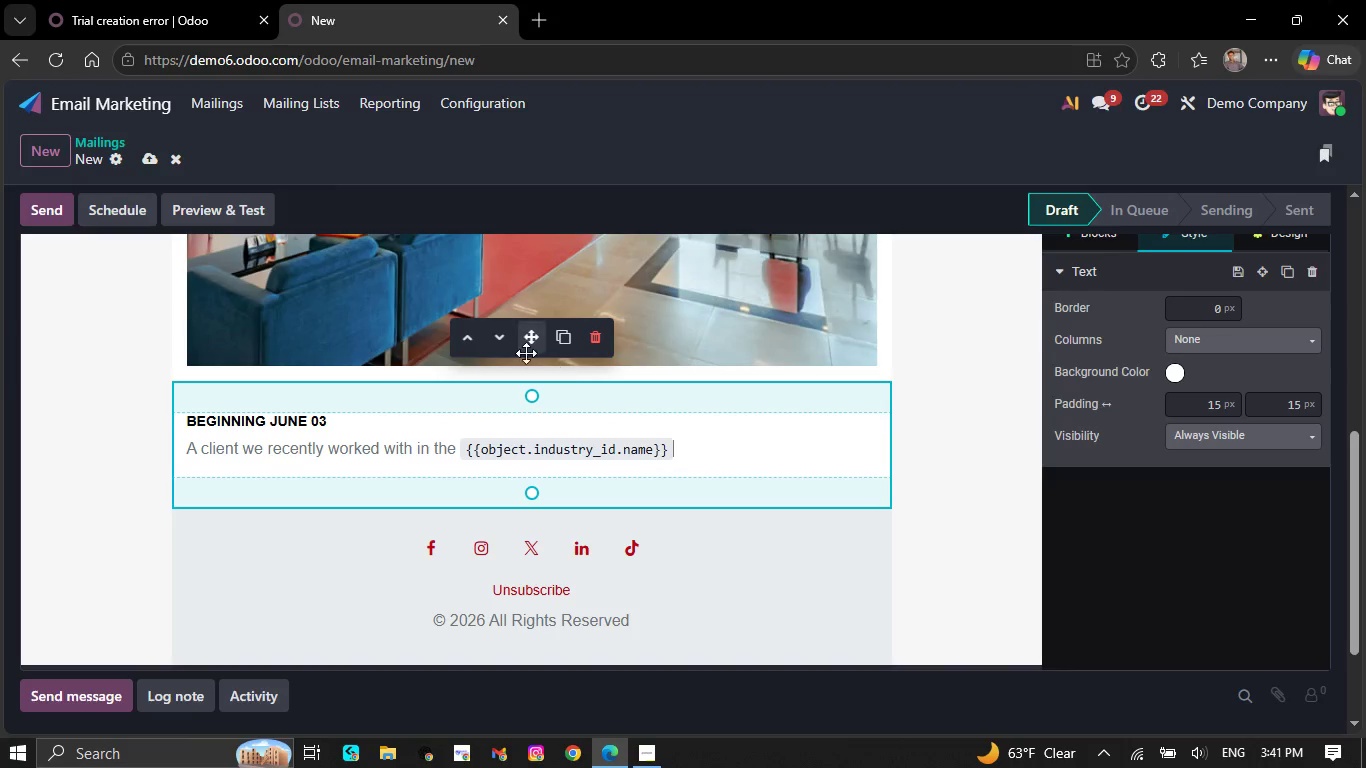 
left_click([369, 424])
 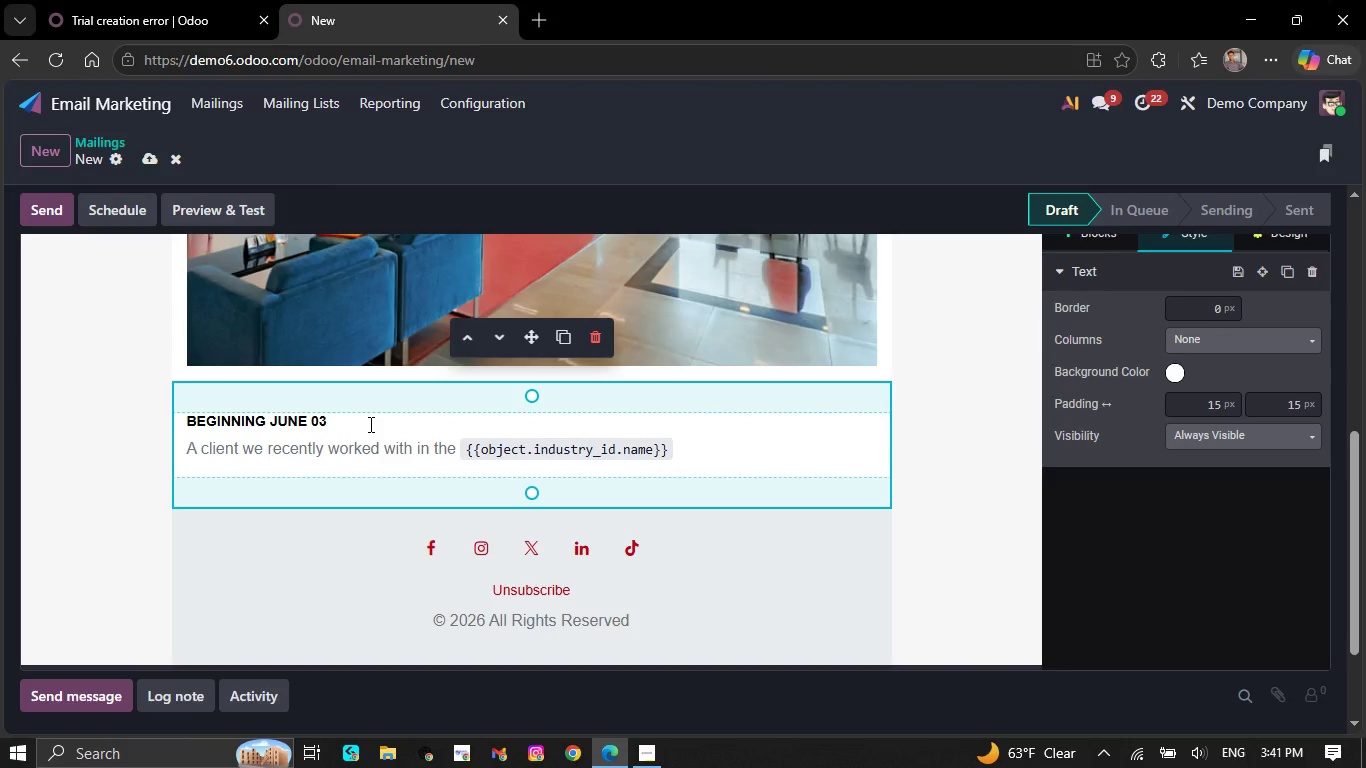 
key(Backspace)
 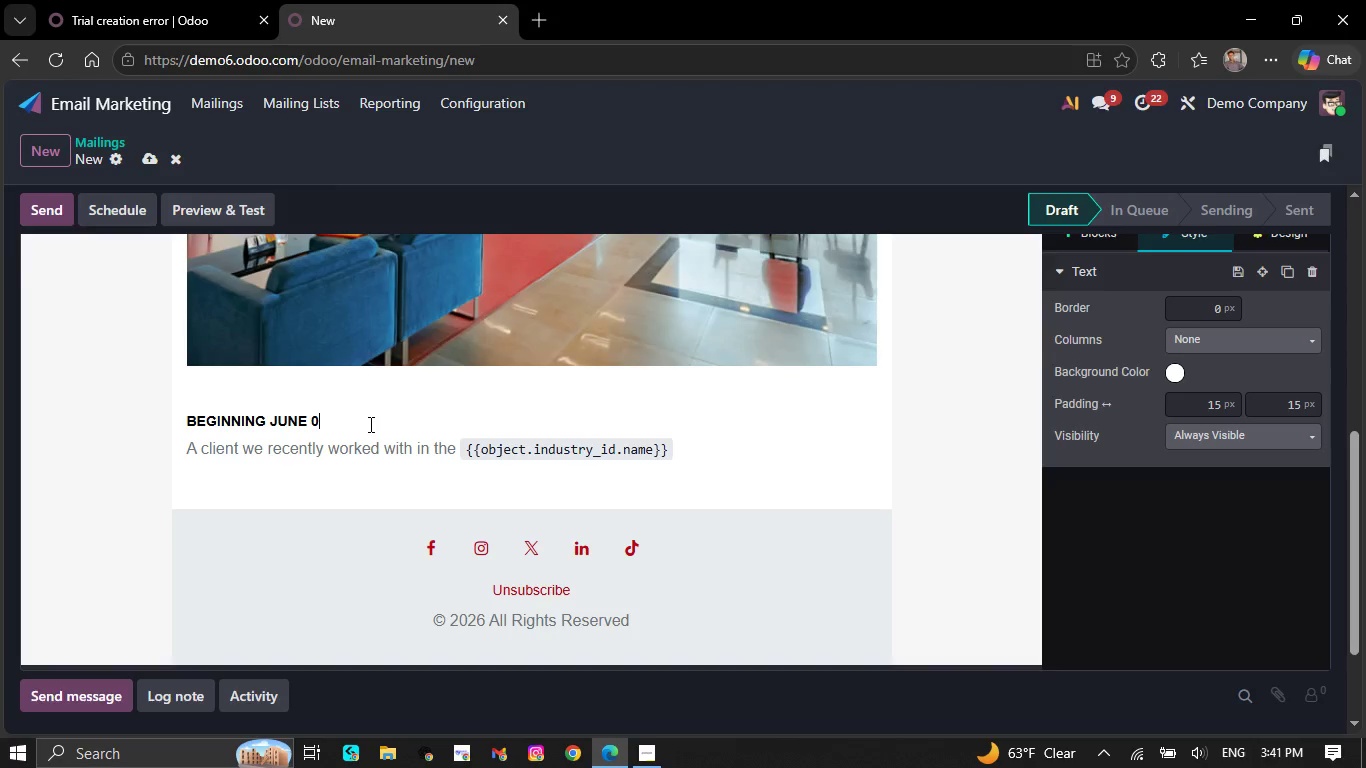 
key(Backspace)
 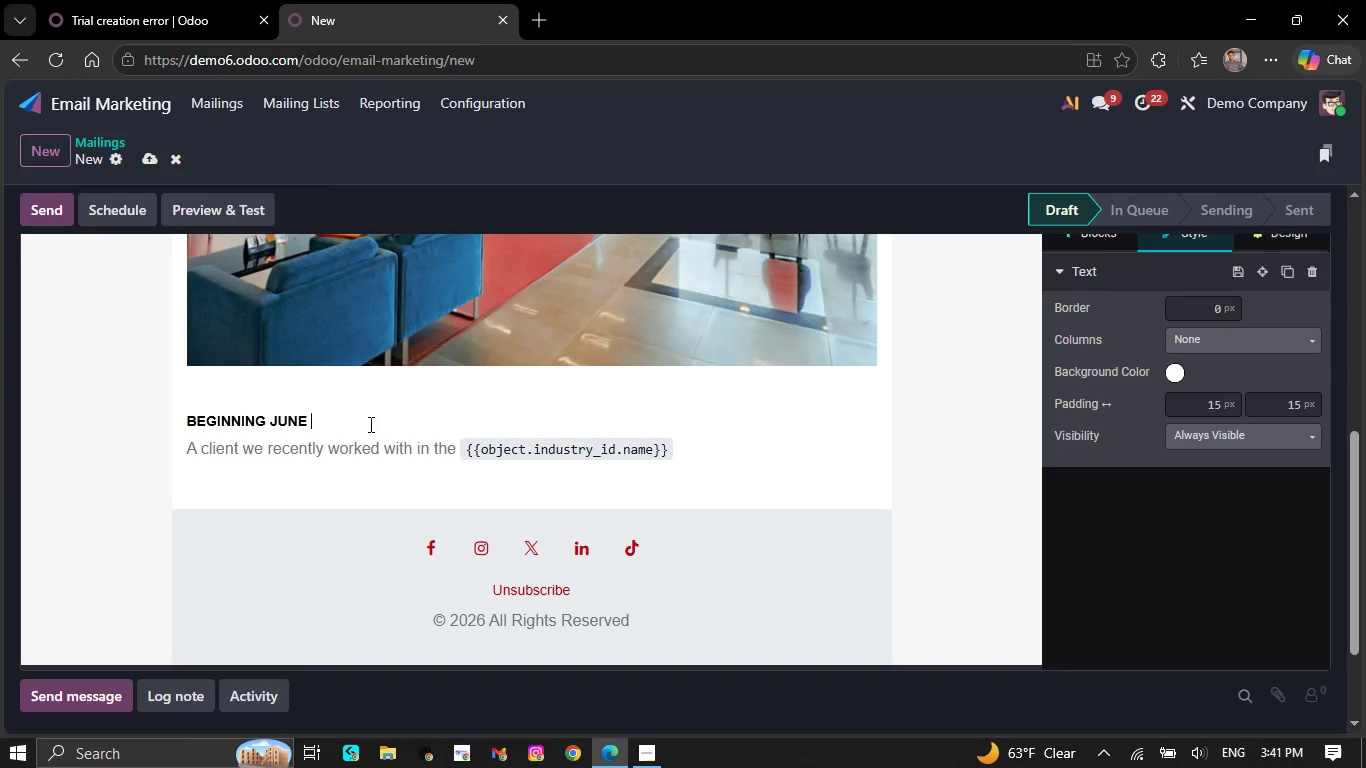 
key(Backspace)
 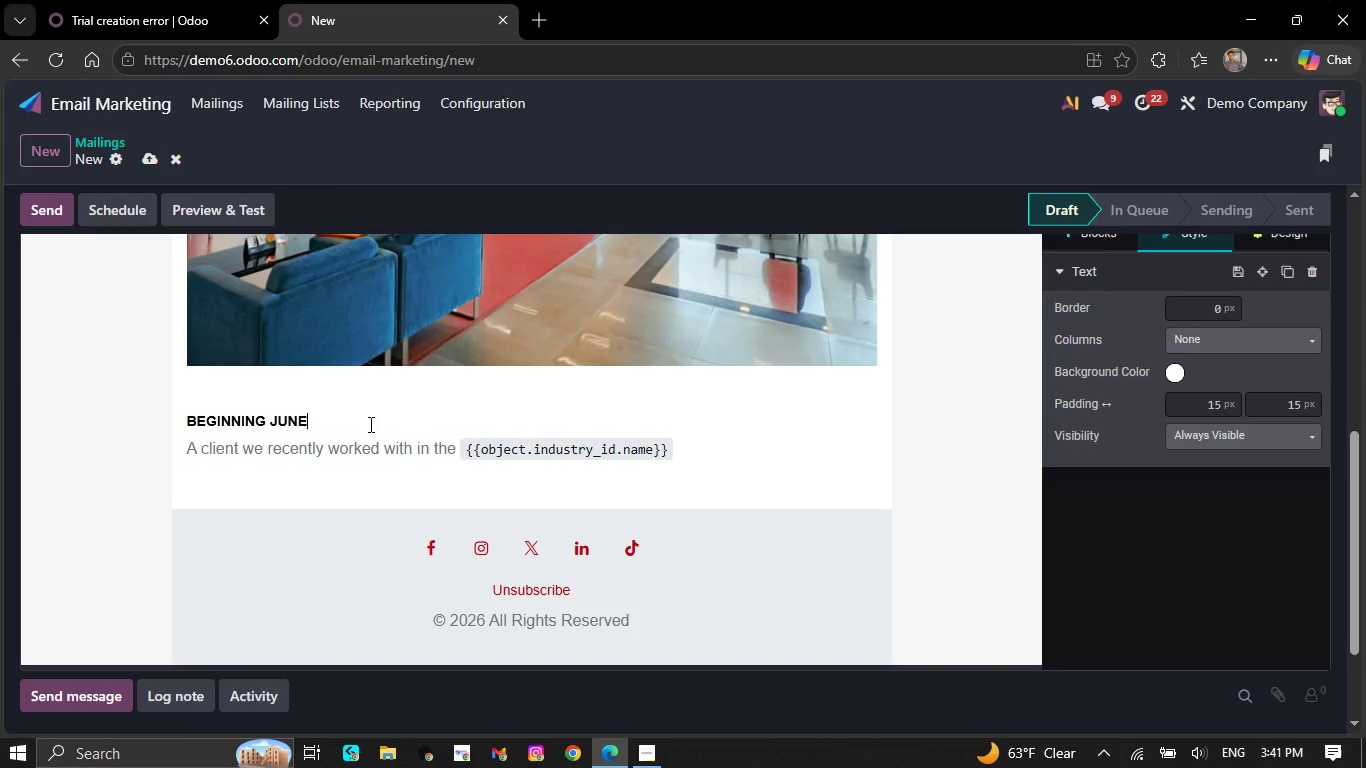 
key(Backspace)
 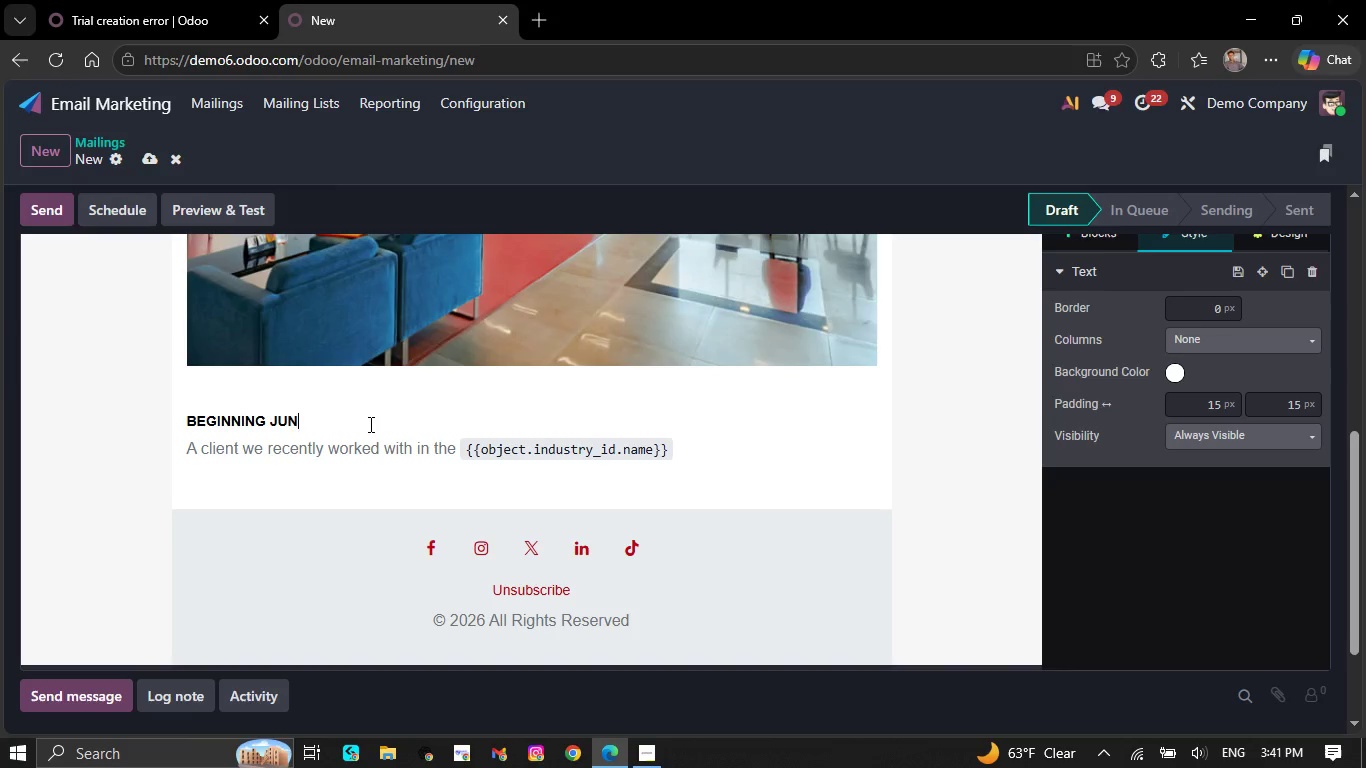 
key(Backspace)
 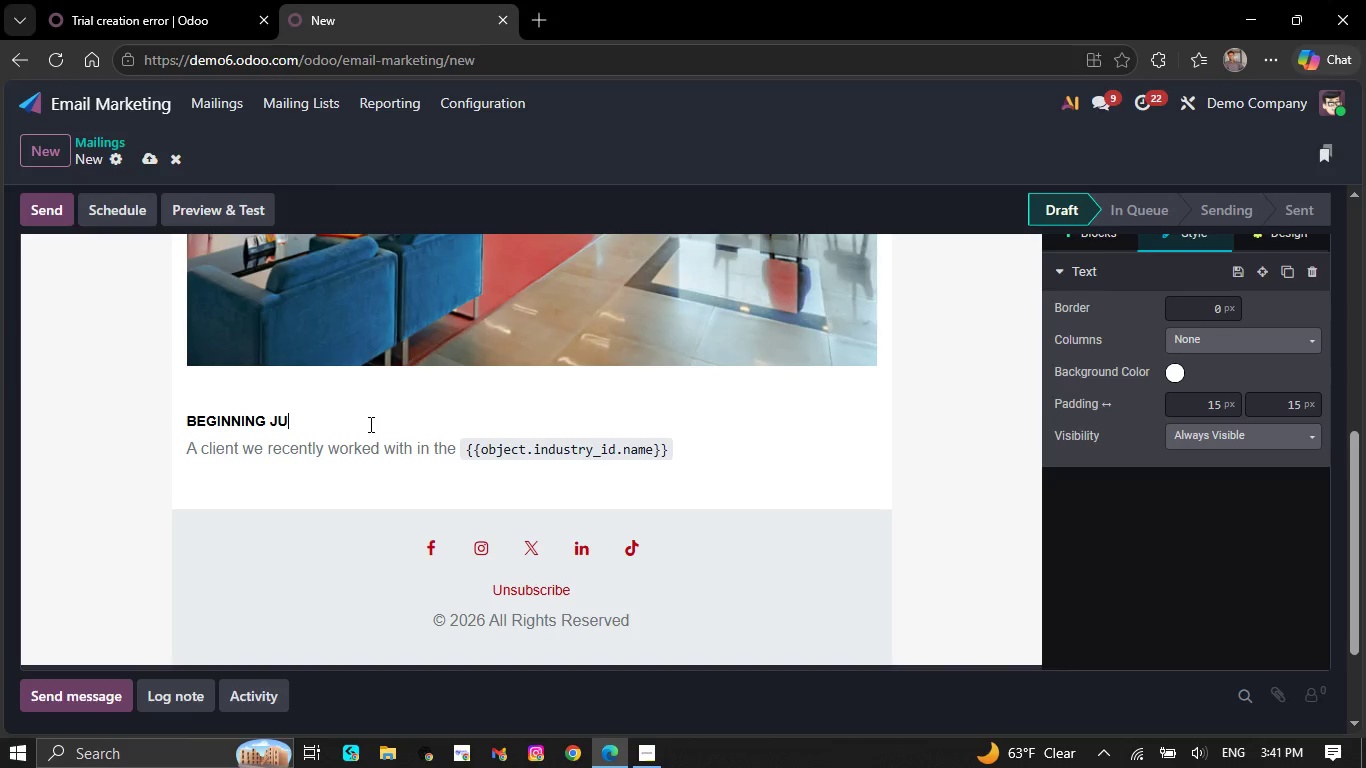 
key(Backspace)
 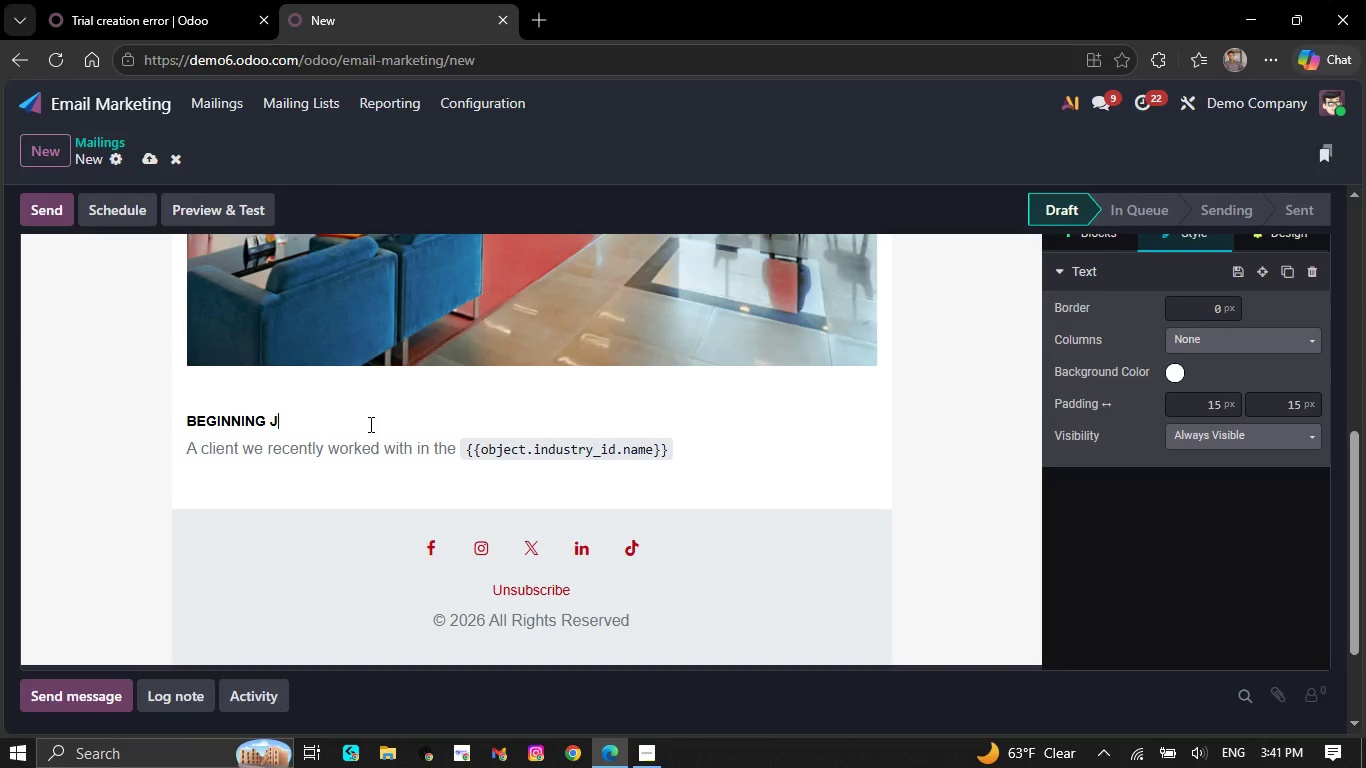 
key(Backspace)
 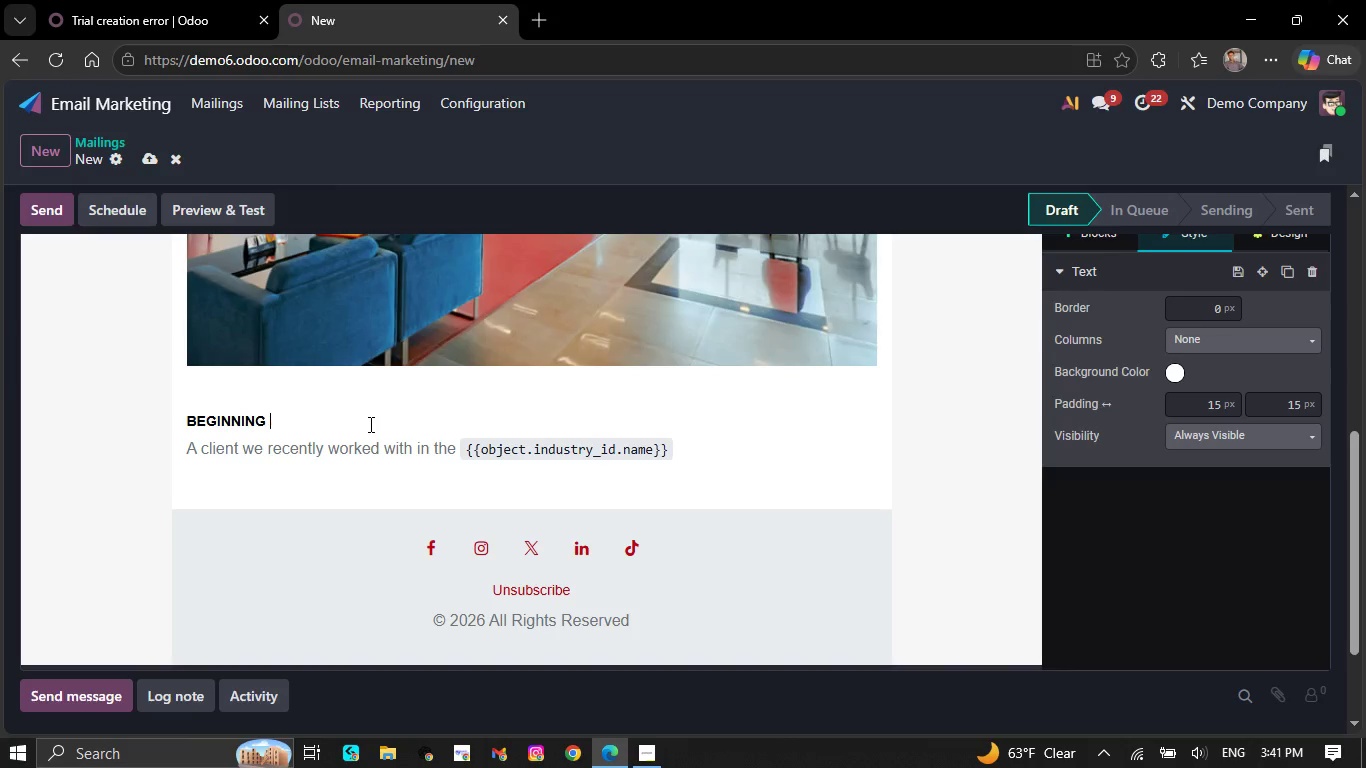 
key(Backspace)
 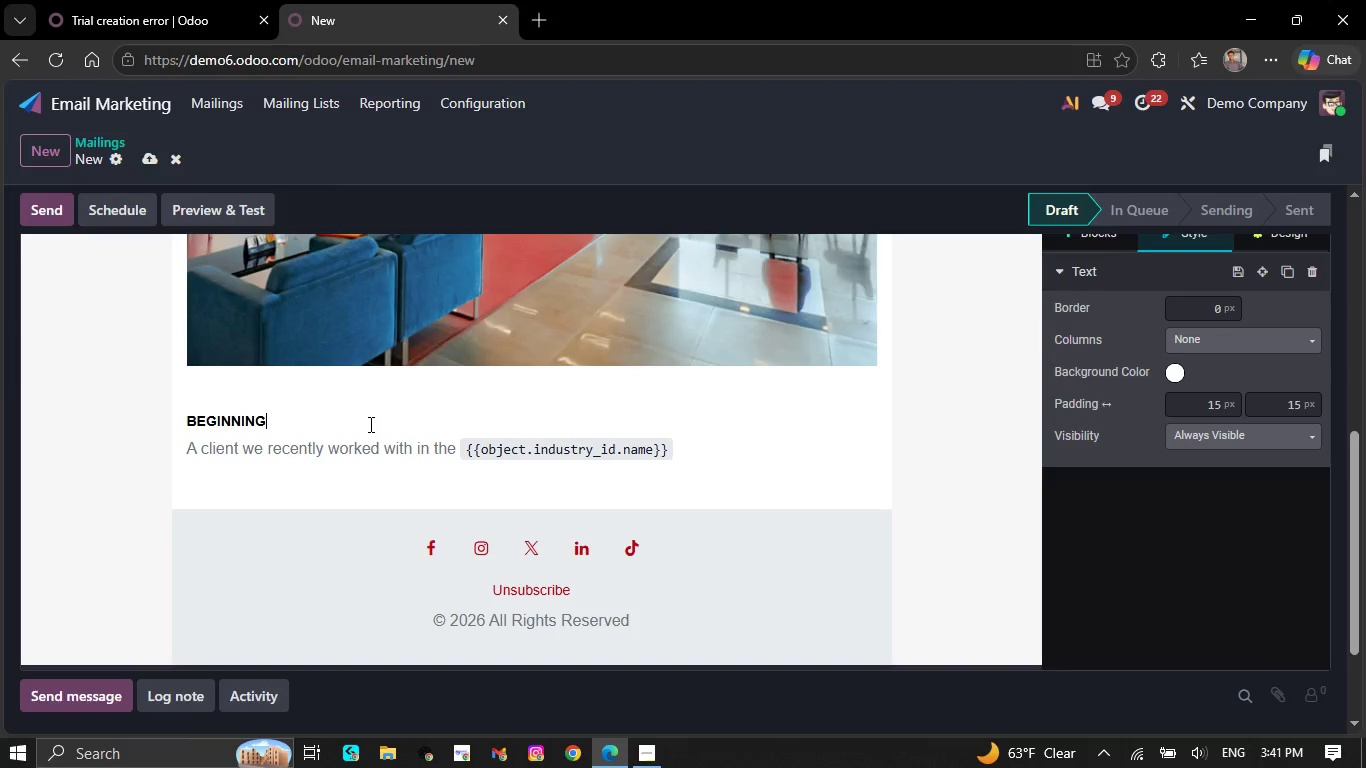 
key(Backspace)
 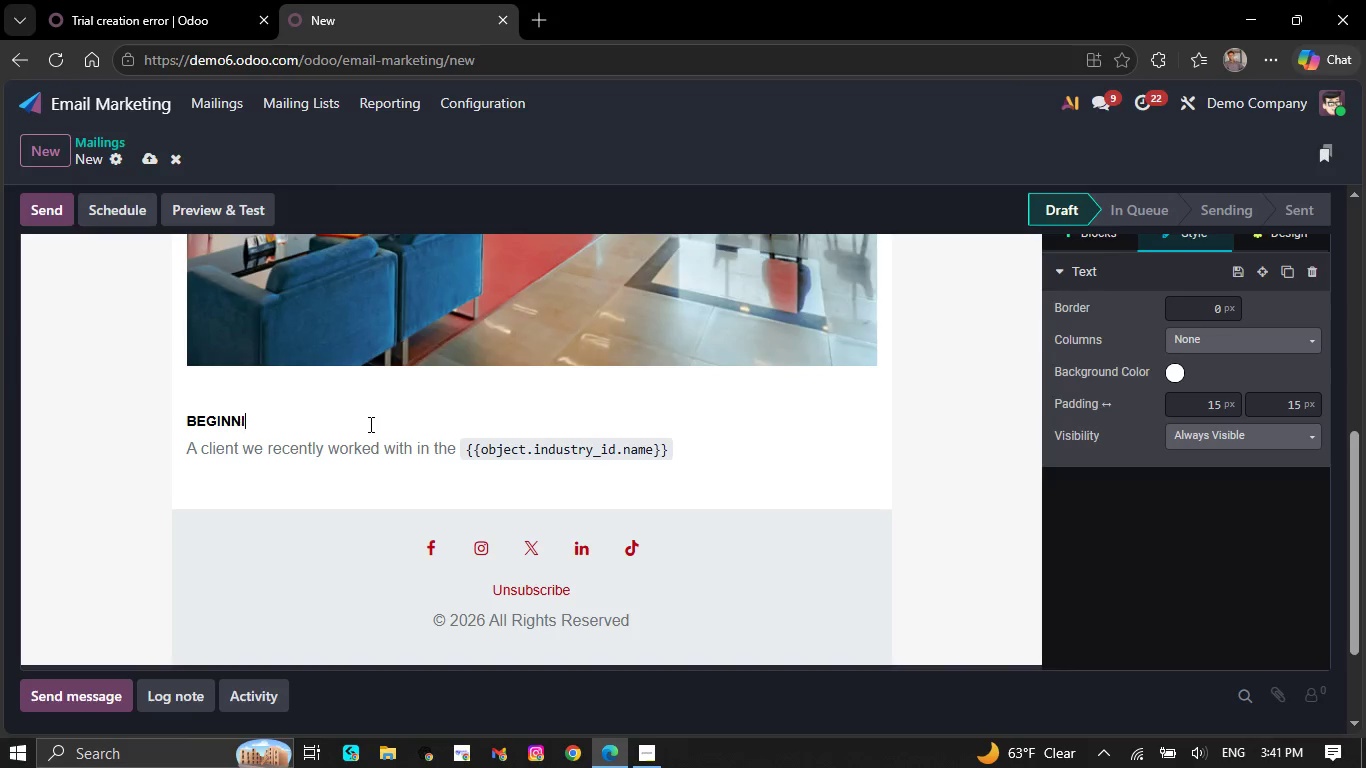 
key(Backspace)
 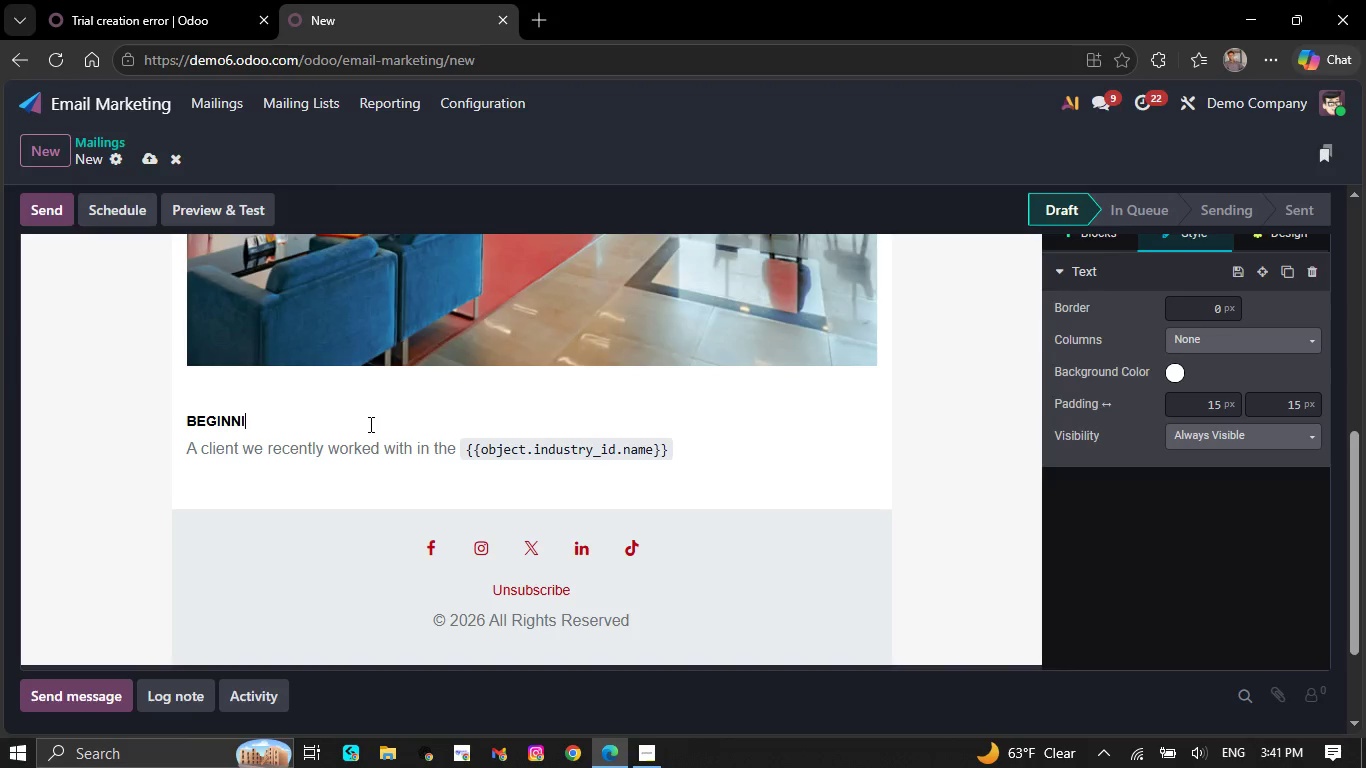 
key(Backspace)
 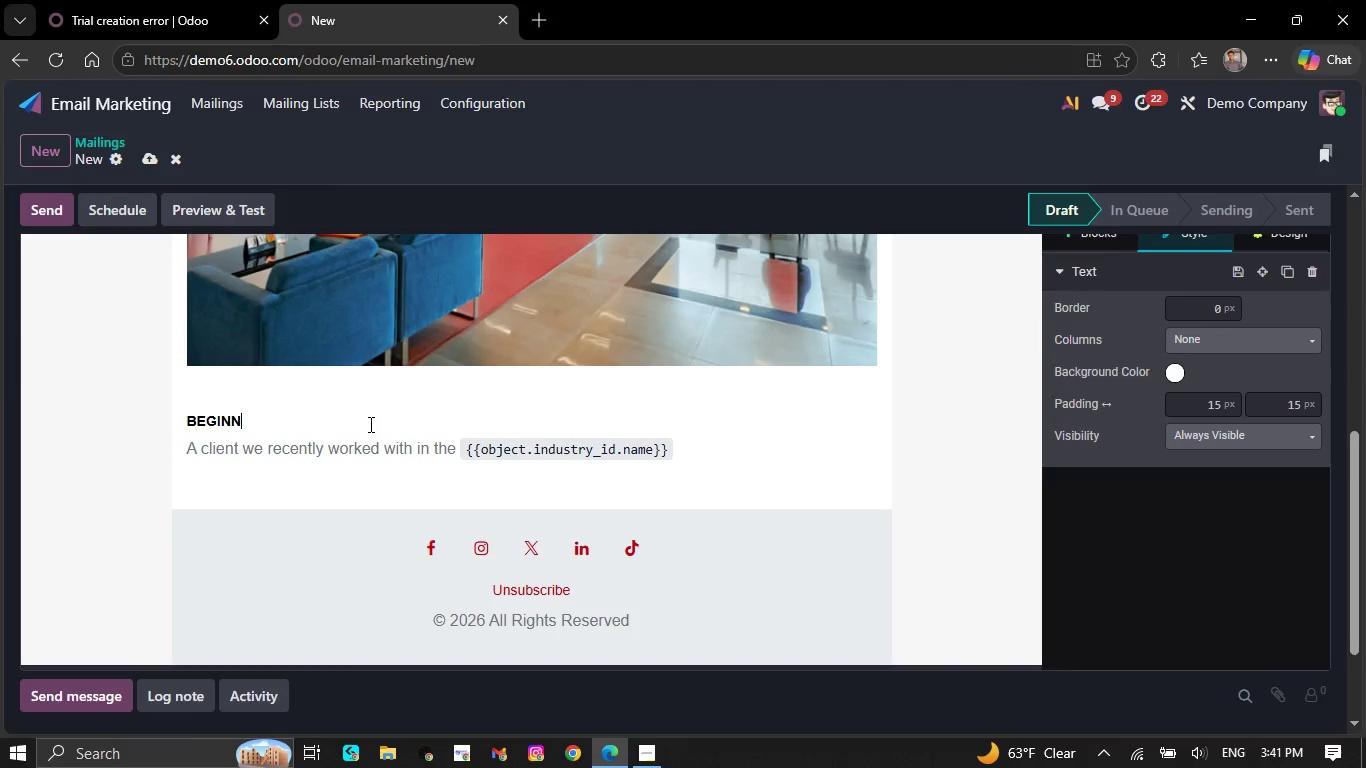 
key(Backspace)
 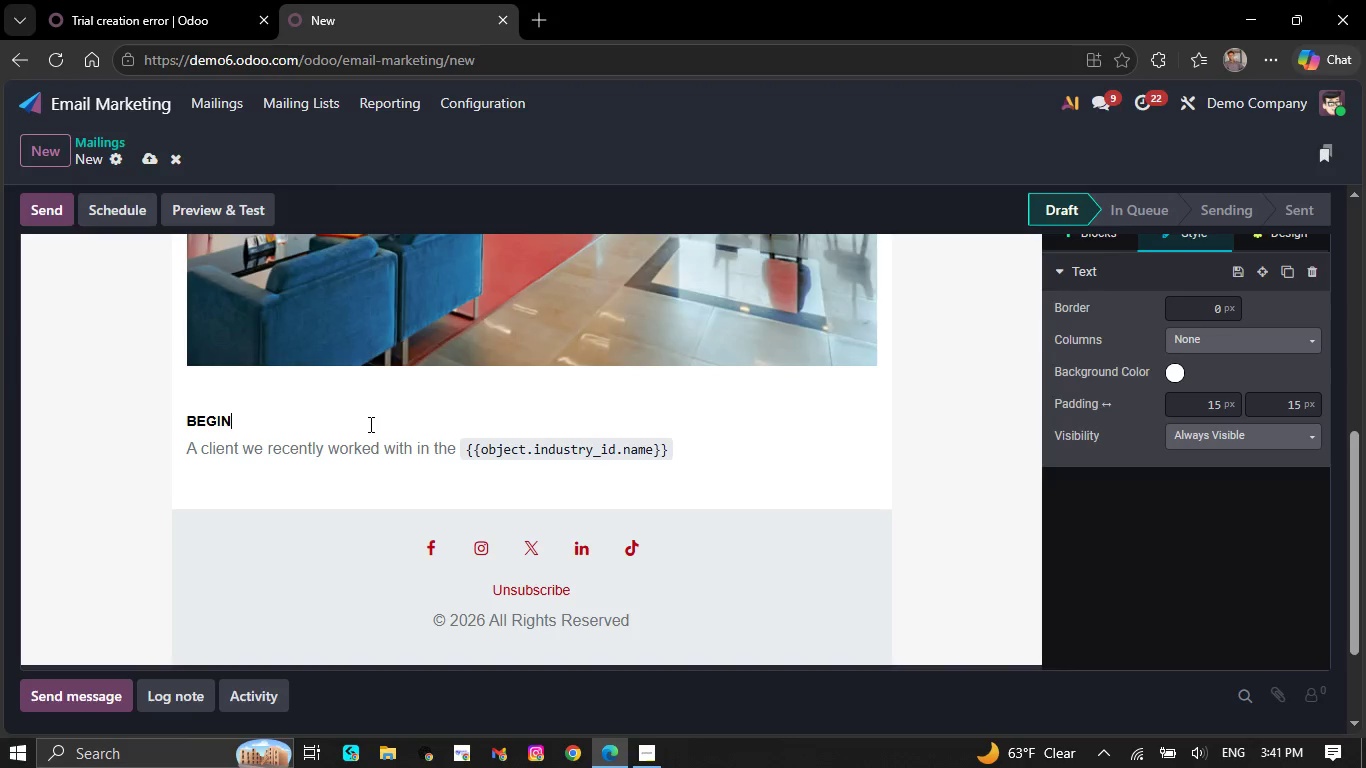 
key(Backspace)
 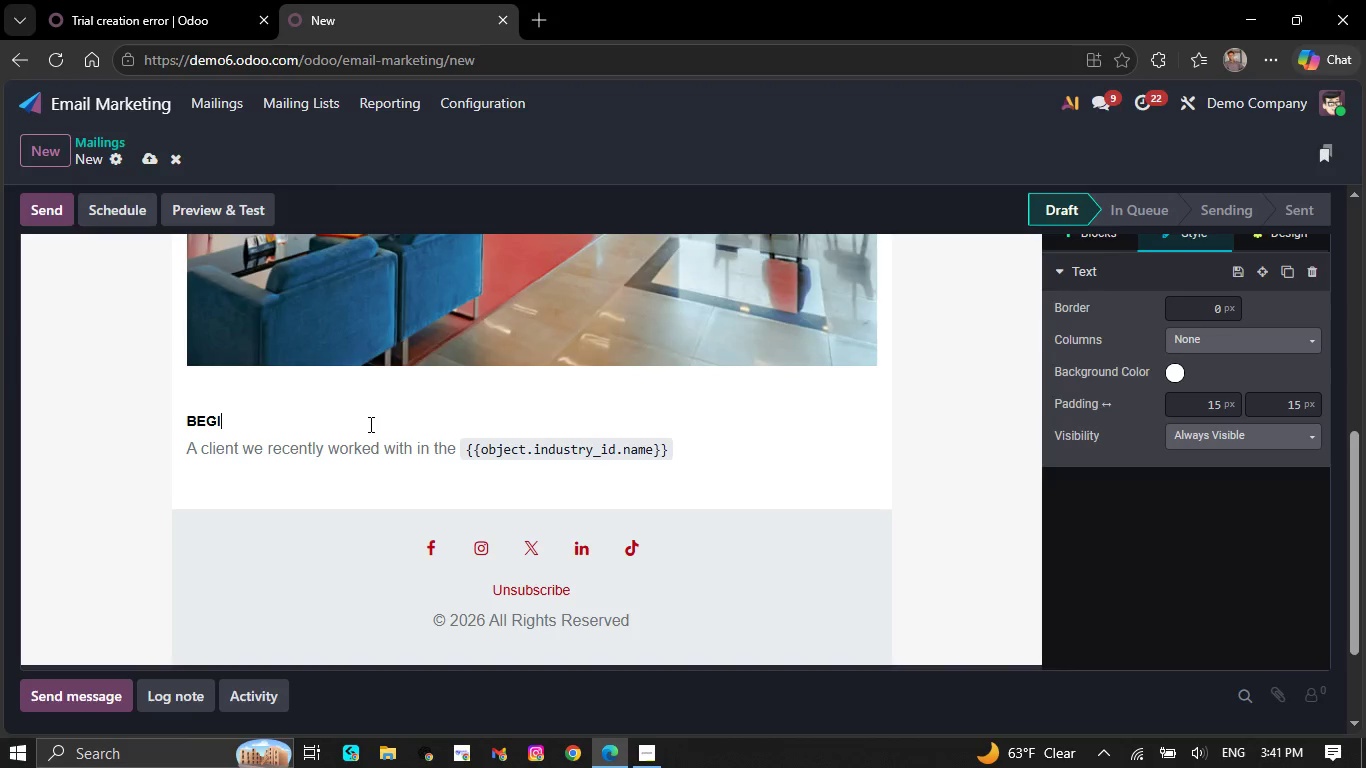 
key(Backspace)
 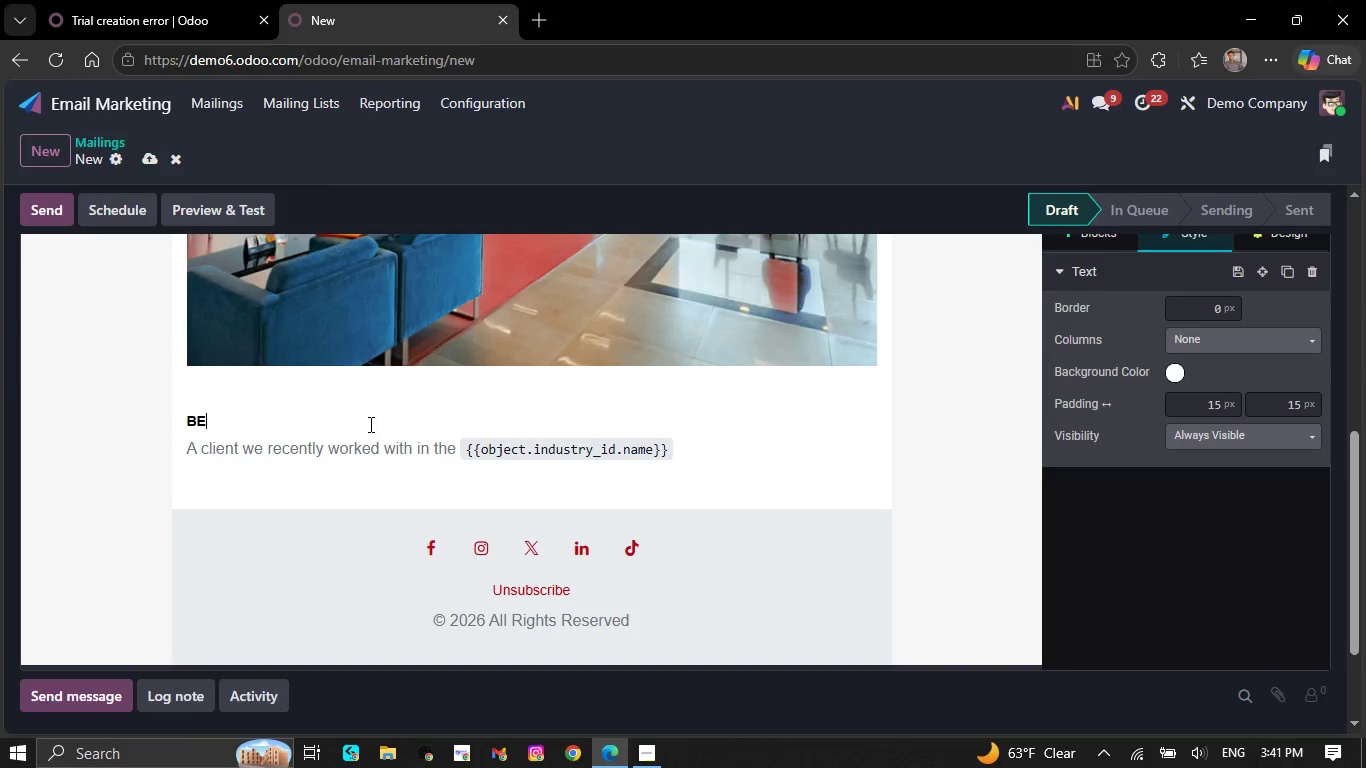 
key(Backspace)
 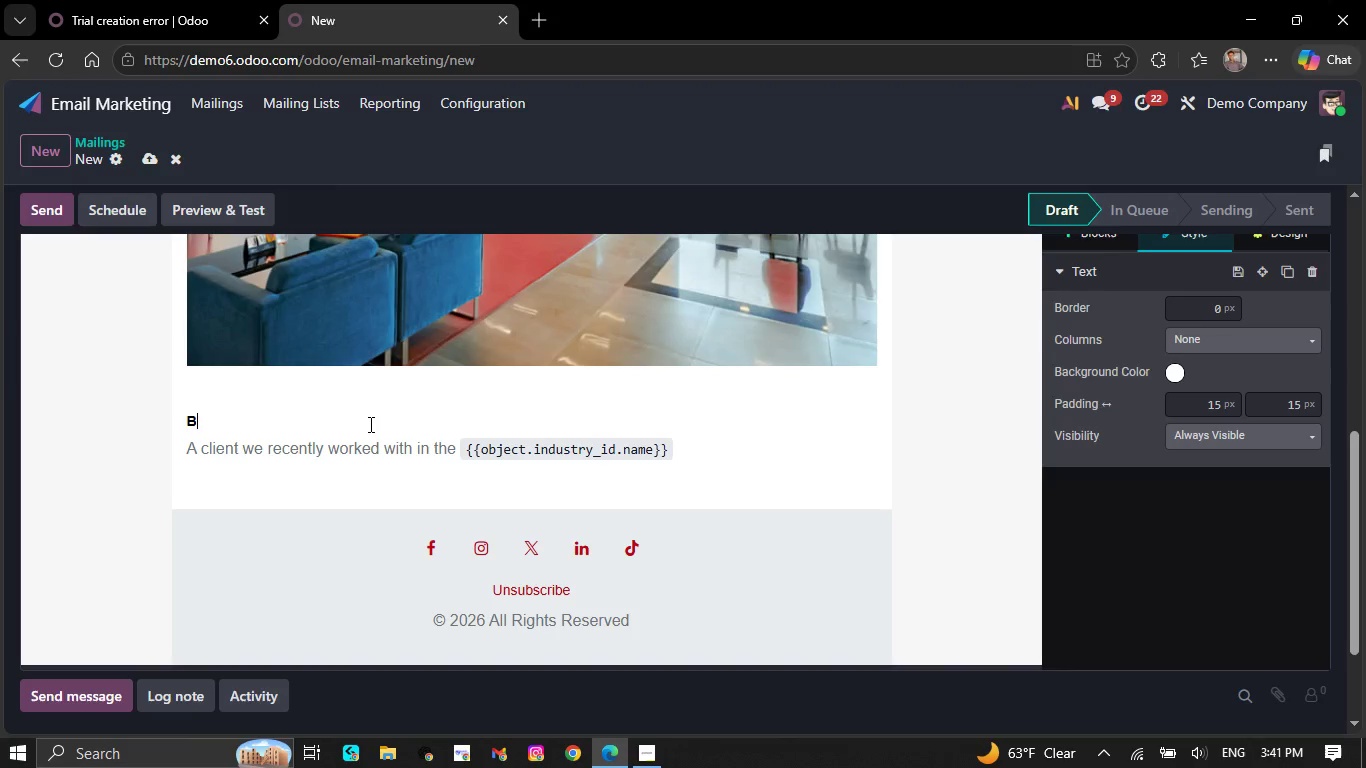 
key(Backspace)
 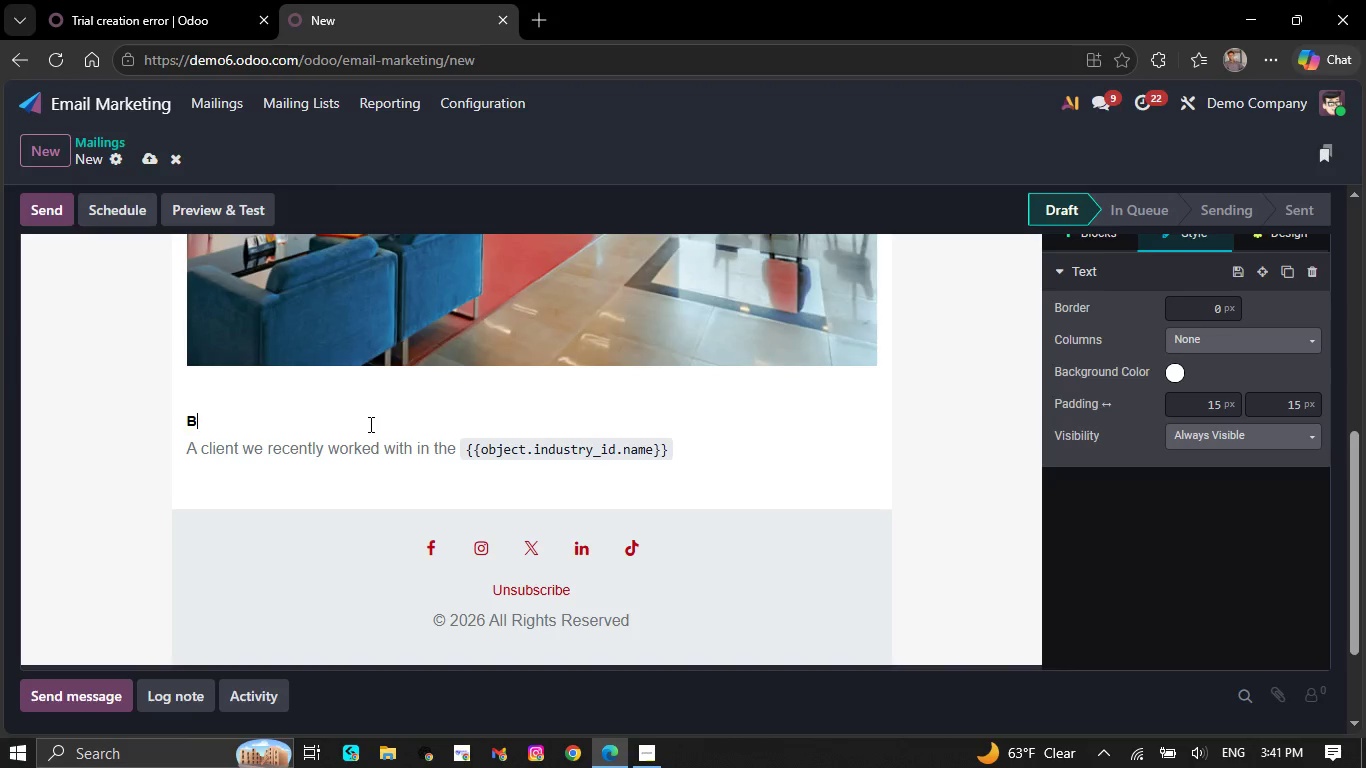 
key(Backspace)
 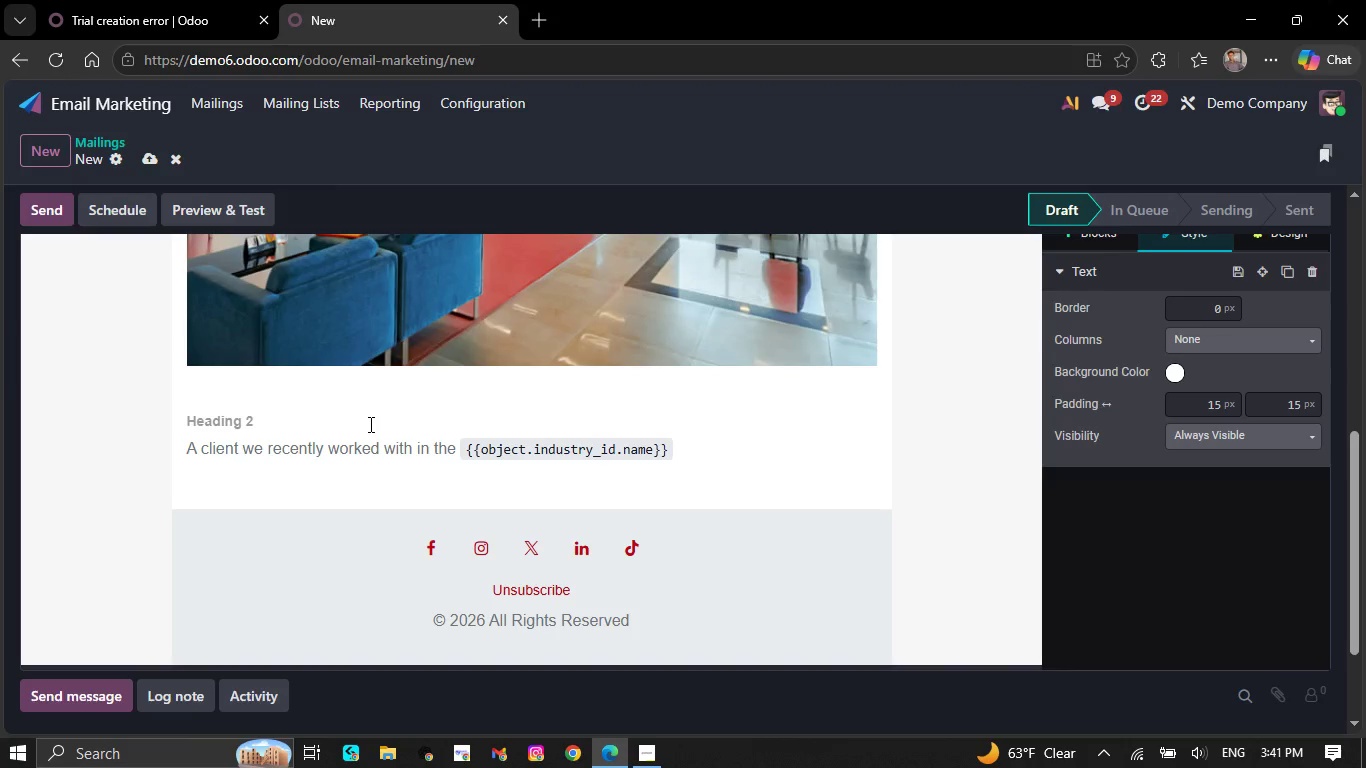 
key(Tab)
 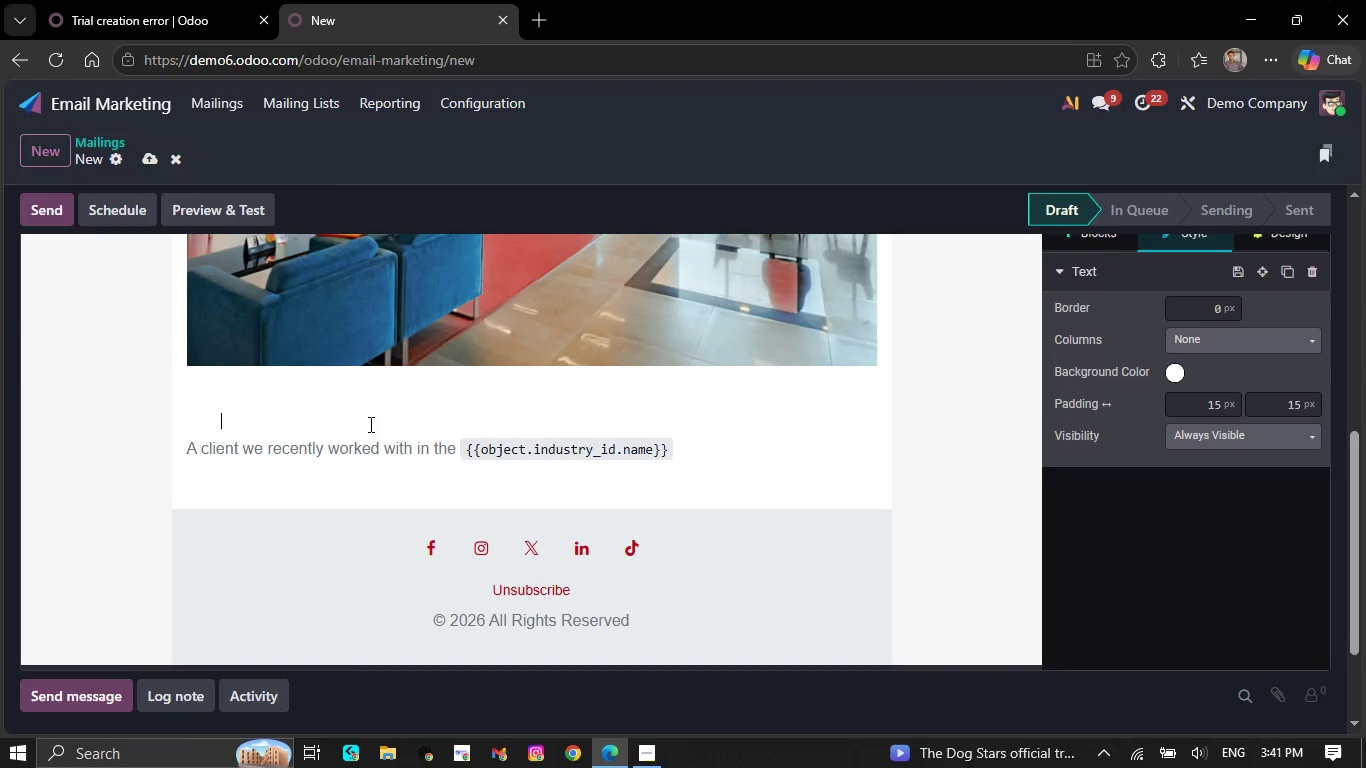 
key(CapsLock)
 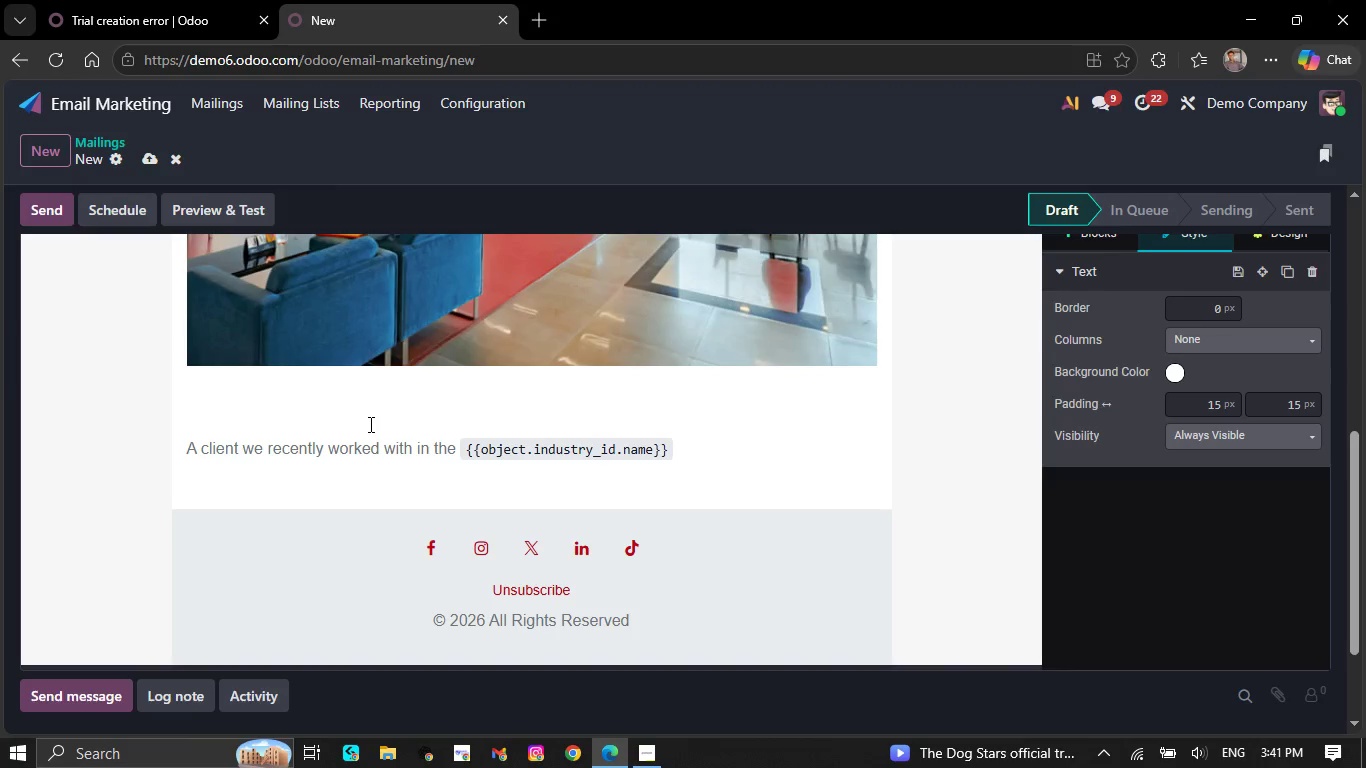 
key(H)
 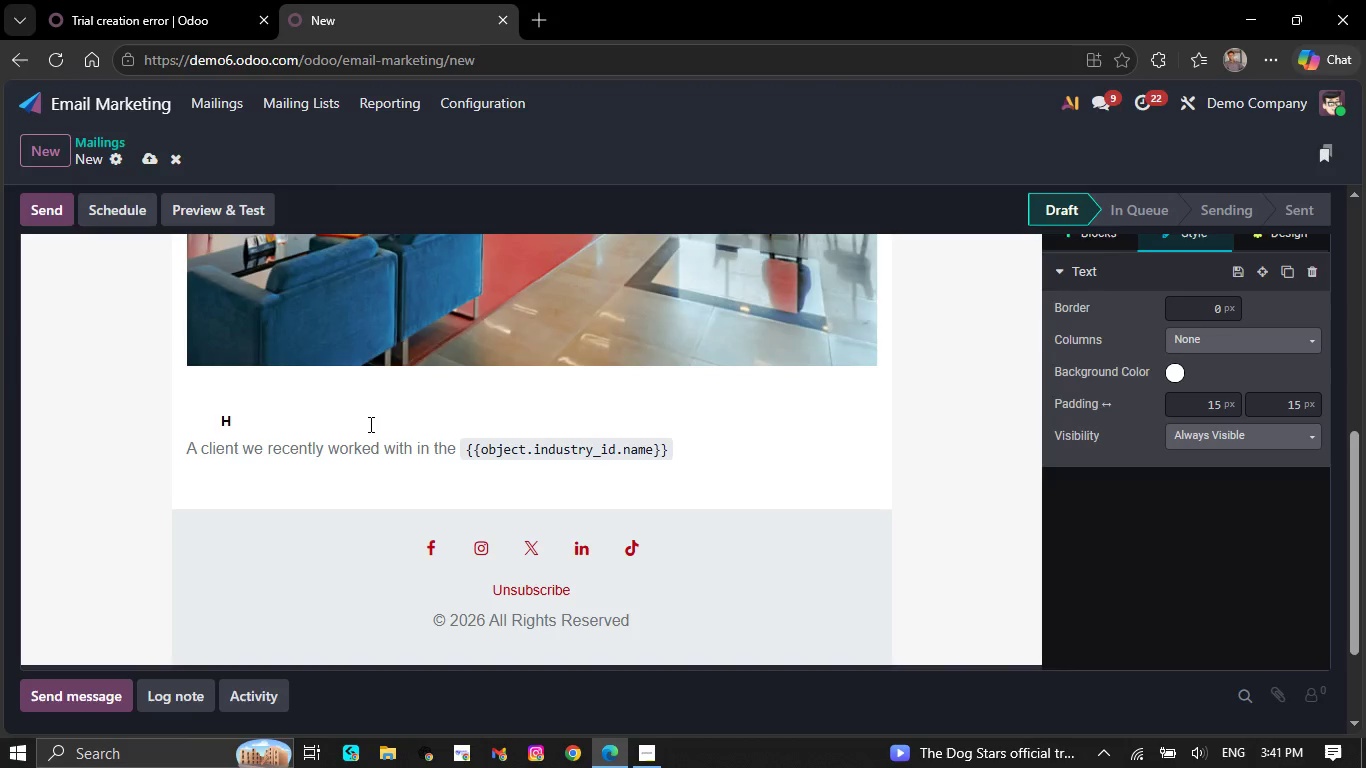 
key(Backspace)
 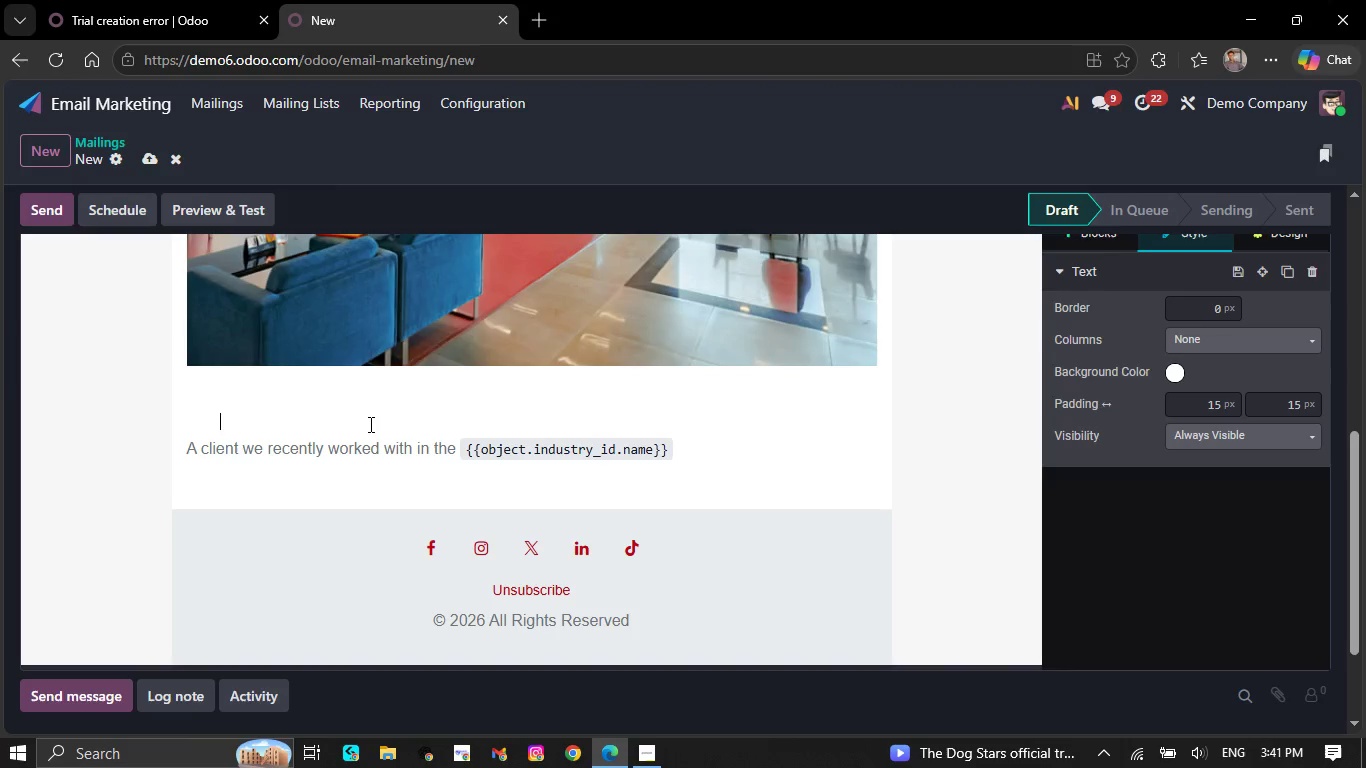 
key(Backspace)
 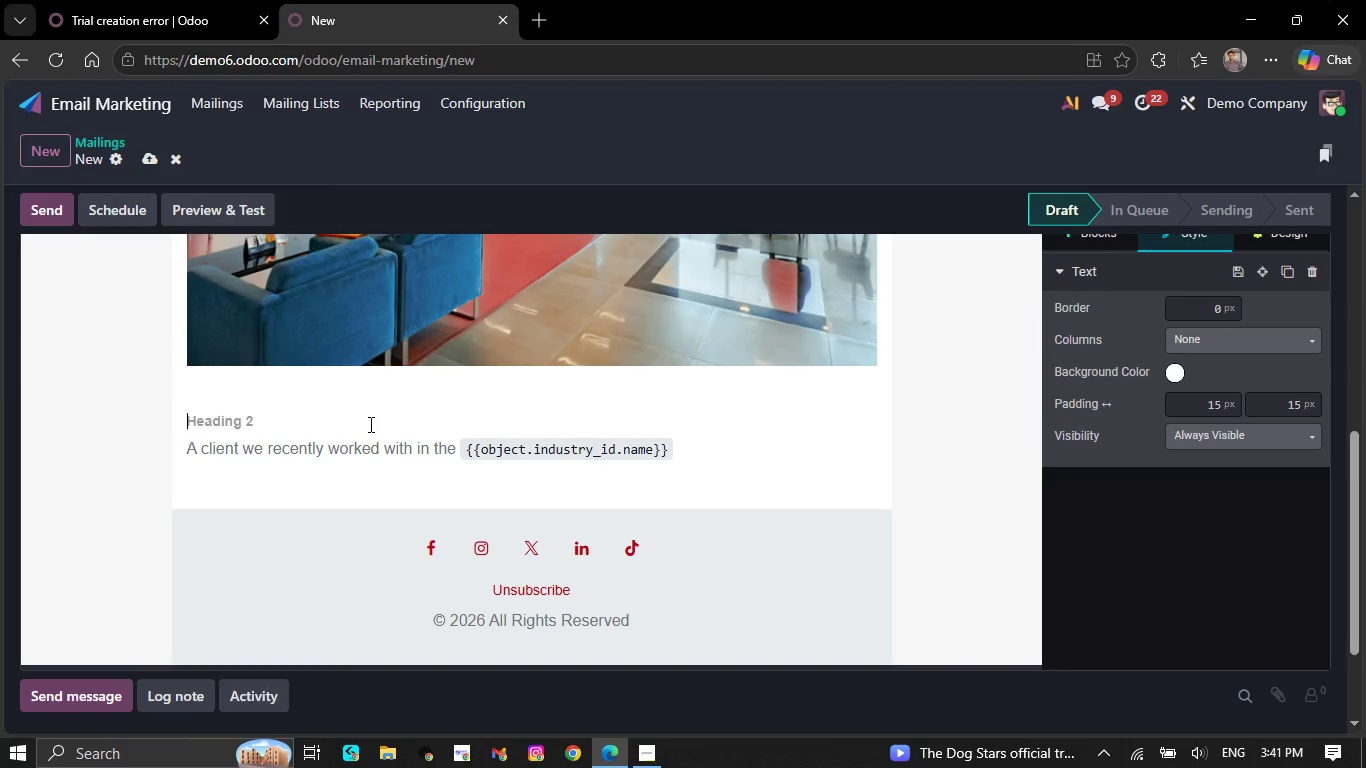 
key(H)
 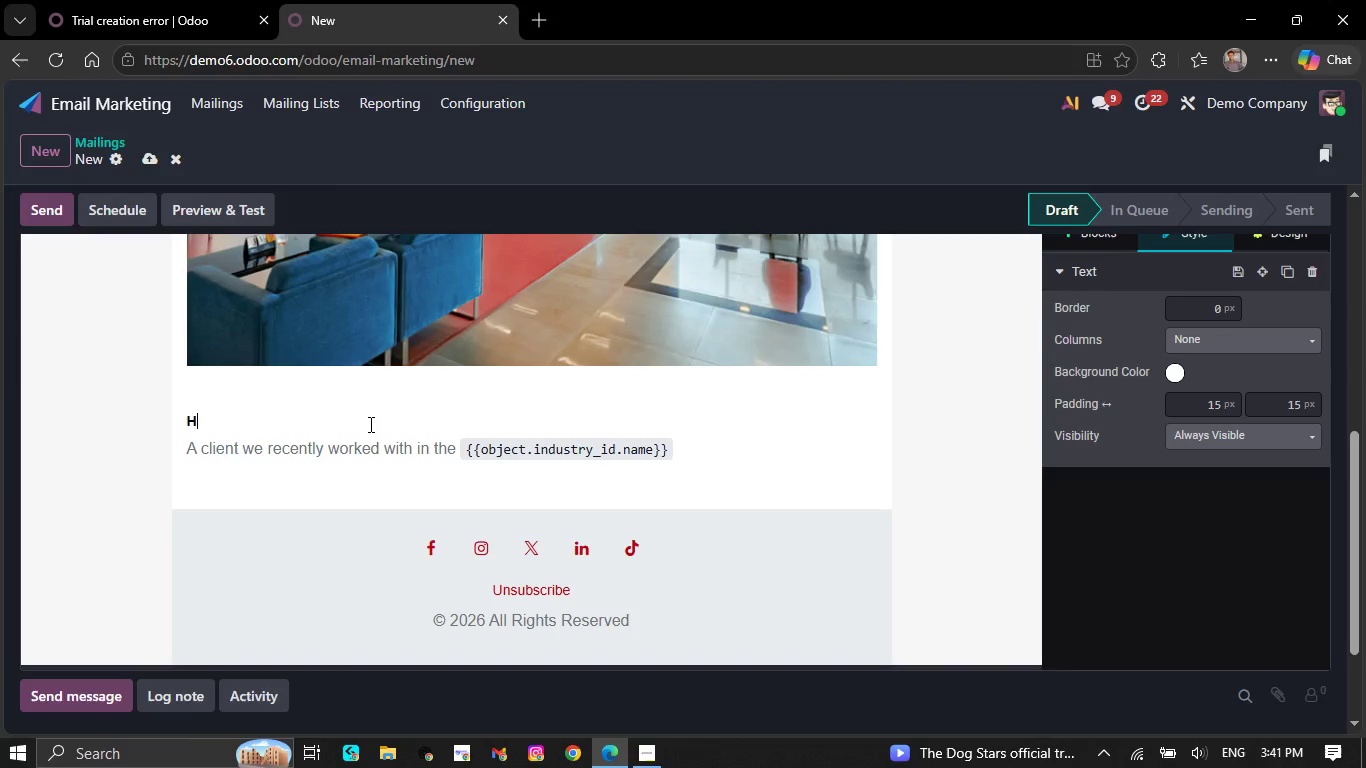 
key(CapsLock)
 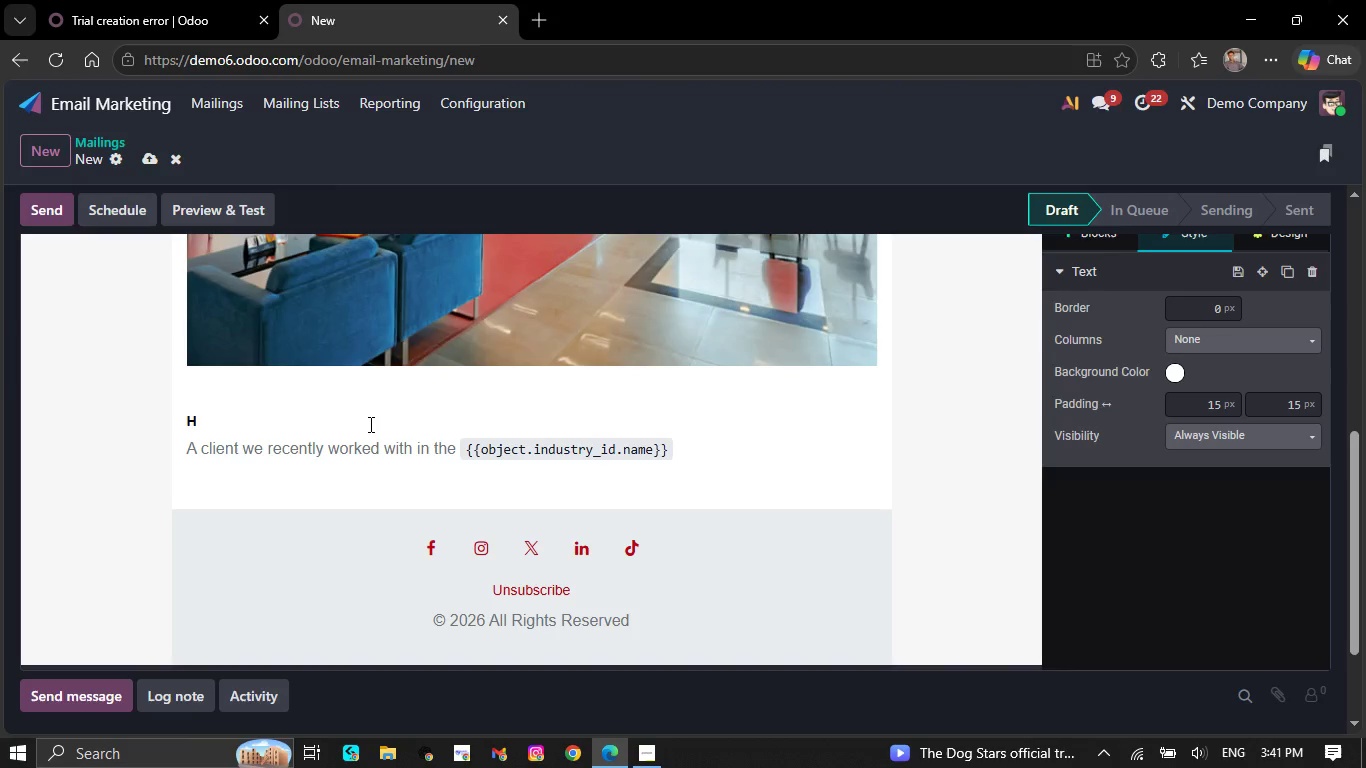 
key(I)
 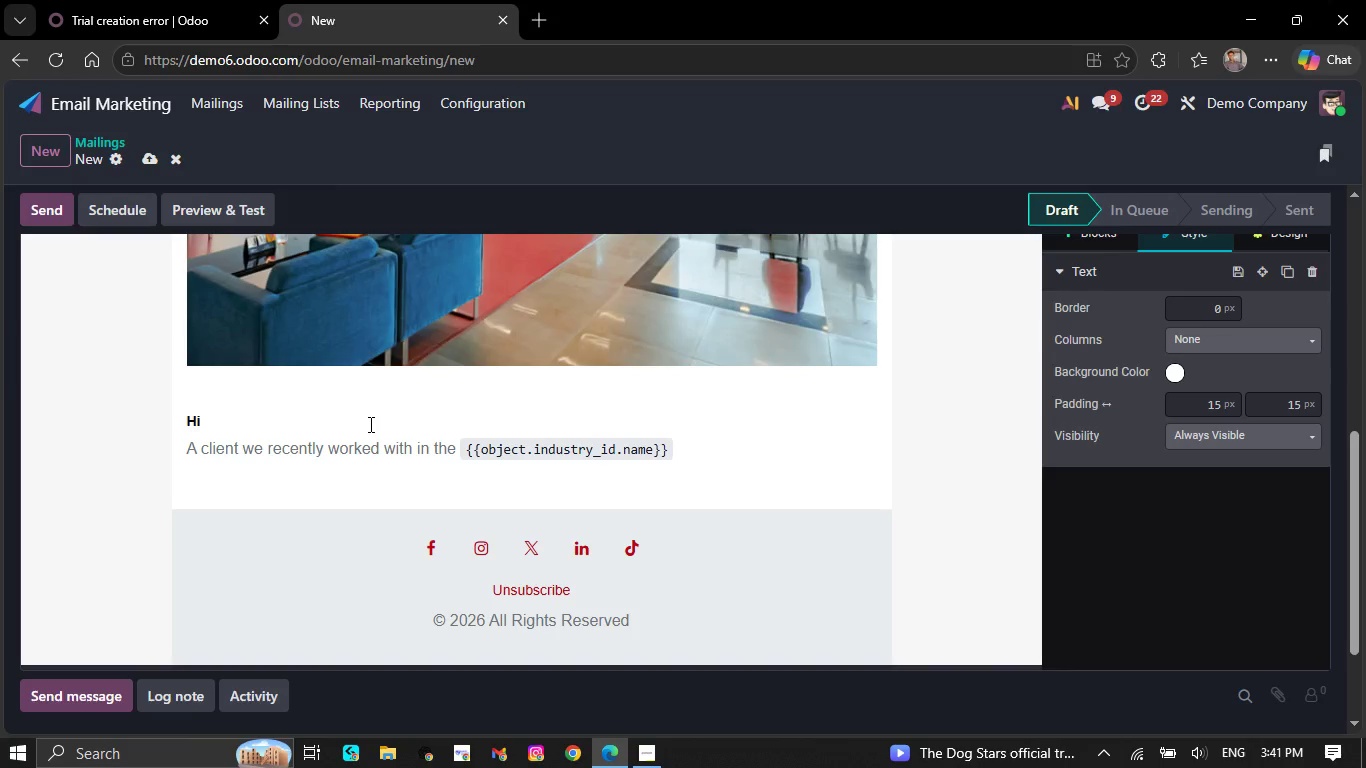 
key(Backspace)
 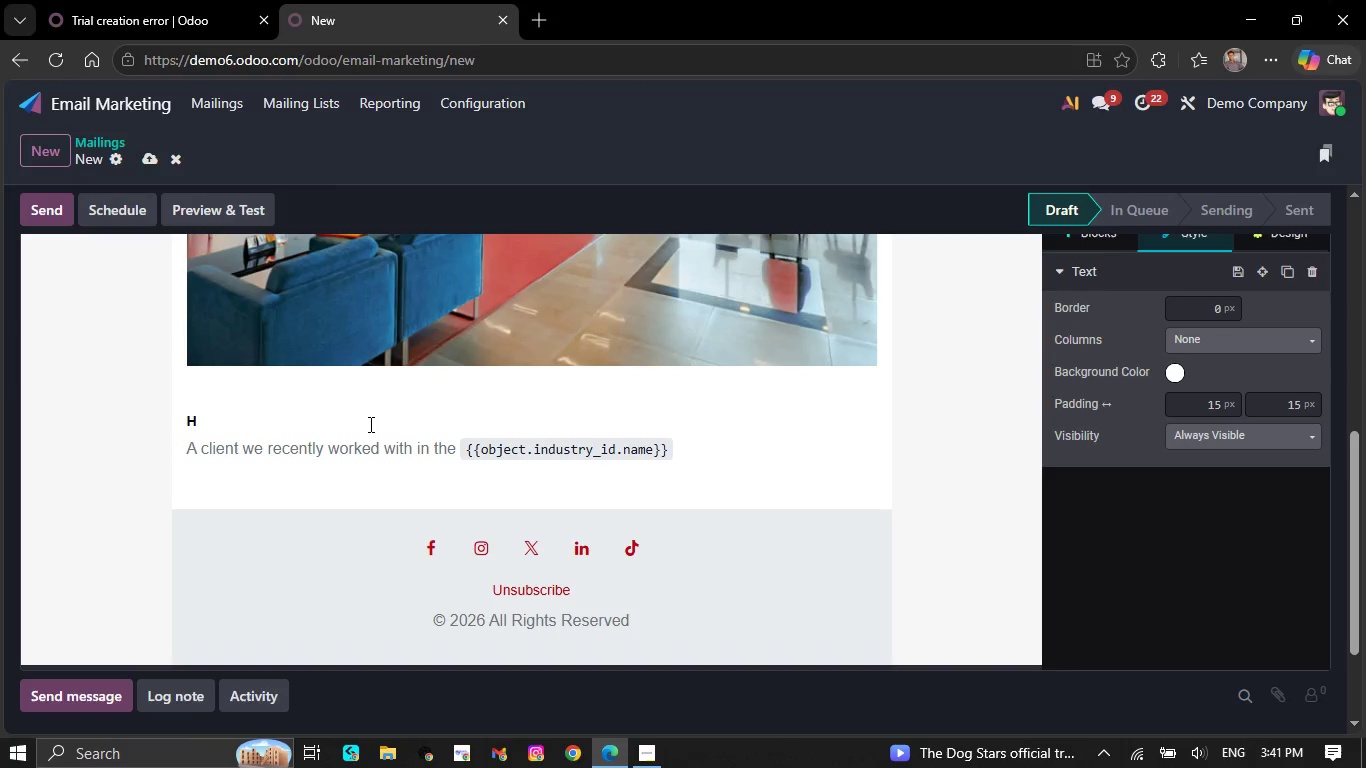 
key(I)
 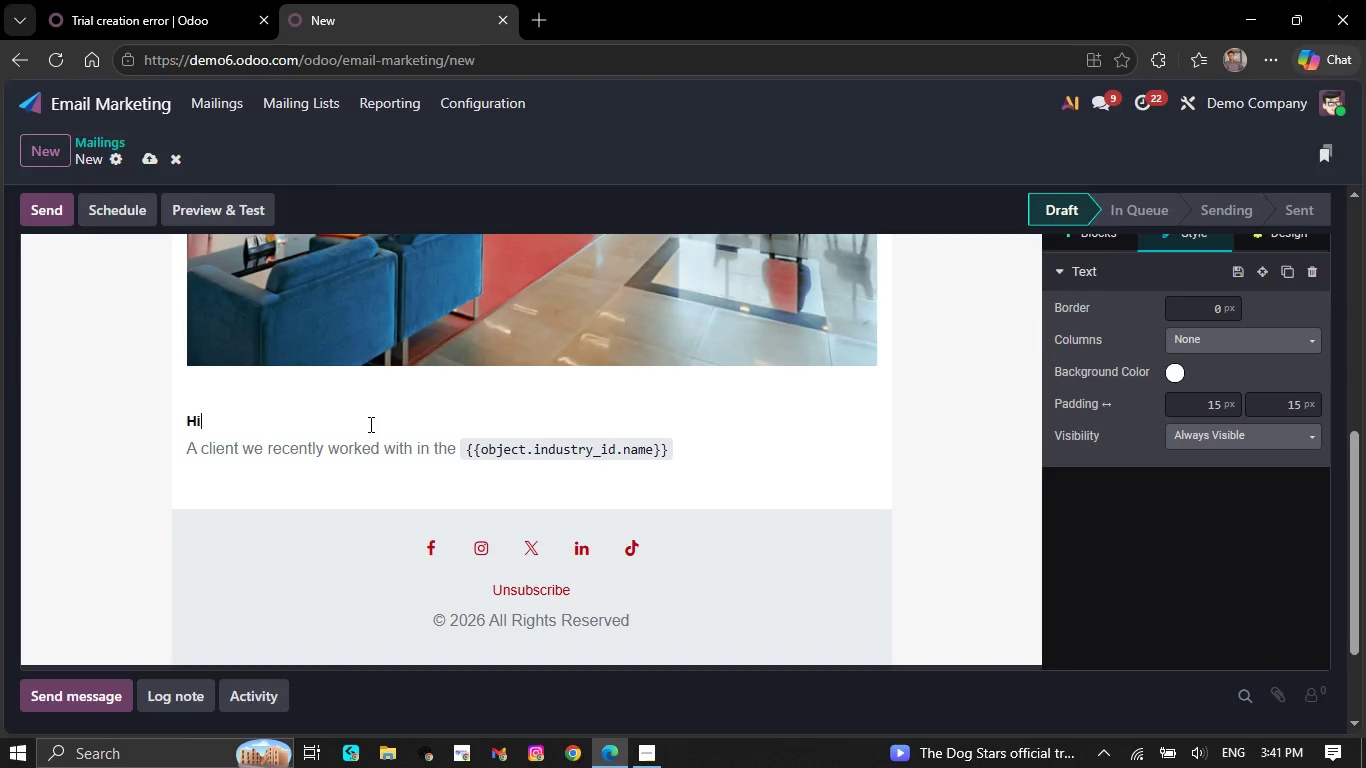 
key(Space)
 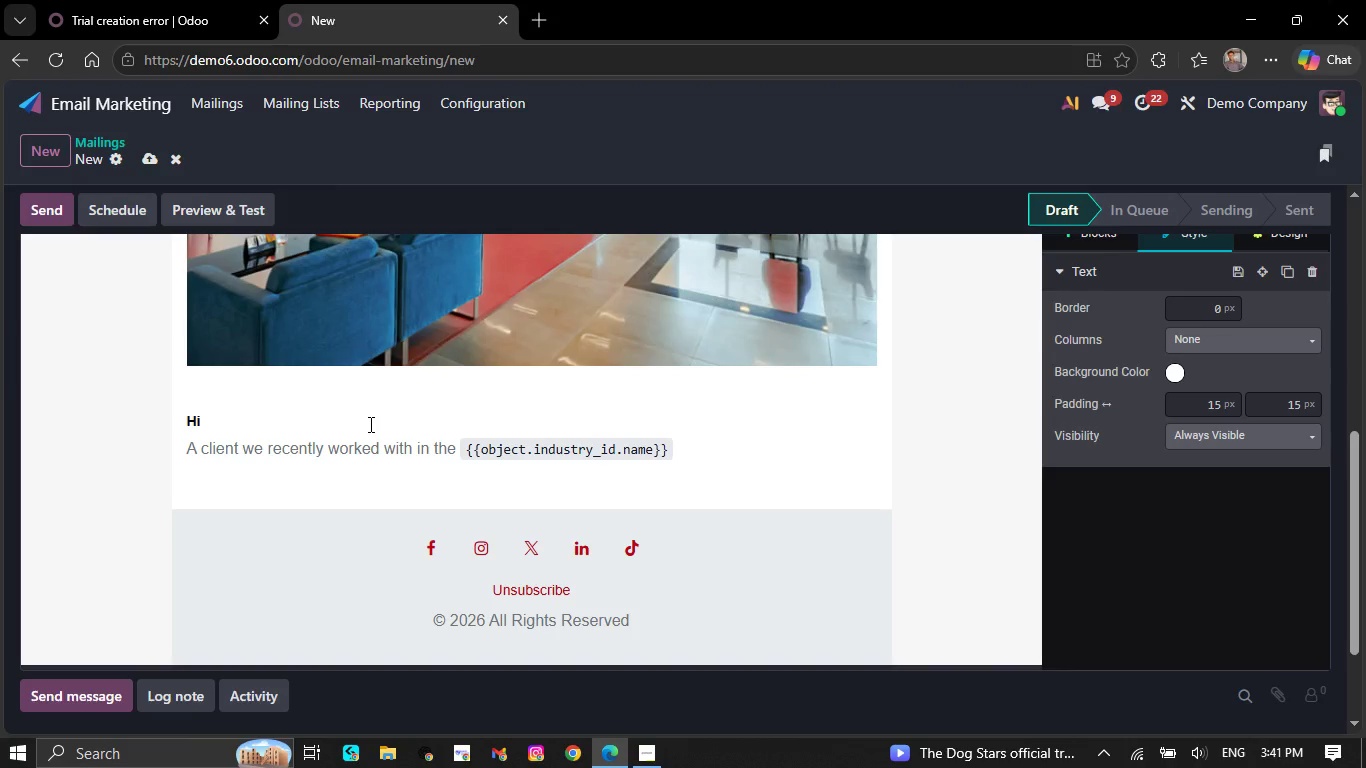 
type(`{{objecr)
key(Backspace)
type(t.name}}`)
 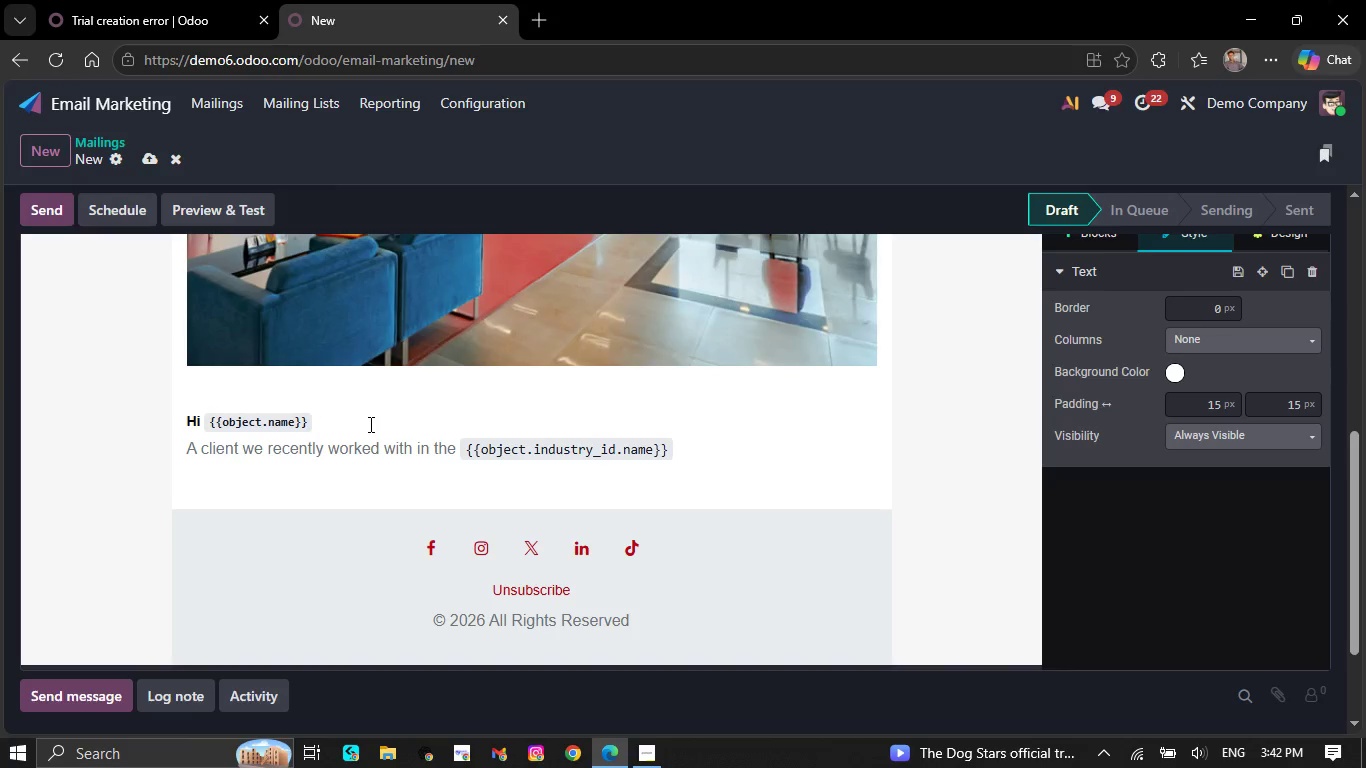 
left_click([697, 446])
 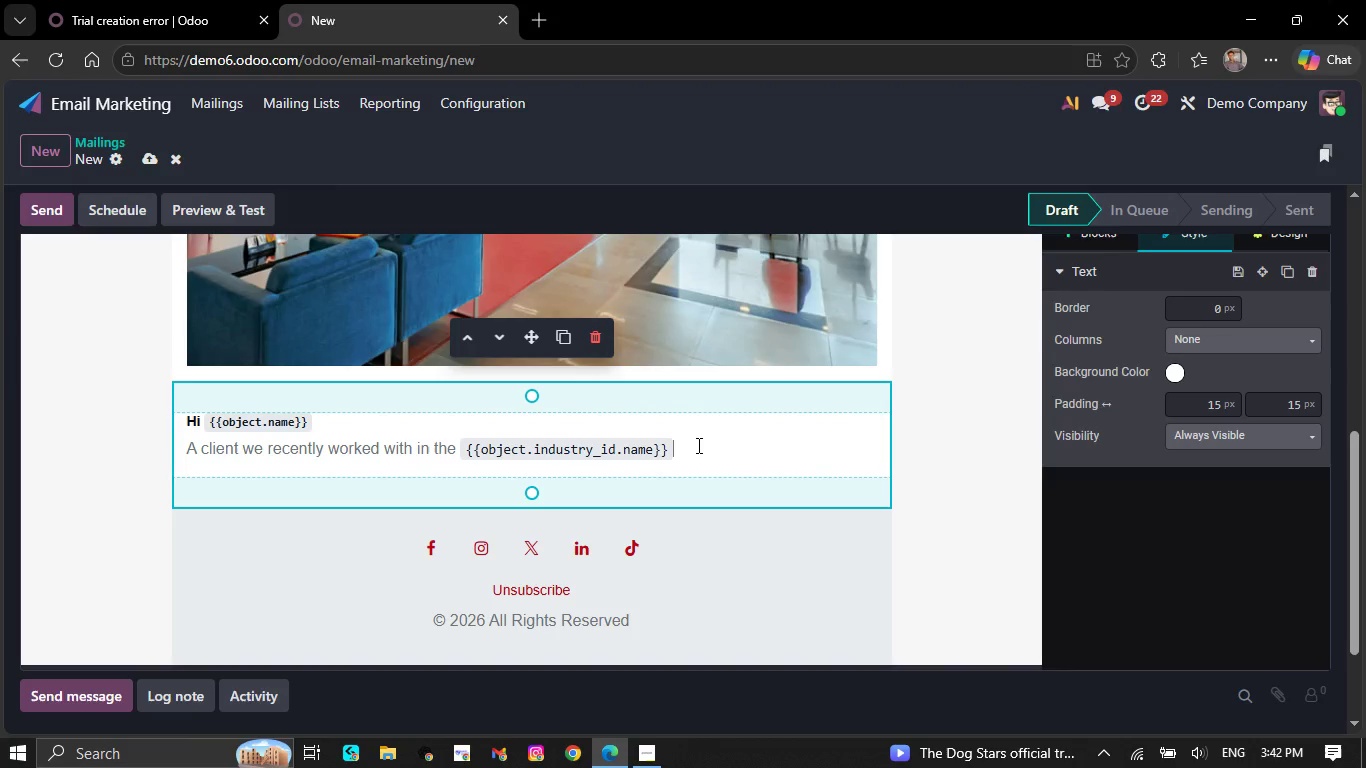 
type( sector described bu)
 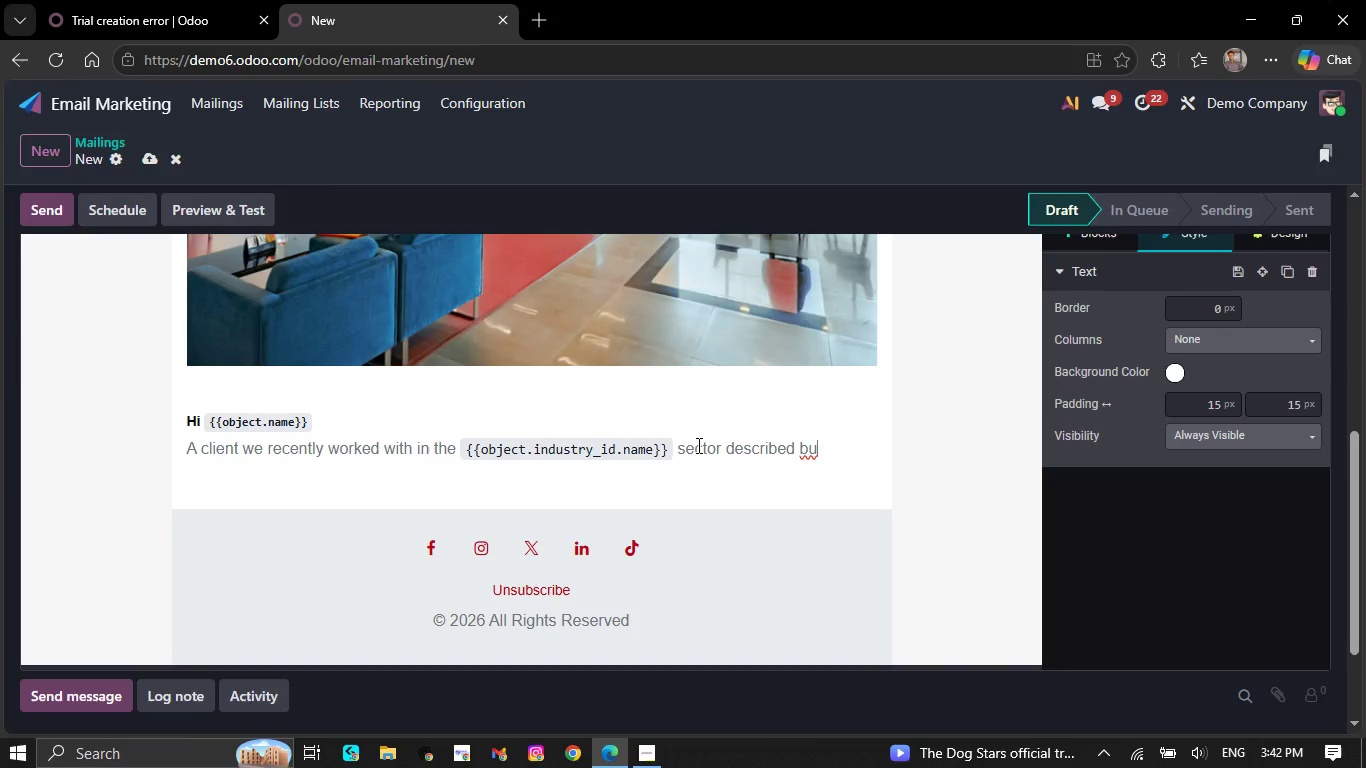 
type(rnout this )
 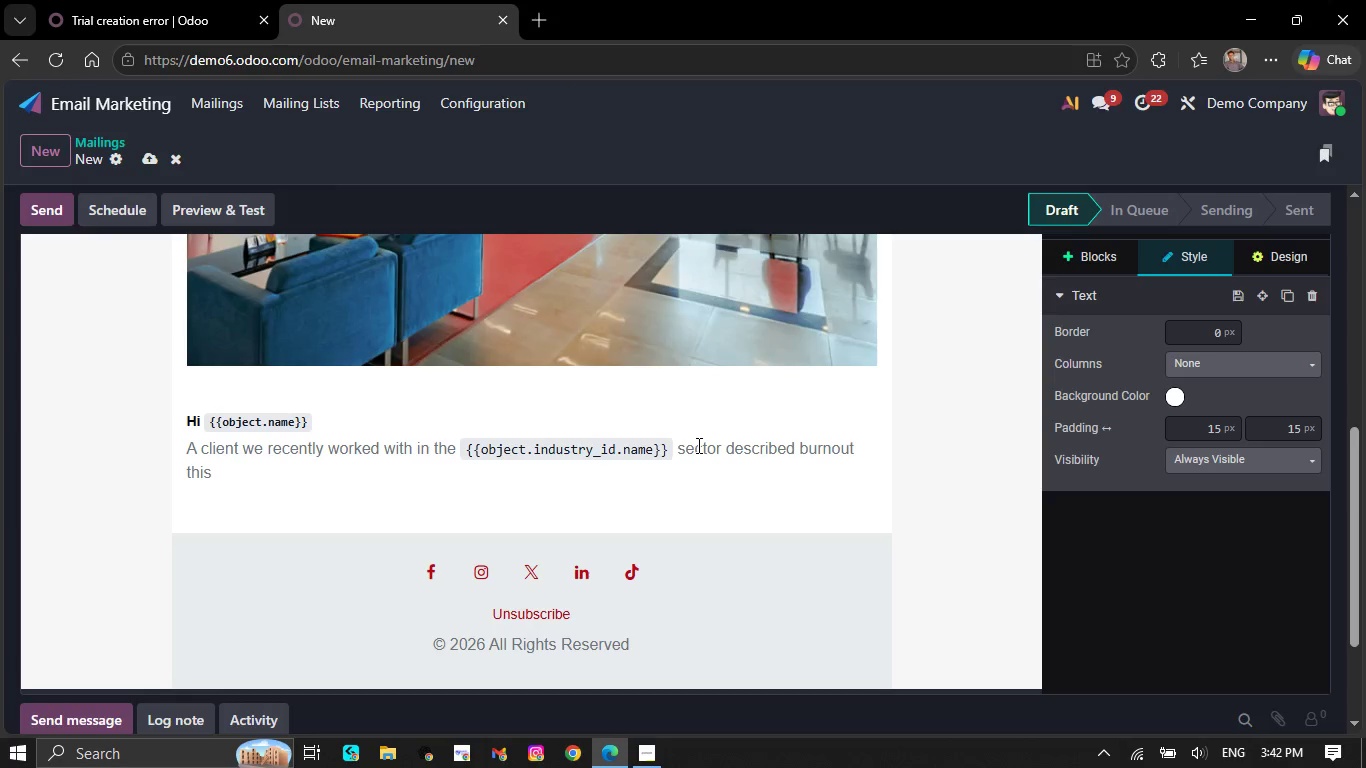 
type(way: )
 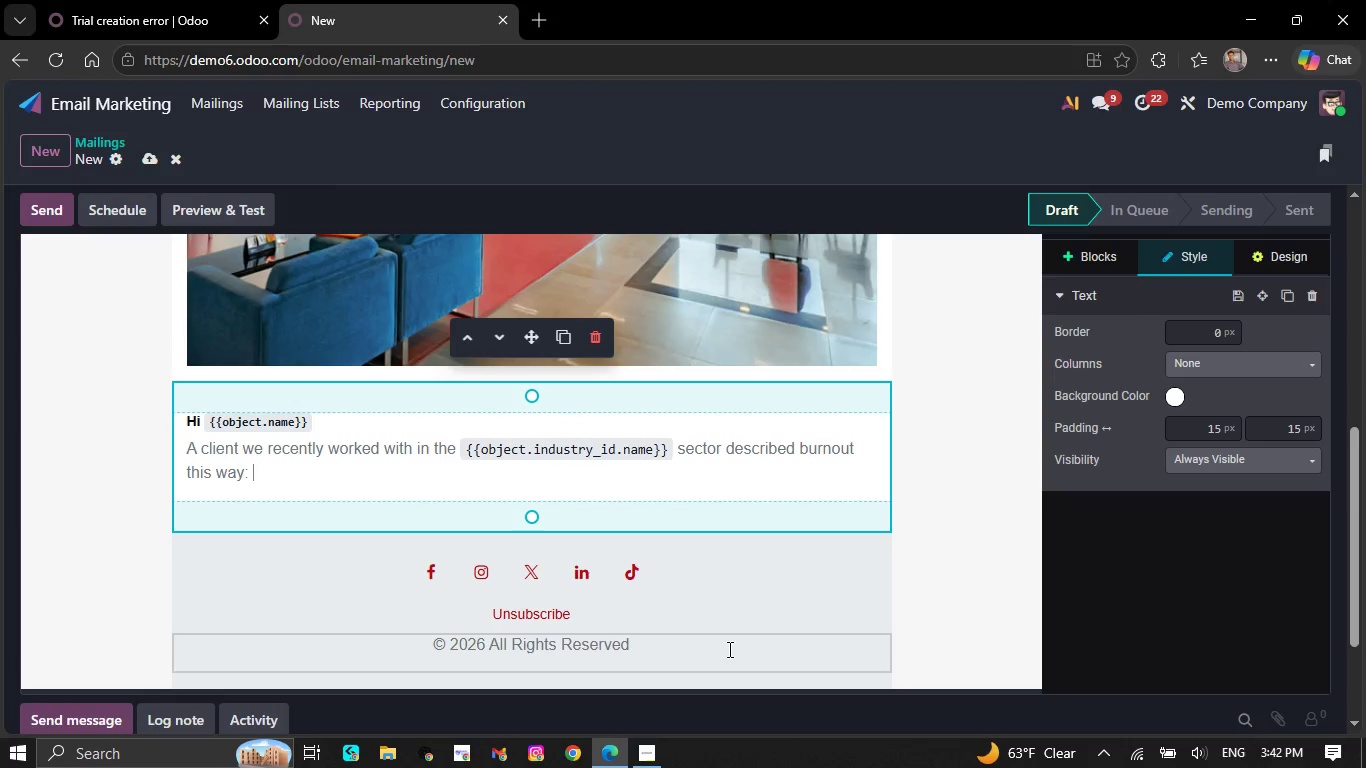 
wait(14.58)
 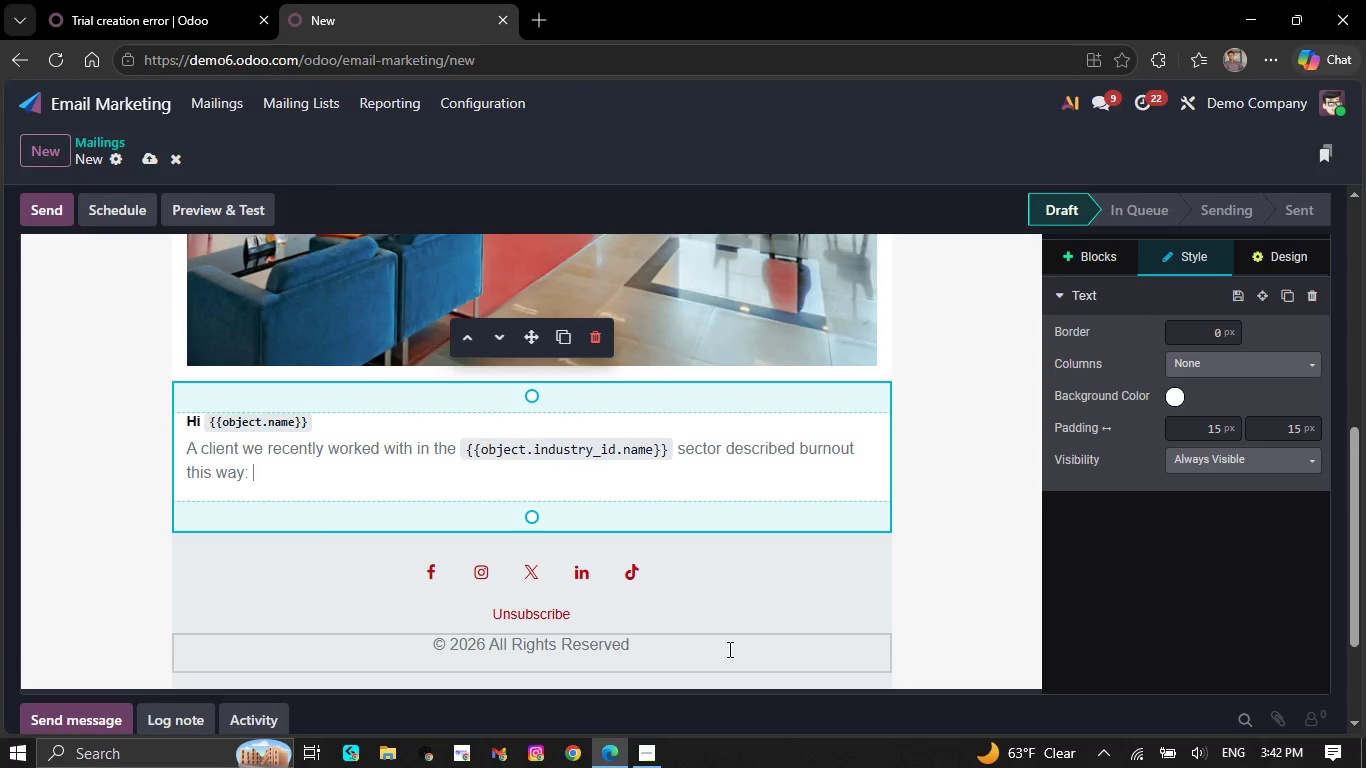 
key(NumpadEnter)
 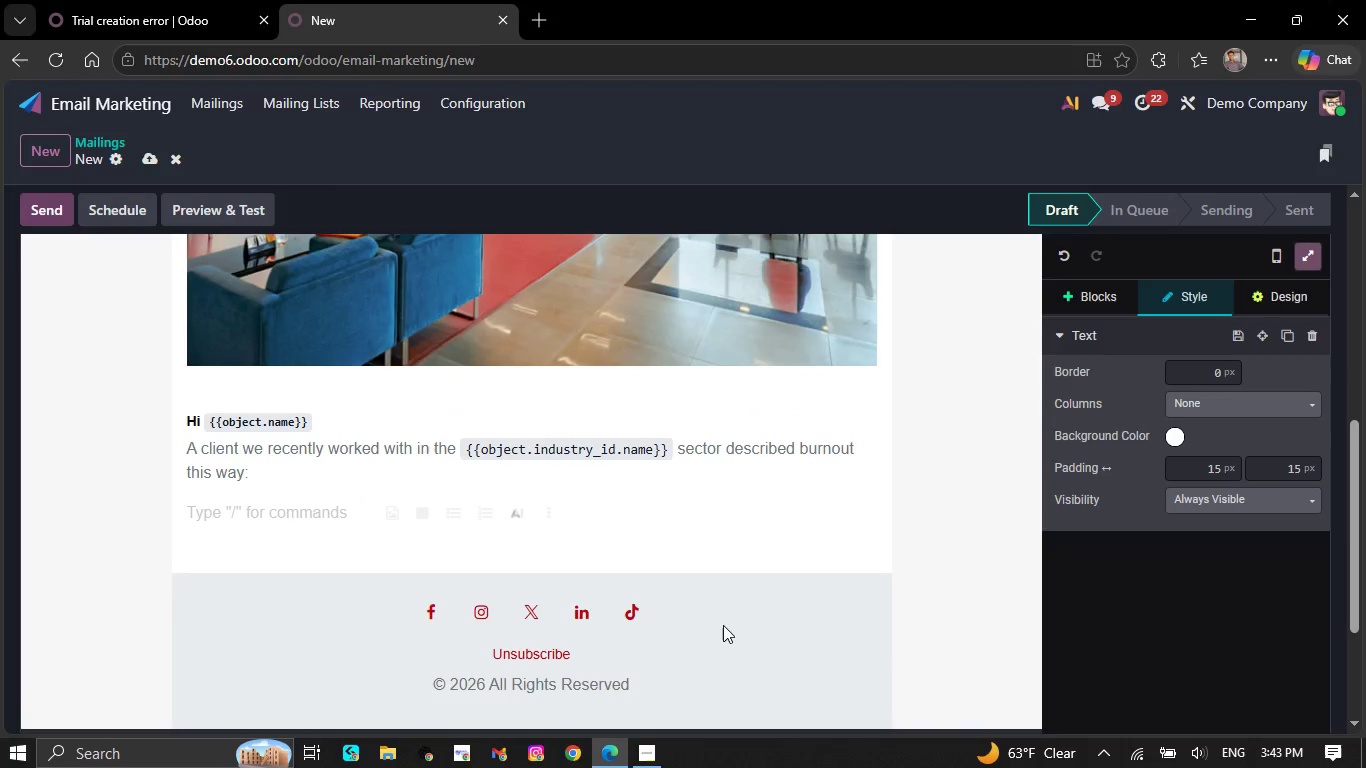 
type(" )
key(Backspace)
type(I was tchnically functioning )
key(Backspace)
type(, but mentally exhause)
key(Backspace)
type(ted all the time.)
 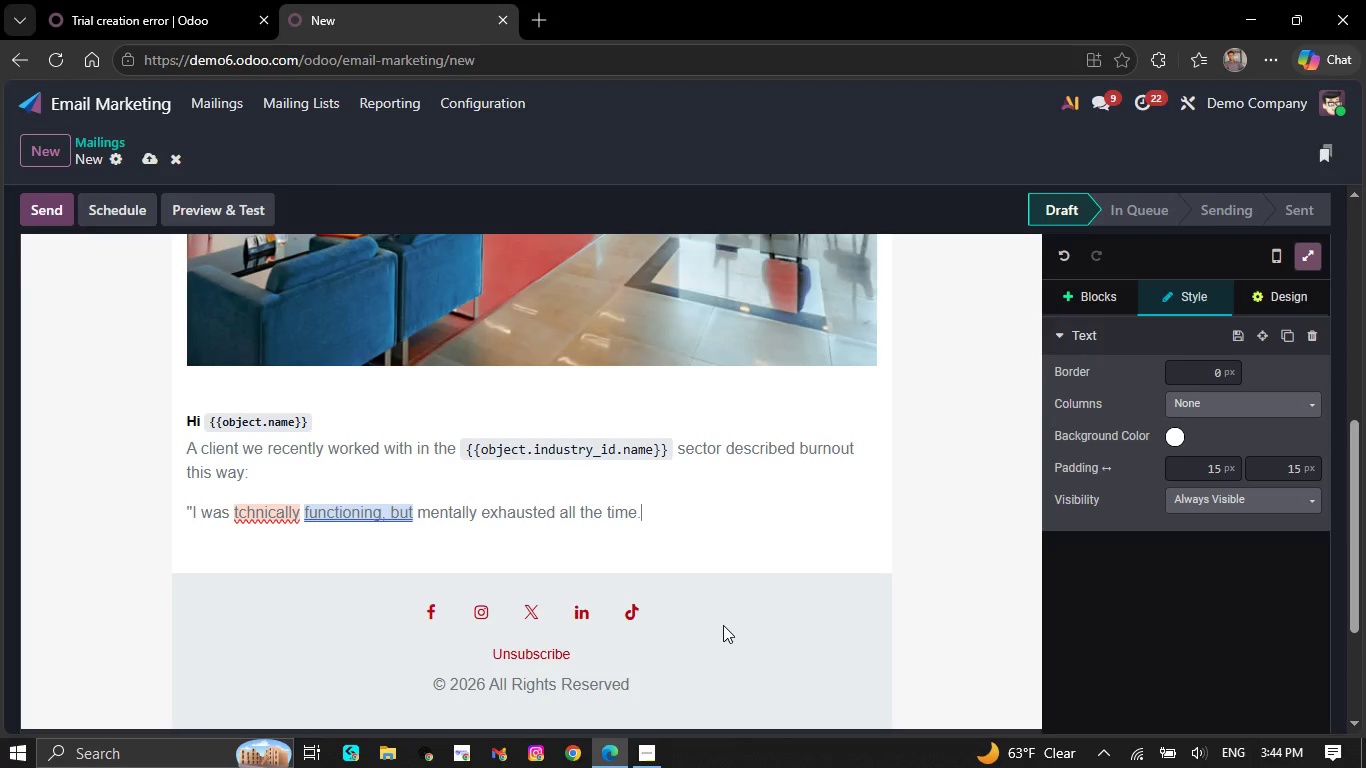 
wait(12.39)
 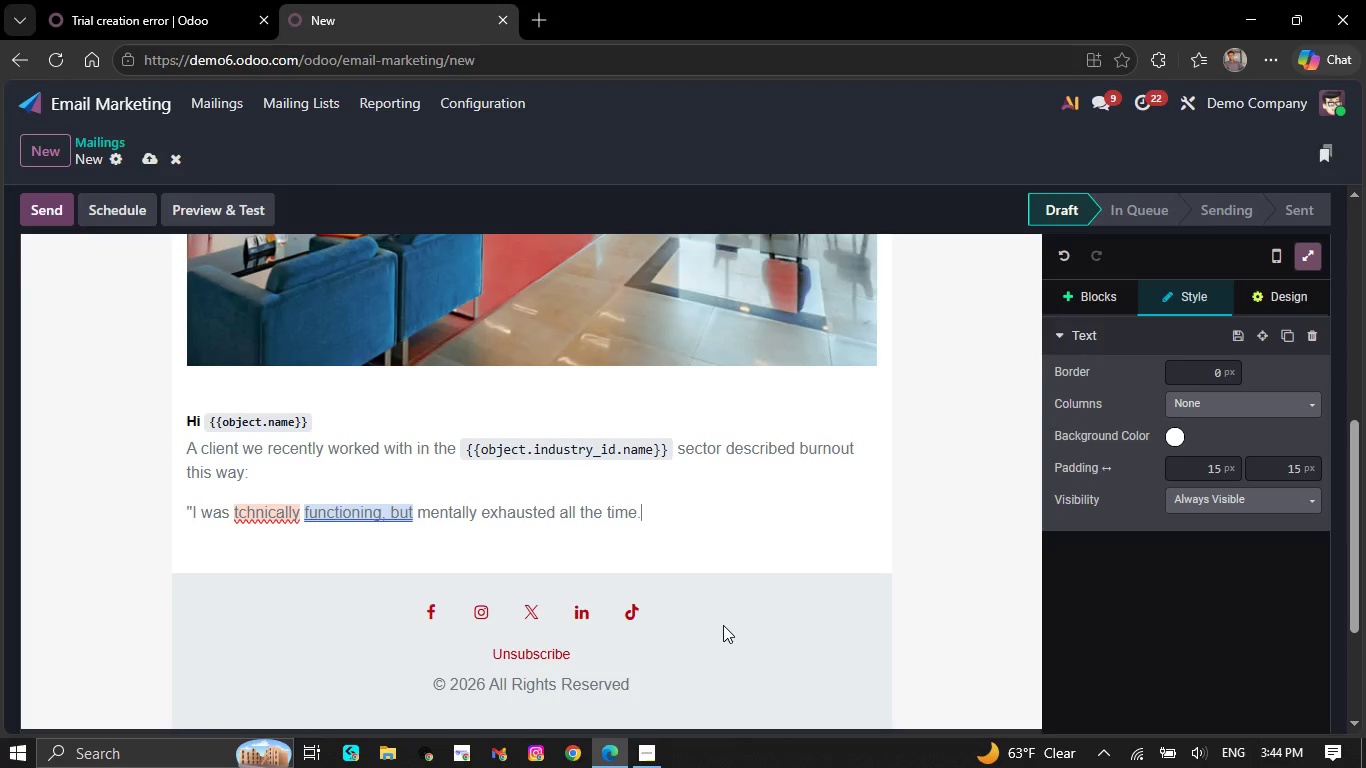 
type( Even )
 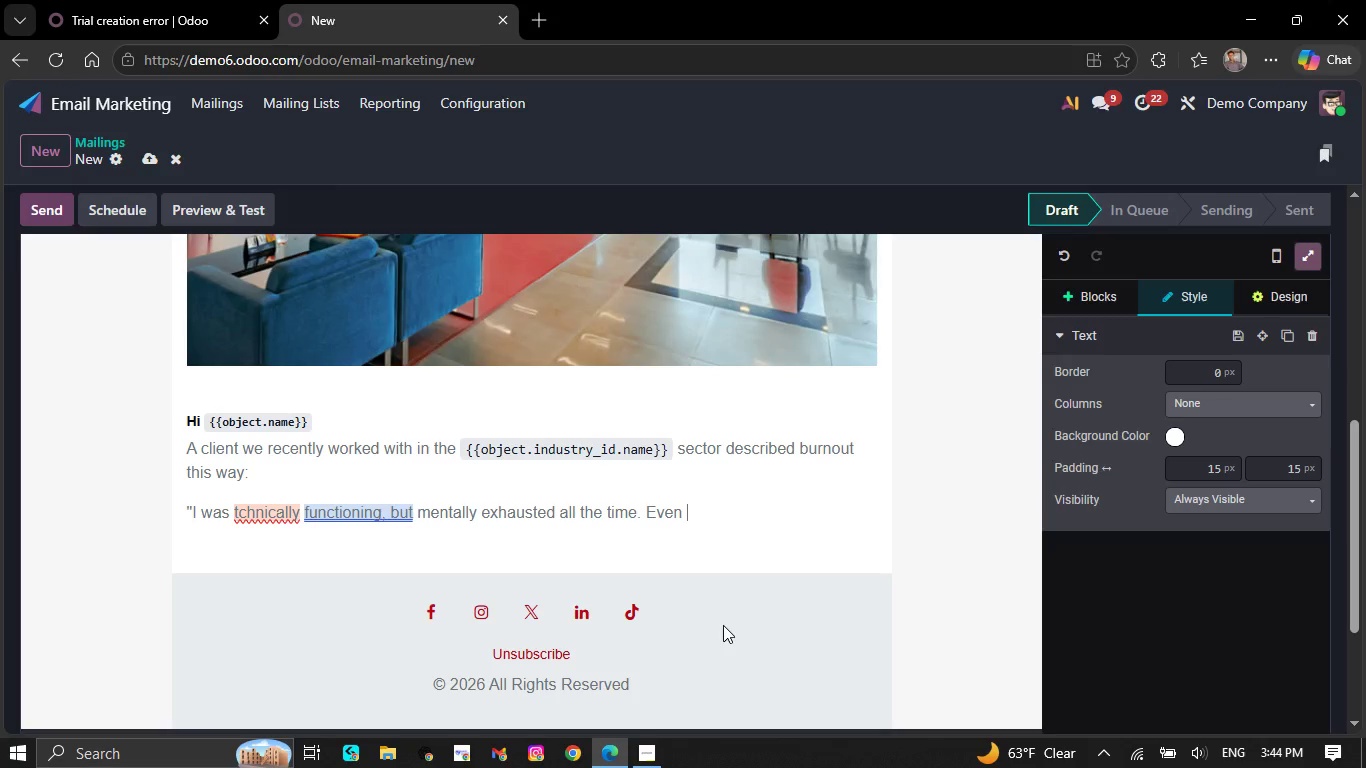 
type(weekends st)
 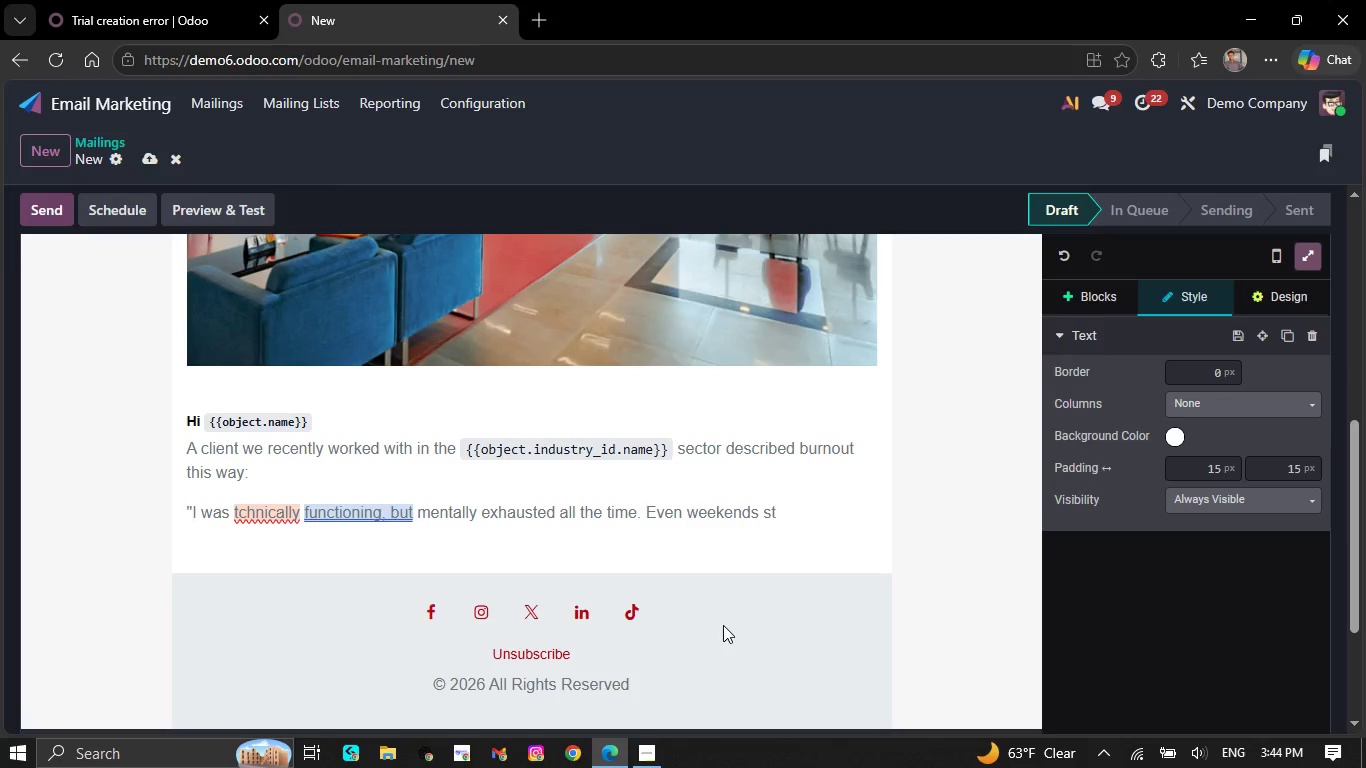 
type(opped feeling res)
 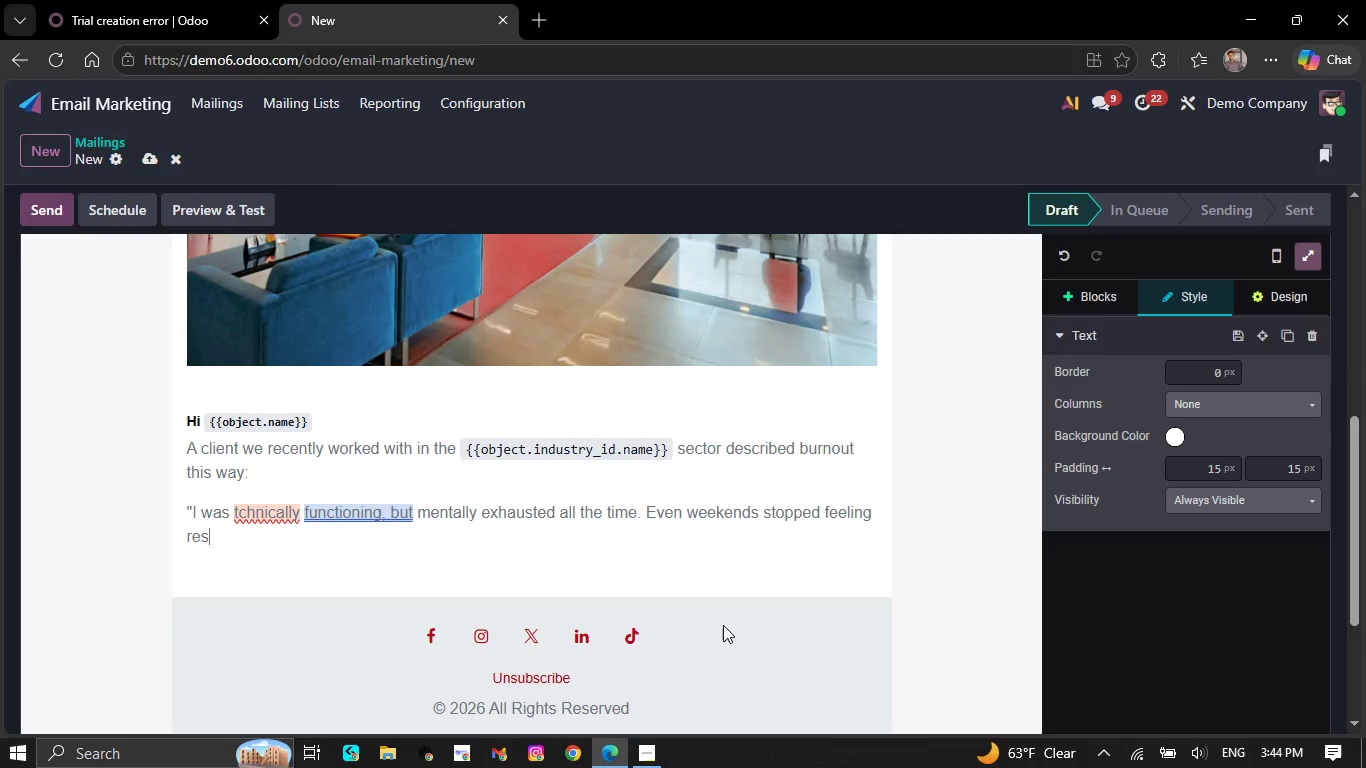 
wait(13.75)
 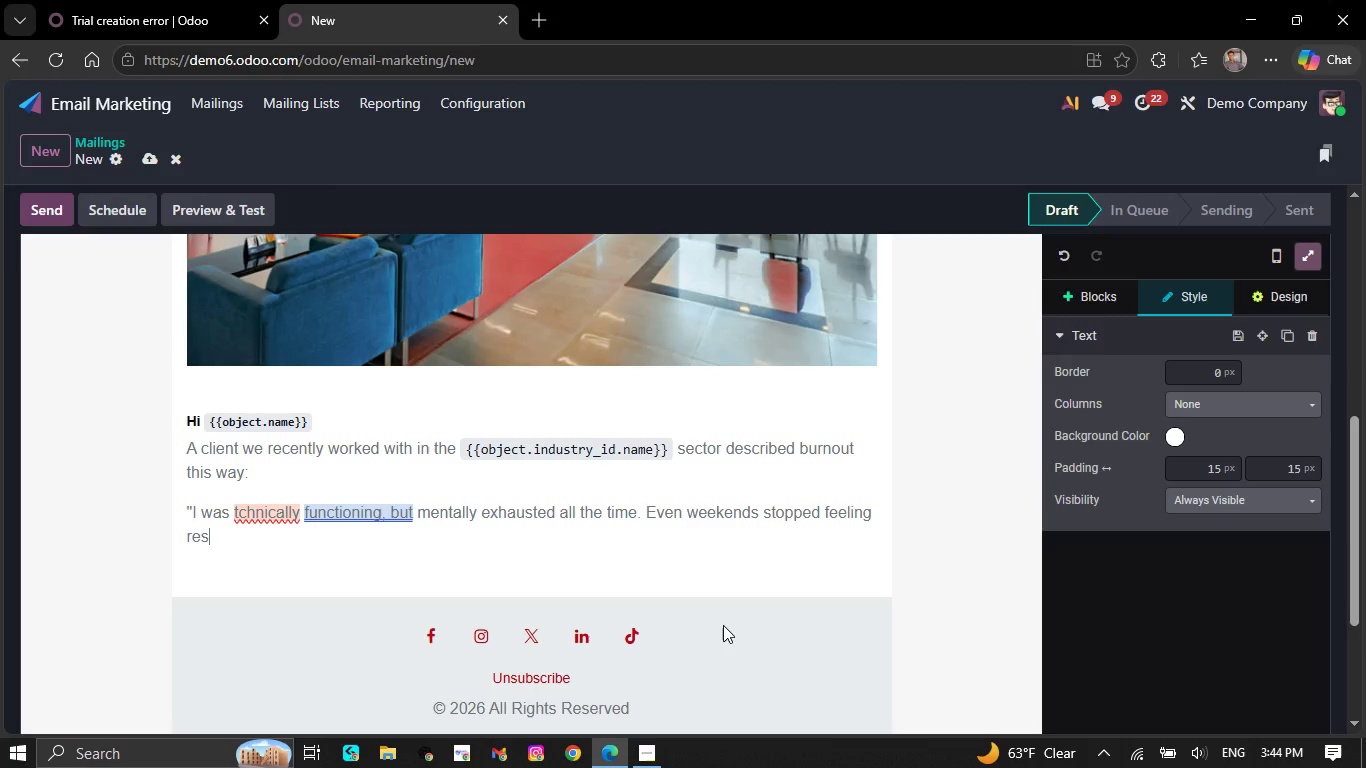 
type(tored)
 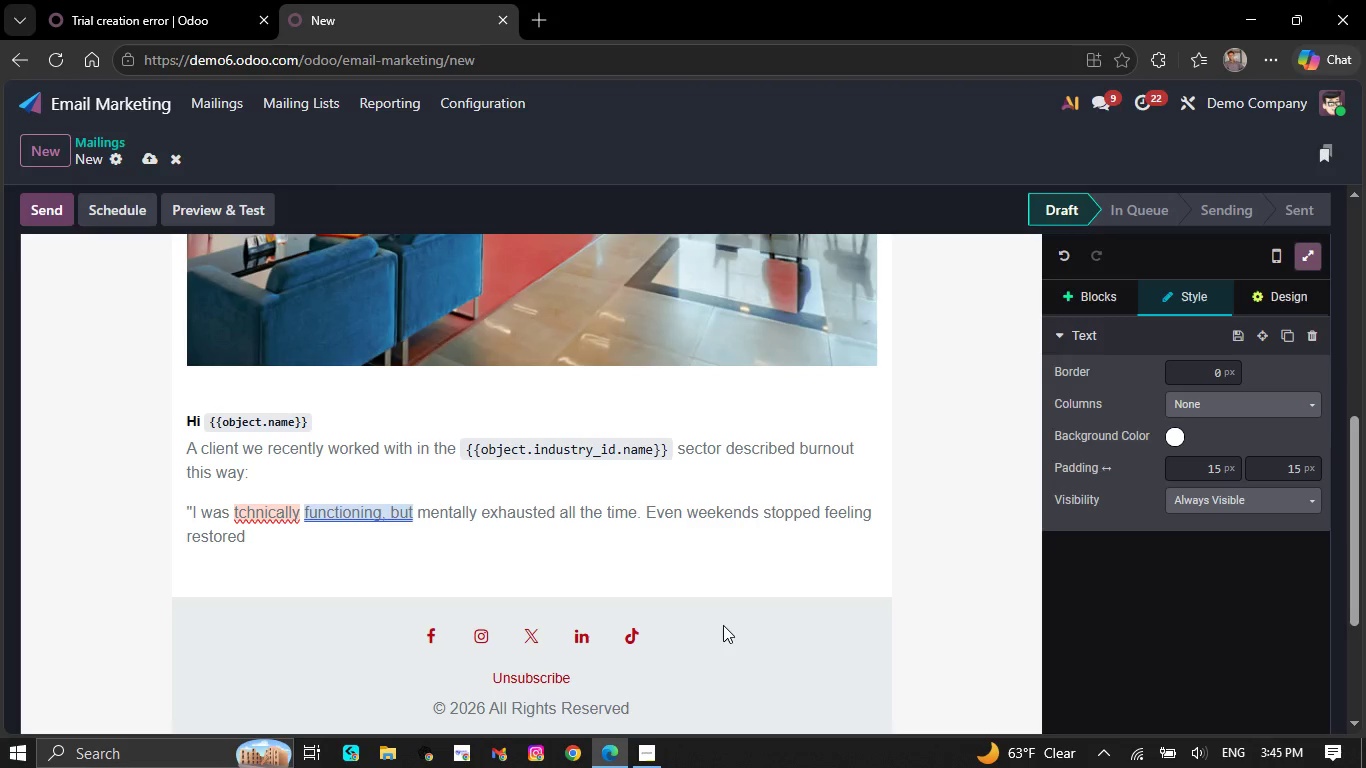 
wait(11.02)
 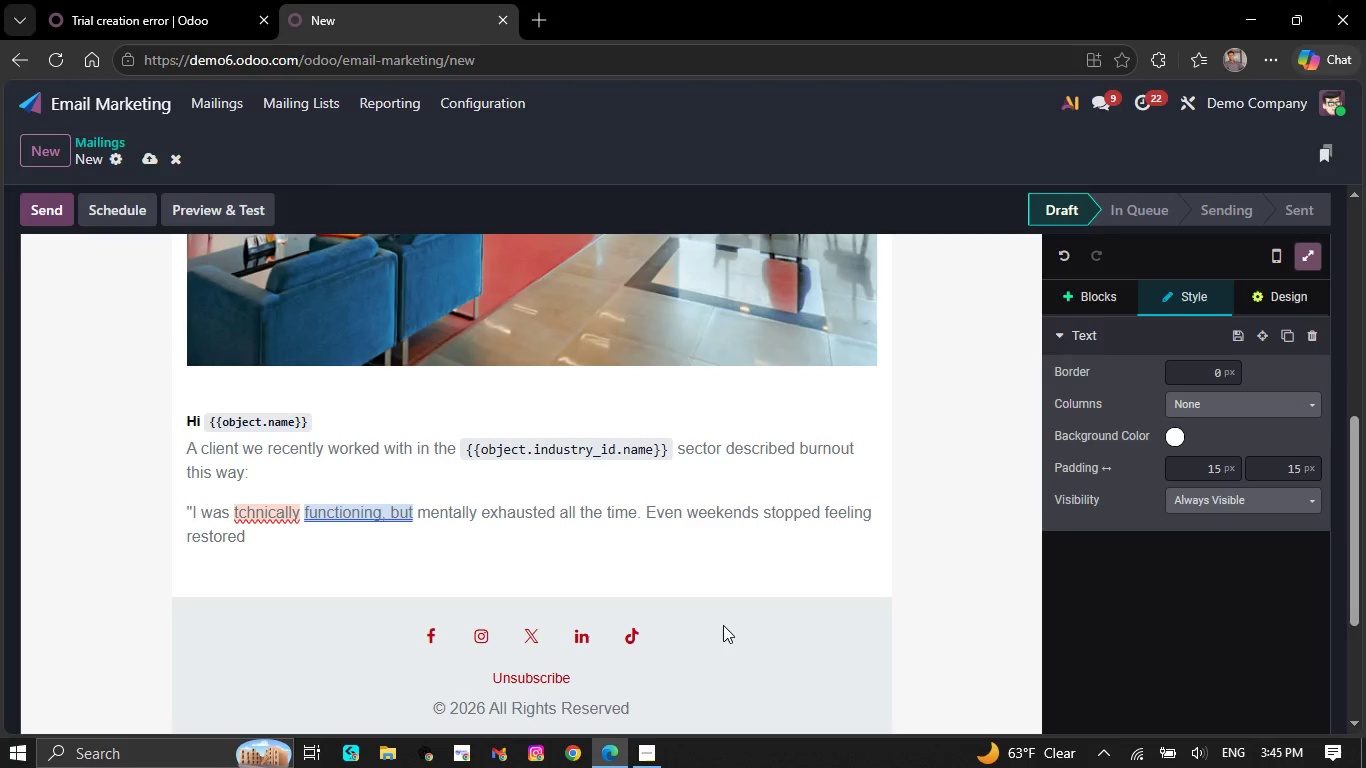 
key(Backspace)
key(Backspace)
type(active.'')
 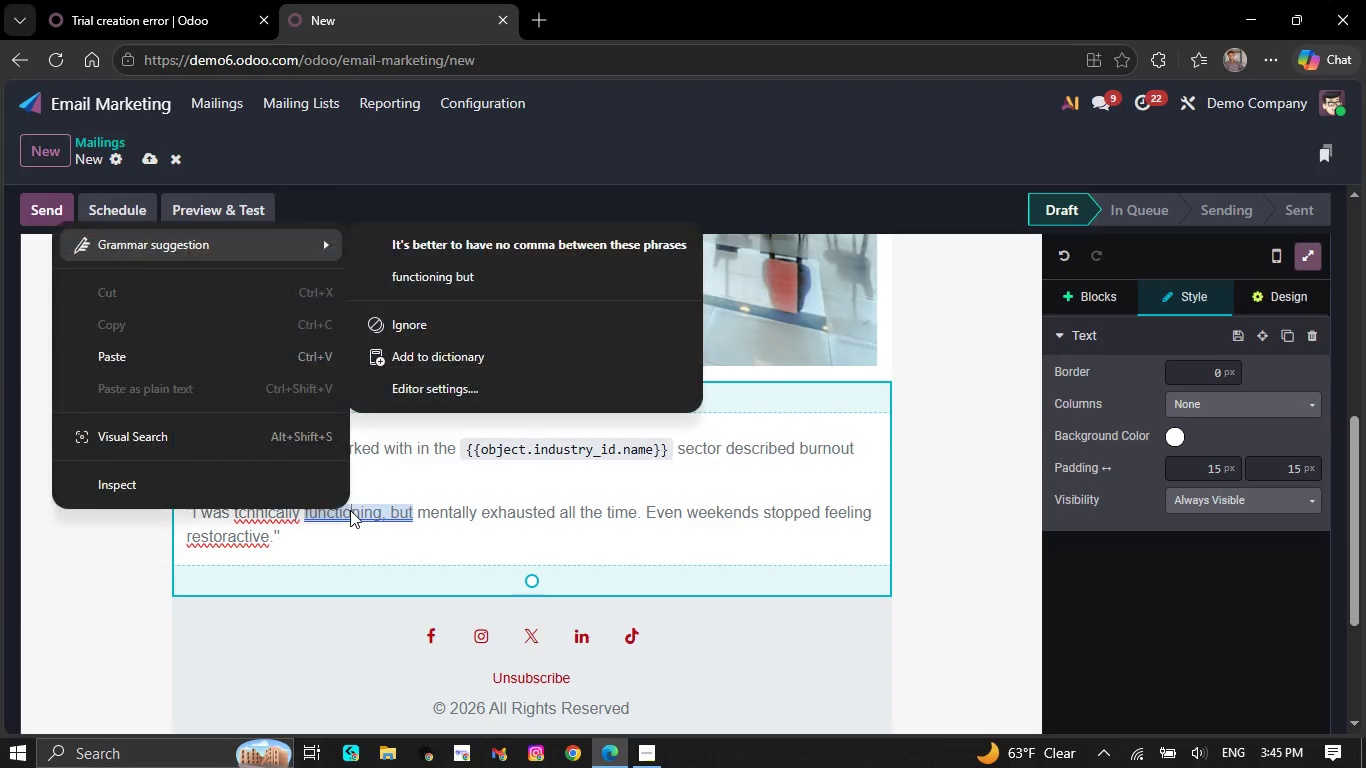 
left_click([429, 285])
 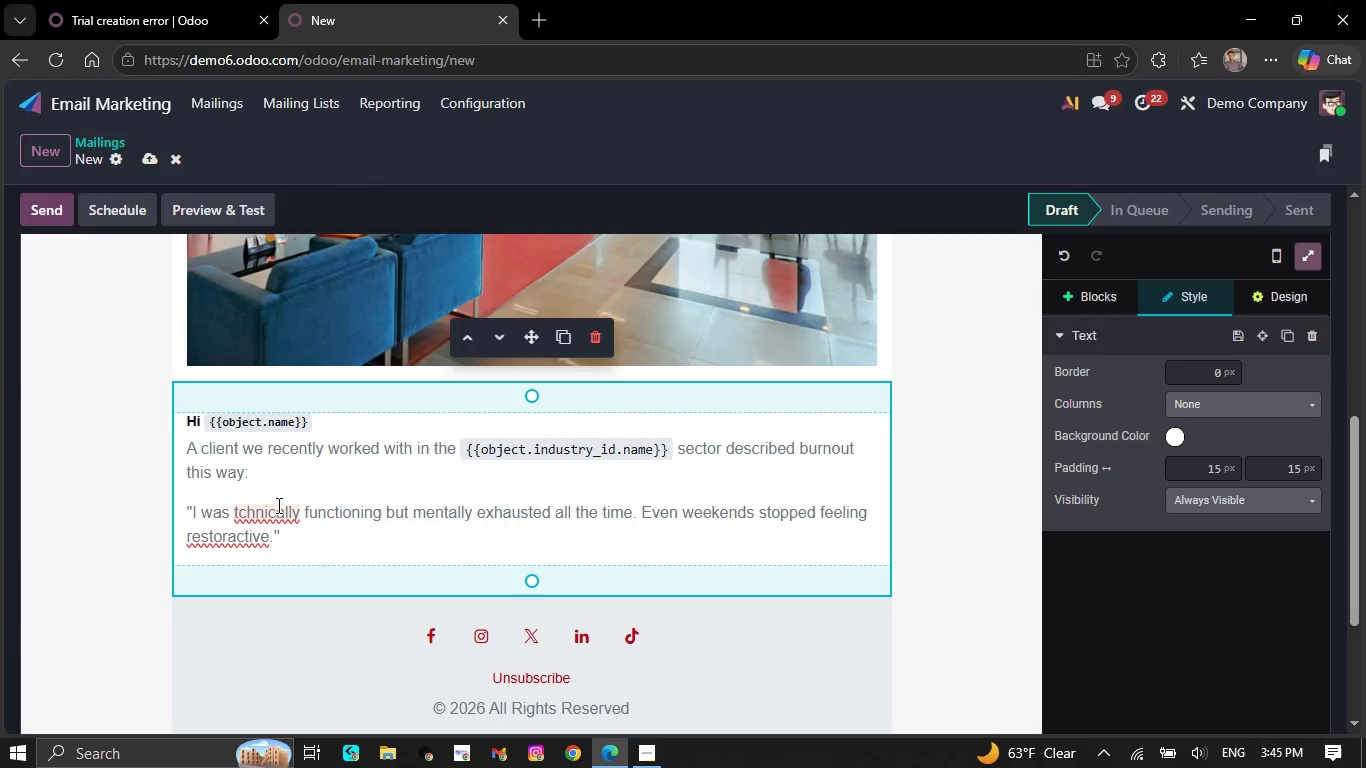 
right_click([271, 515])
 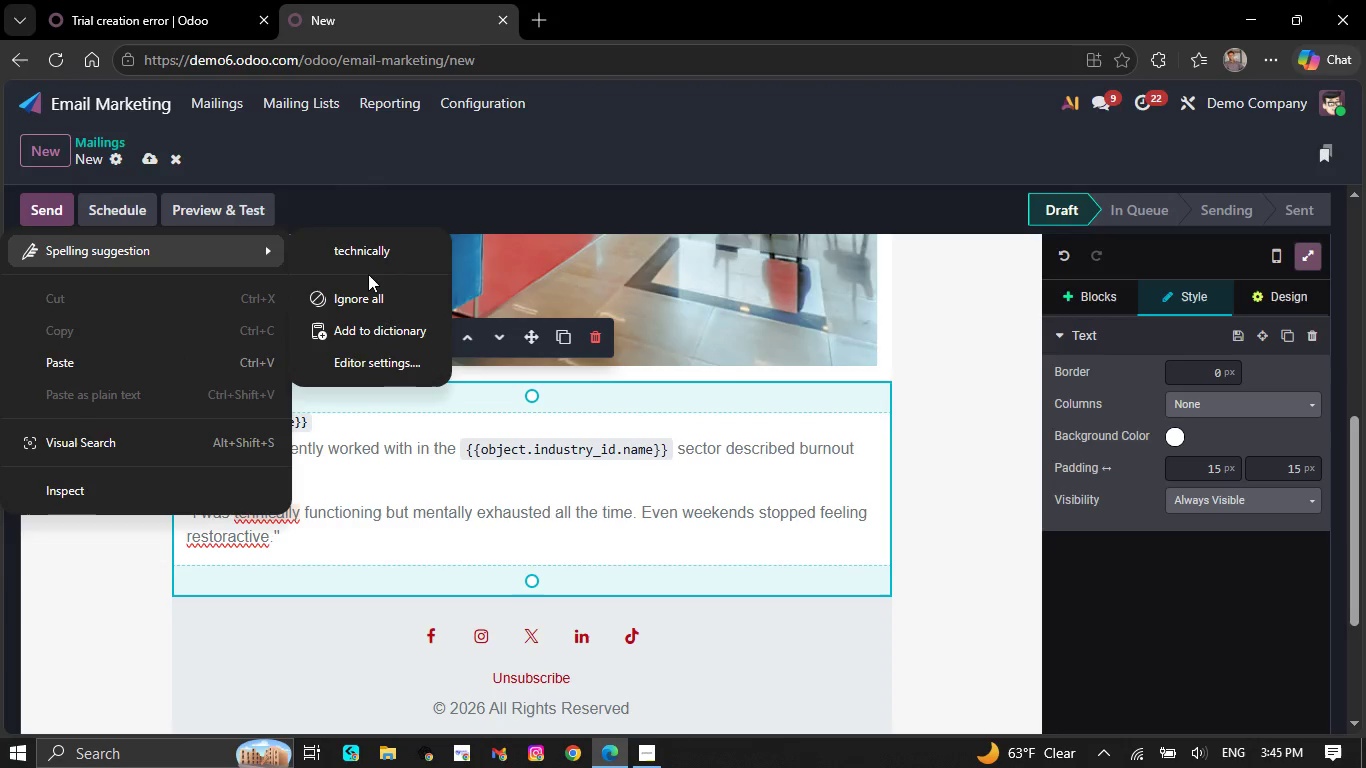 
left_click([371, 262])
 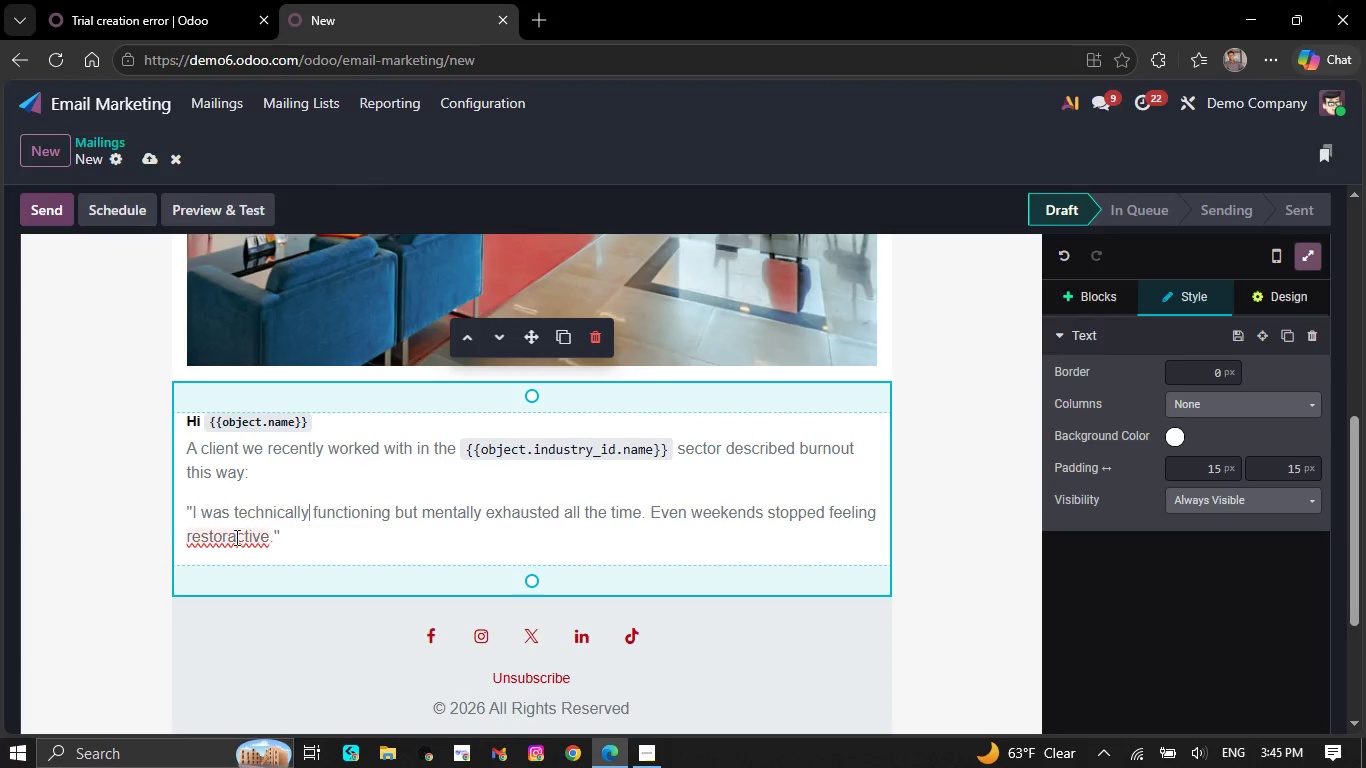 
right_click([234, 537])
 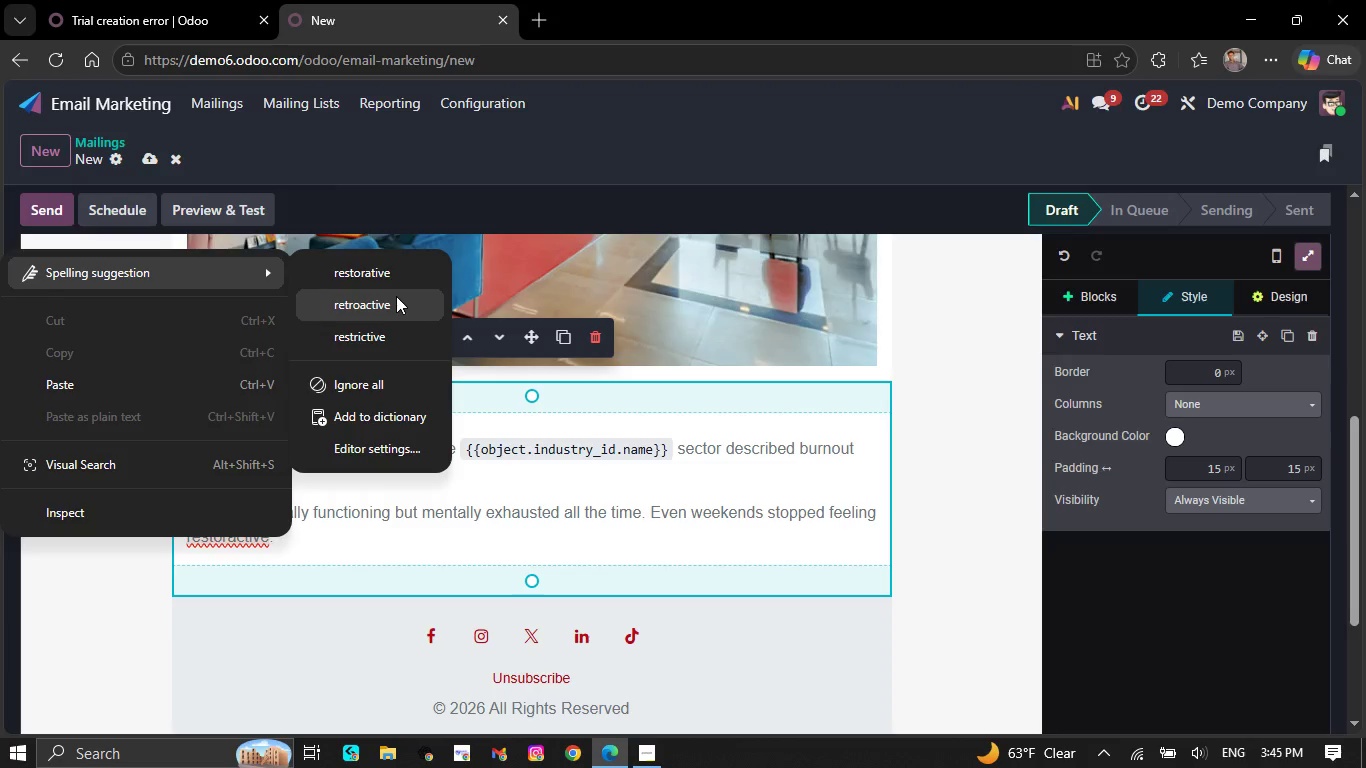 
wait(6.45)
 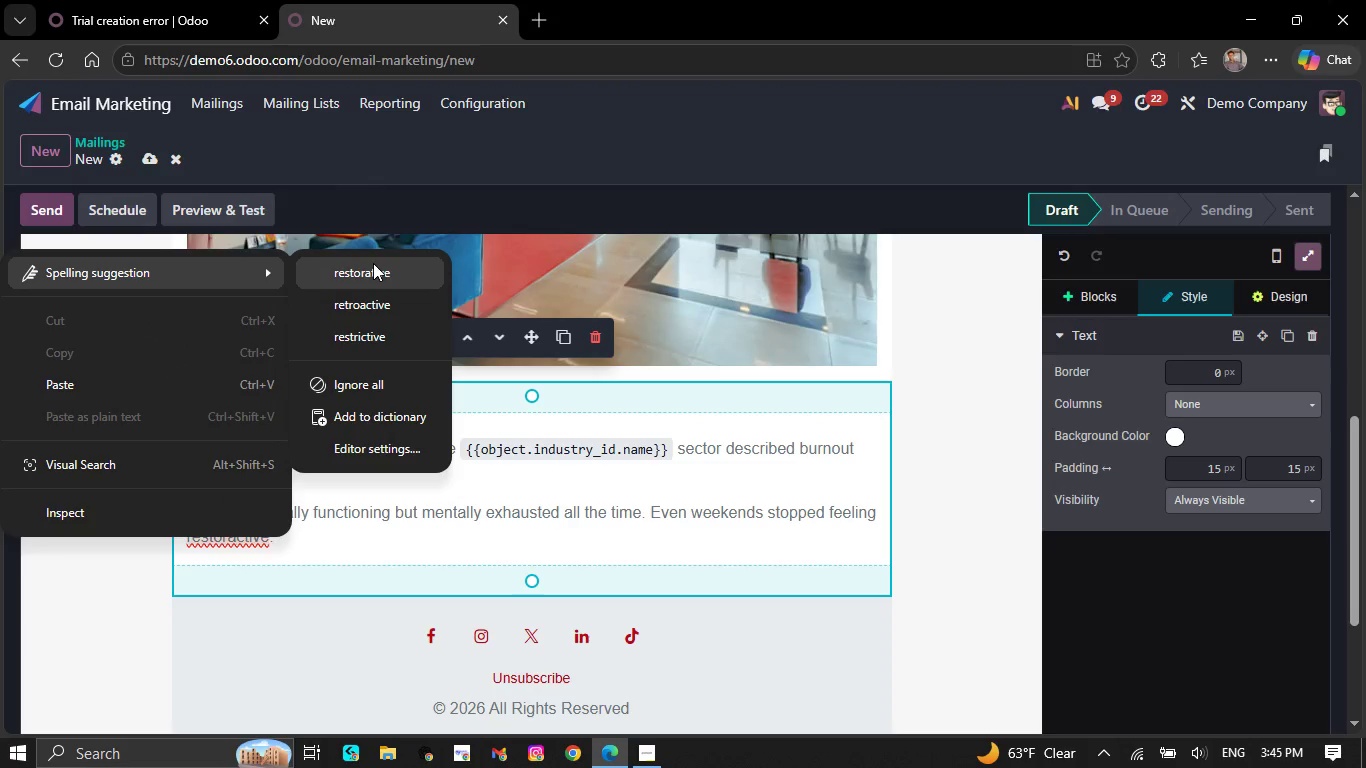 
left_click([396, 282])
 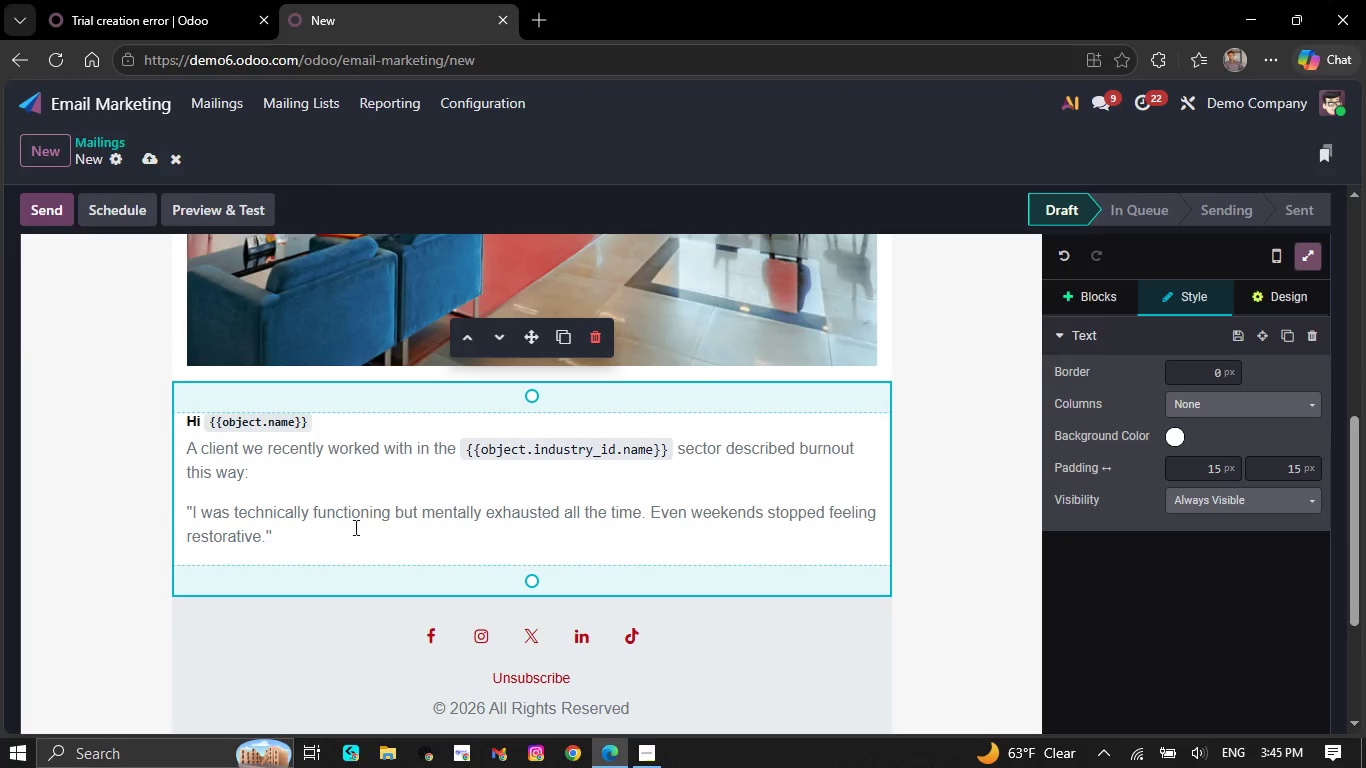 
left_click([326, 535])
 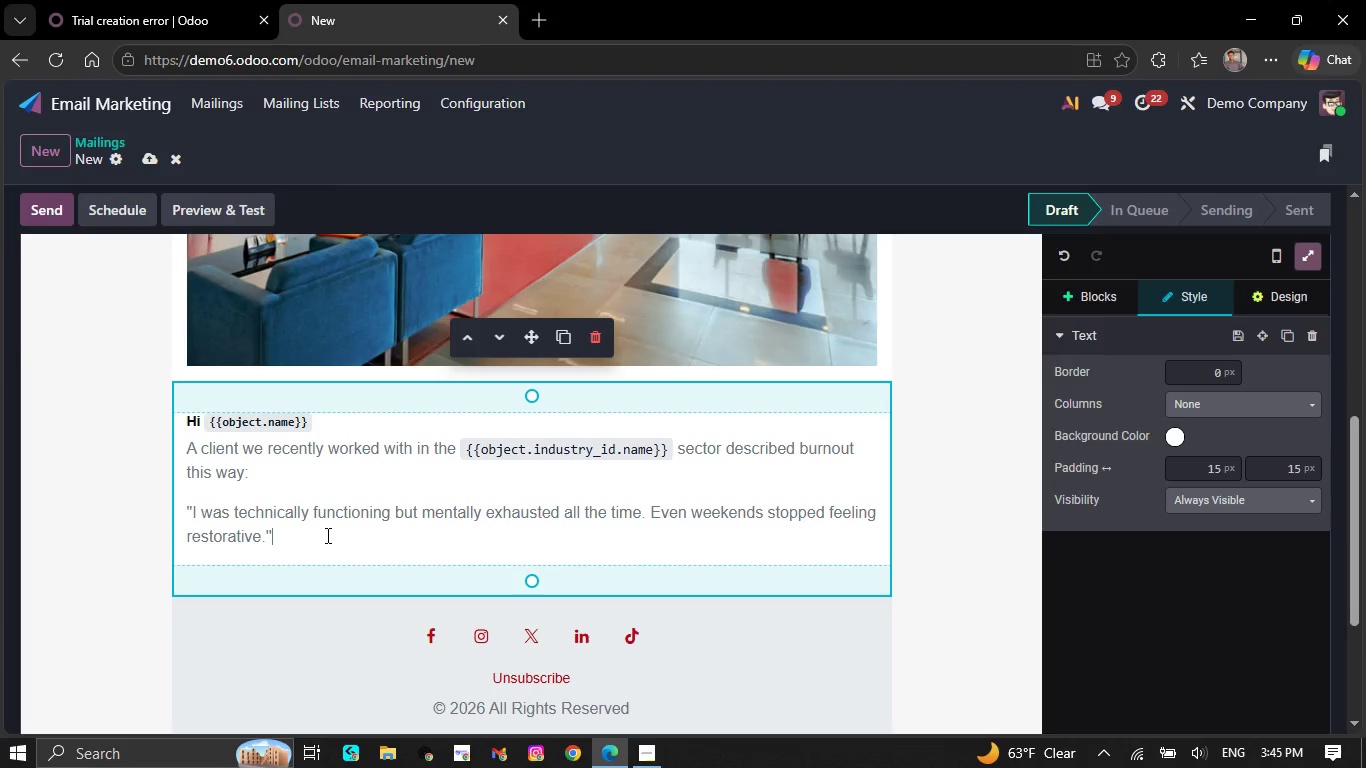 
key(NumpadEnter)
type(After completing )
 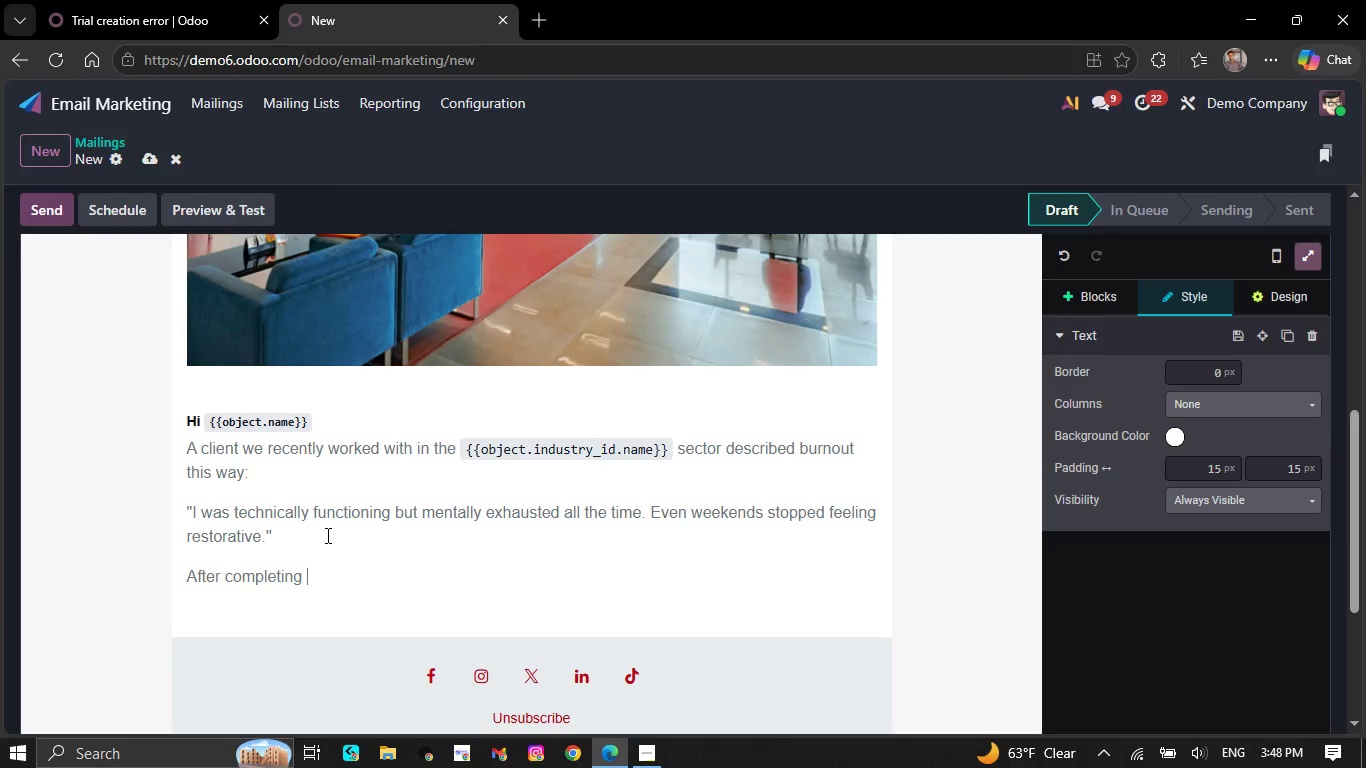 
wait(142.08)
 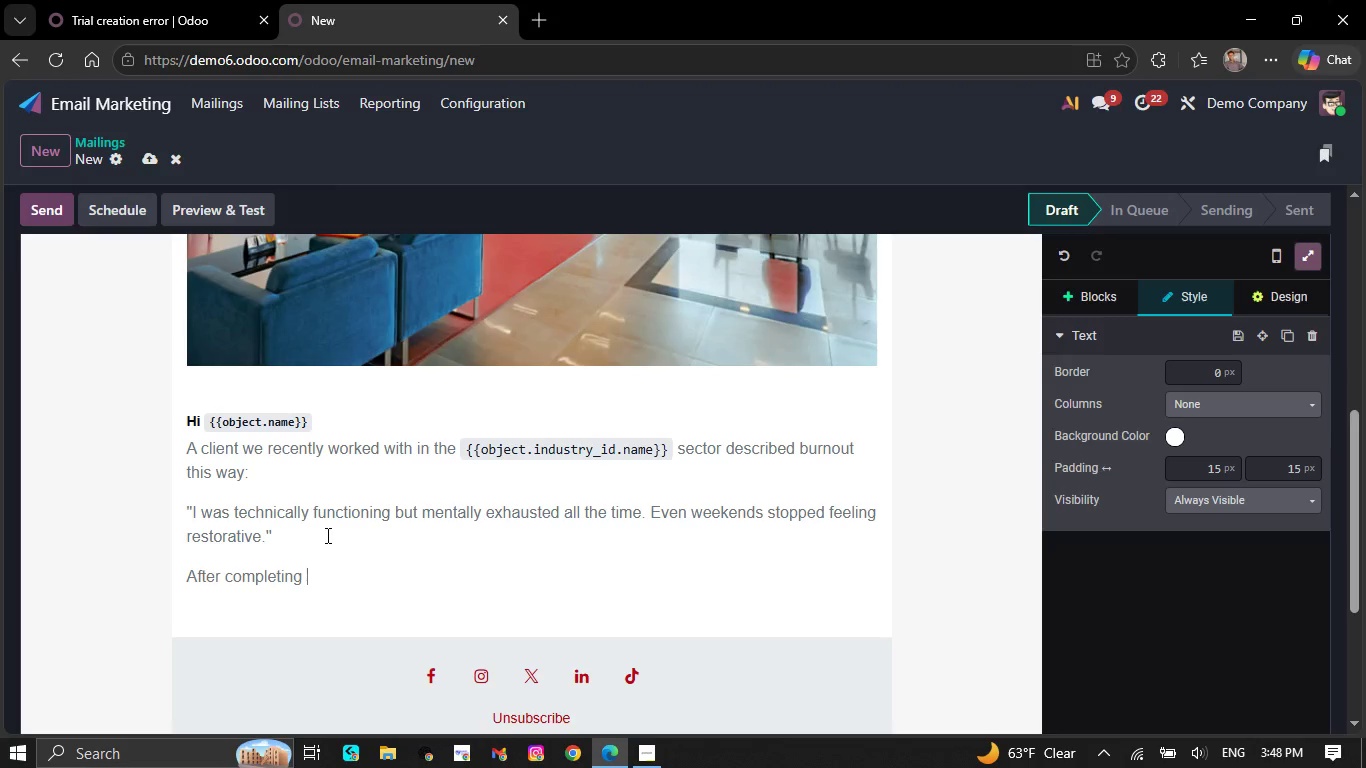 
type(an assessment similar to yours )
key(Backspace)
type(, )
 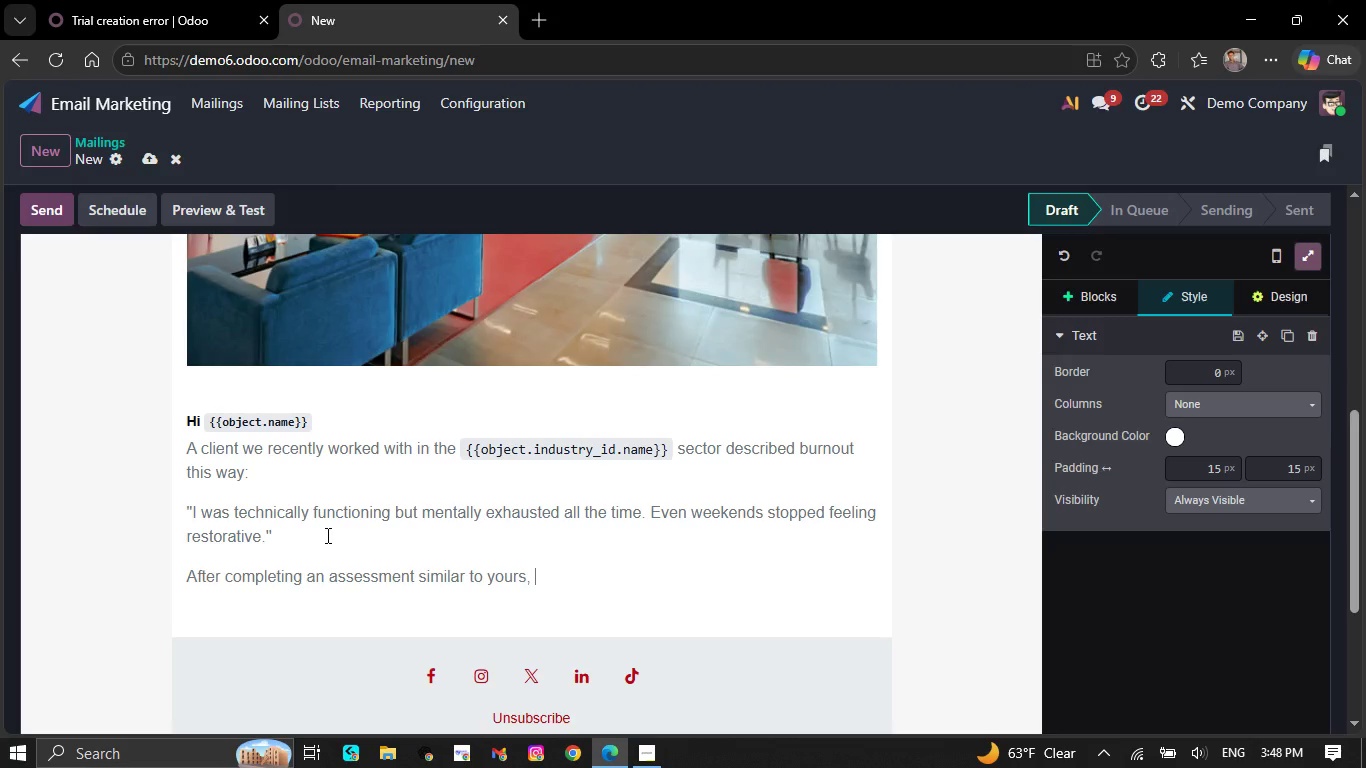 
type(they begun structu)
 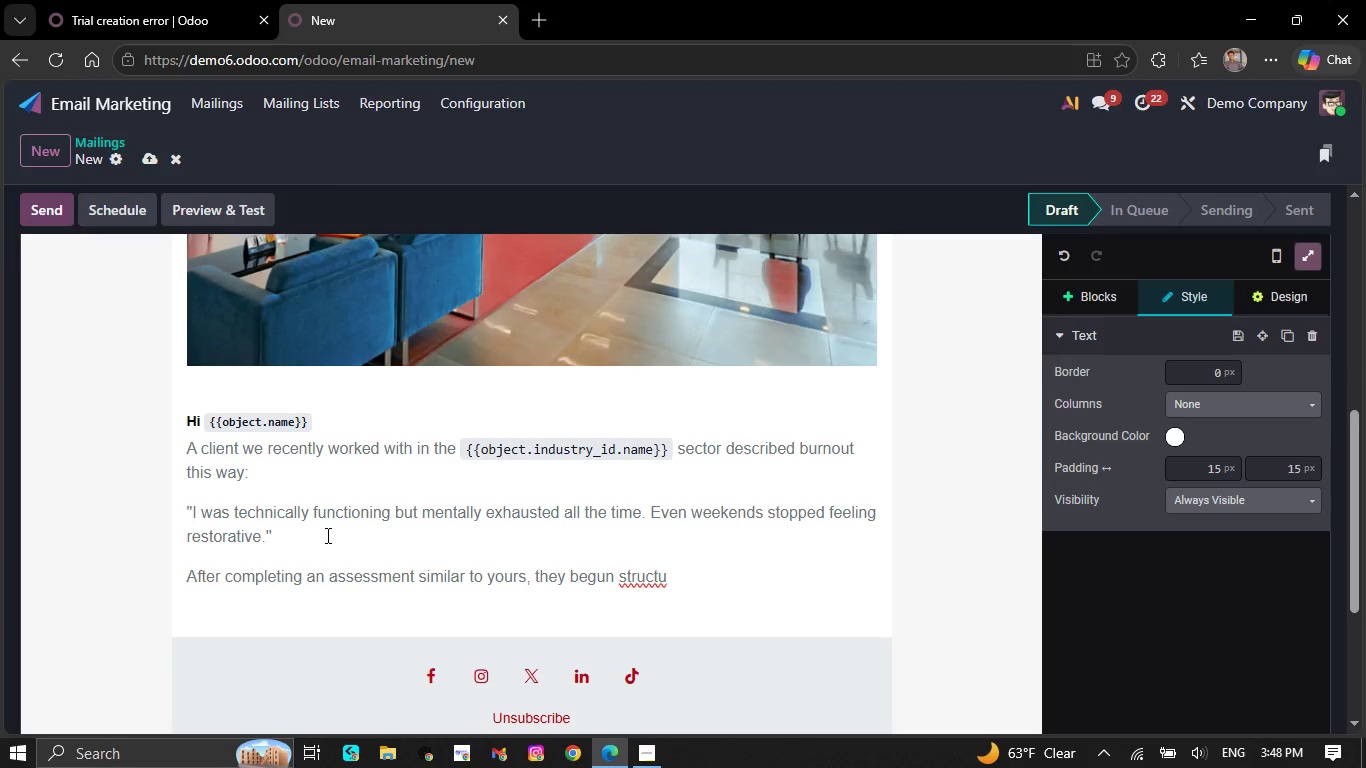 
type(red remote well)
 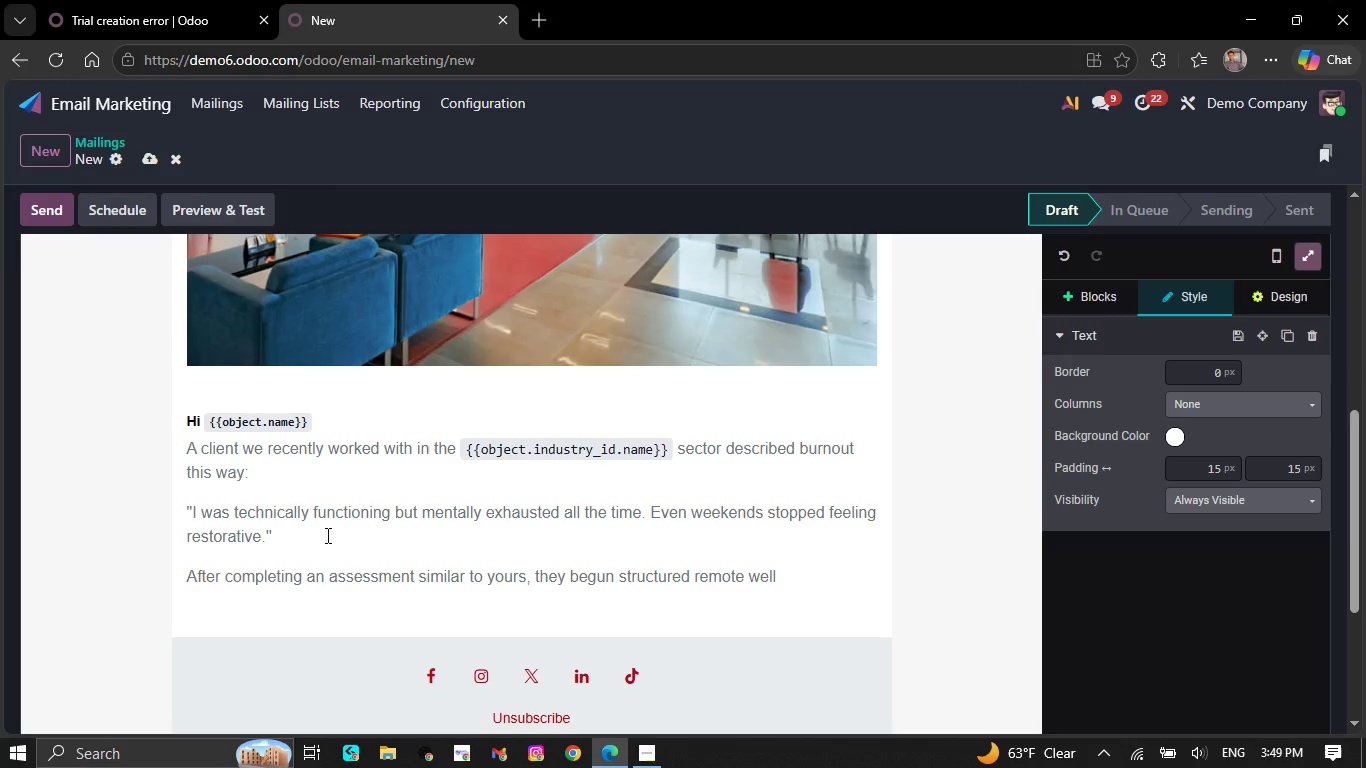 
type(ness coaching fo)
 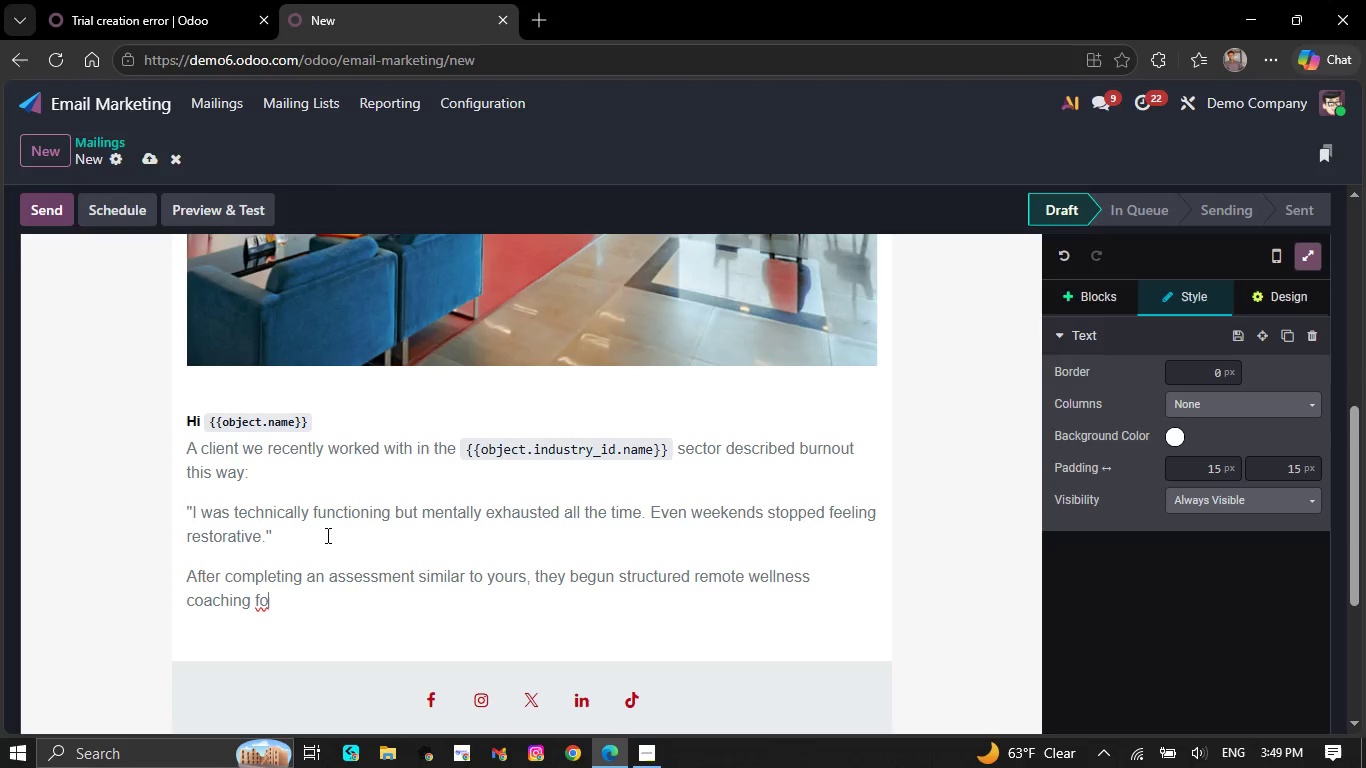 
type(cused on:)
key(NumpadEnter)
type(/)
 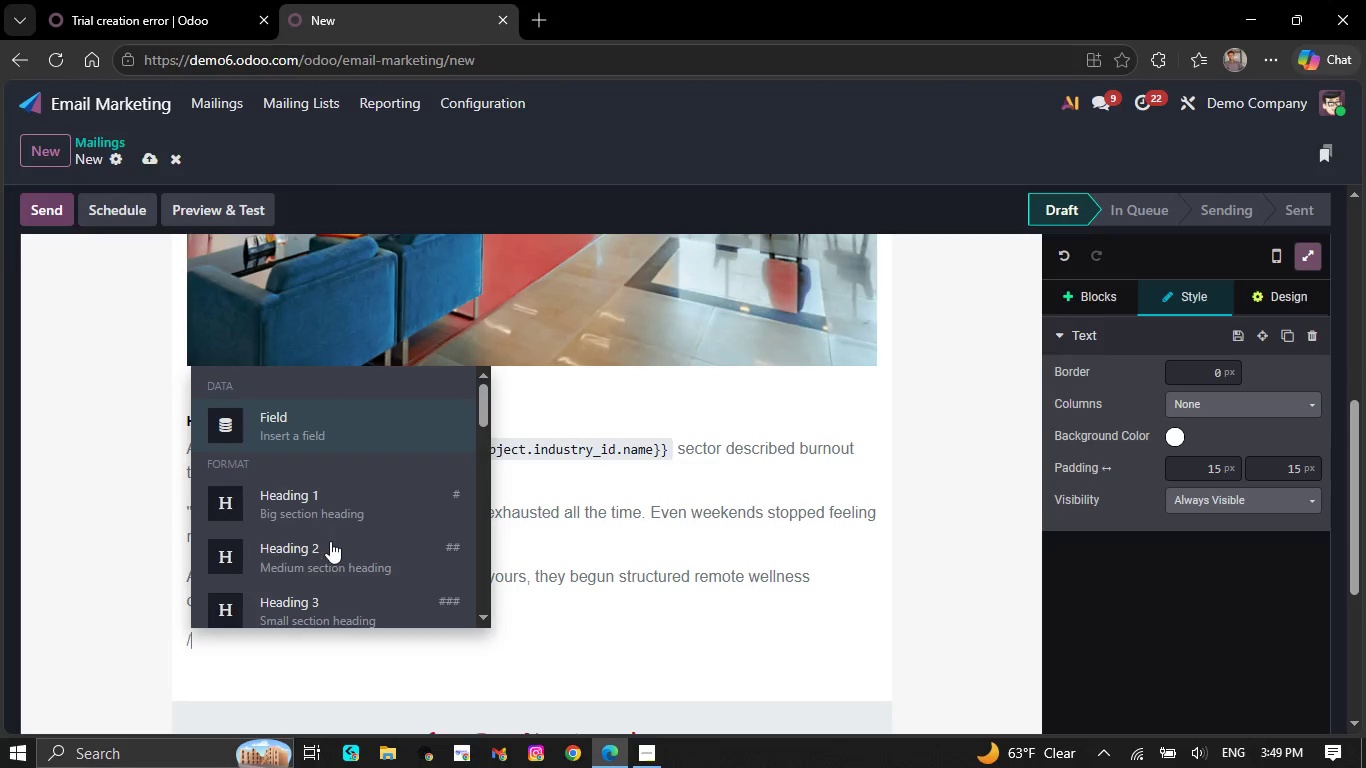 
scroll: coordinate [304, 556], scroll_direction: down, amount: 3.0
 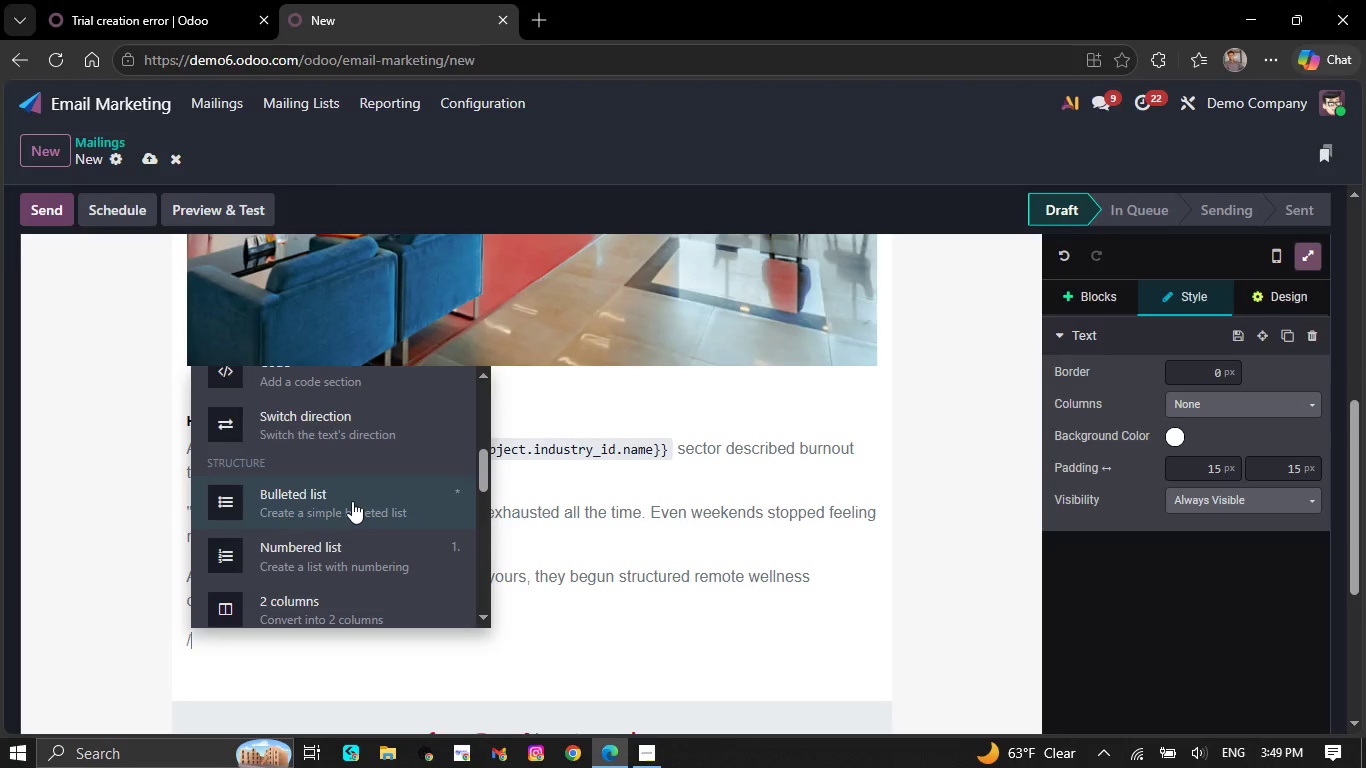 
left_click([352, 501])
 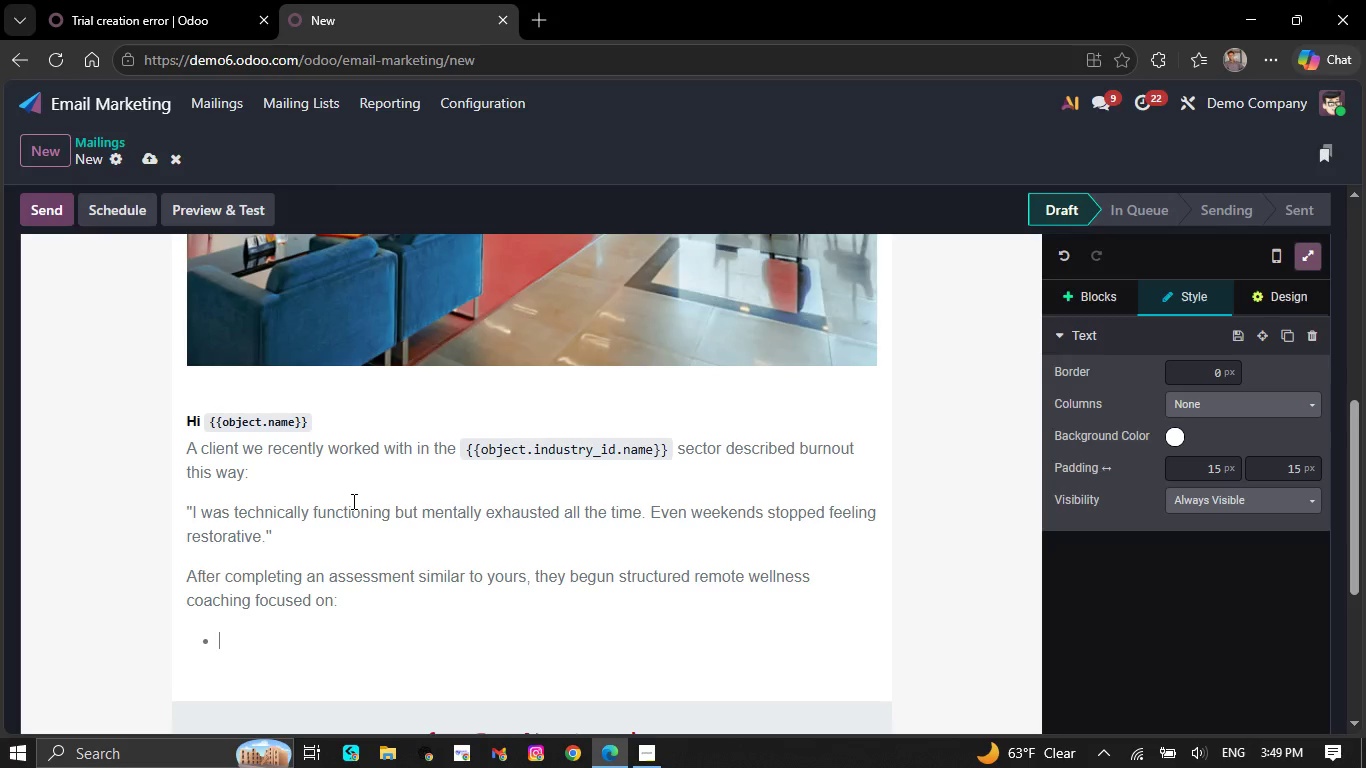 
type(Stress recovery habit)
key(NumpadEnter)
type(cognitive reset routine)
 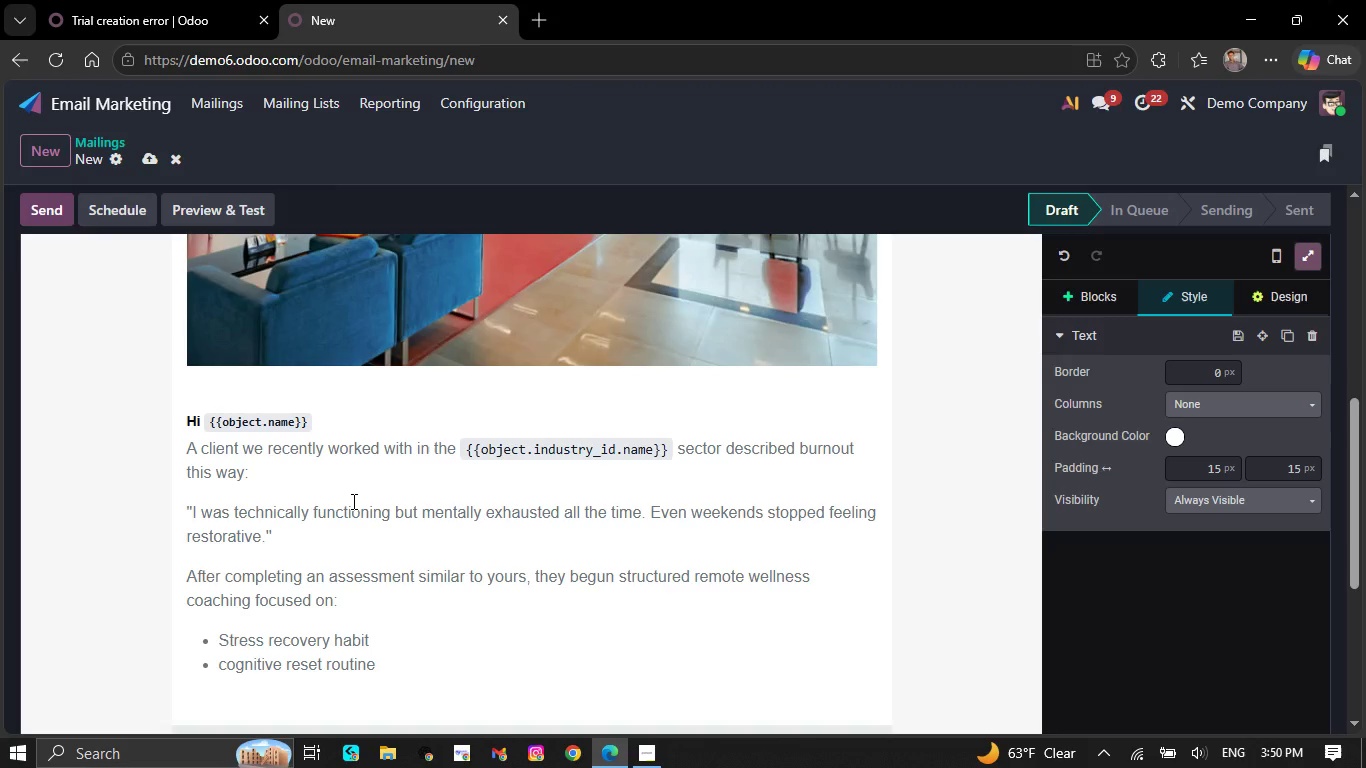 
wait(42.88)
 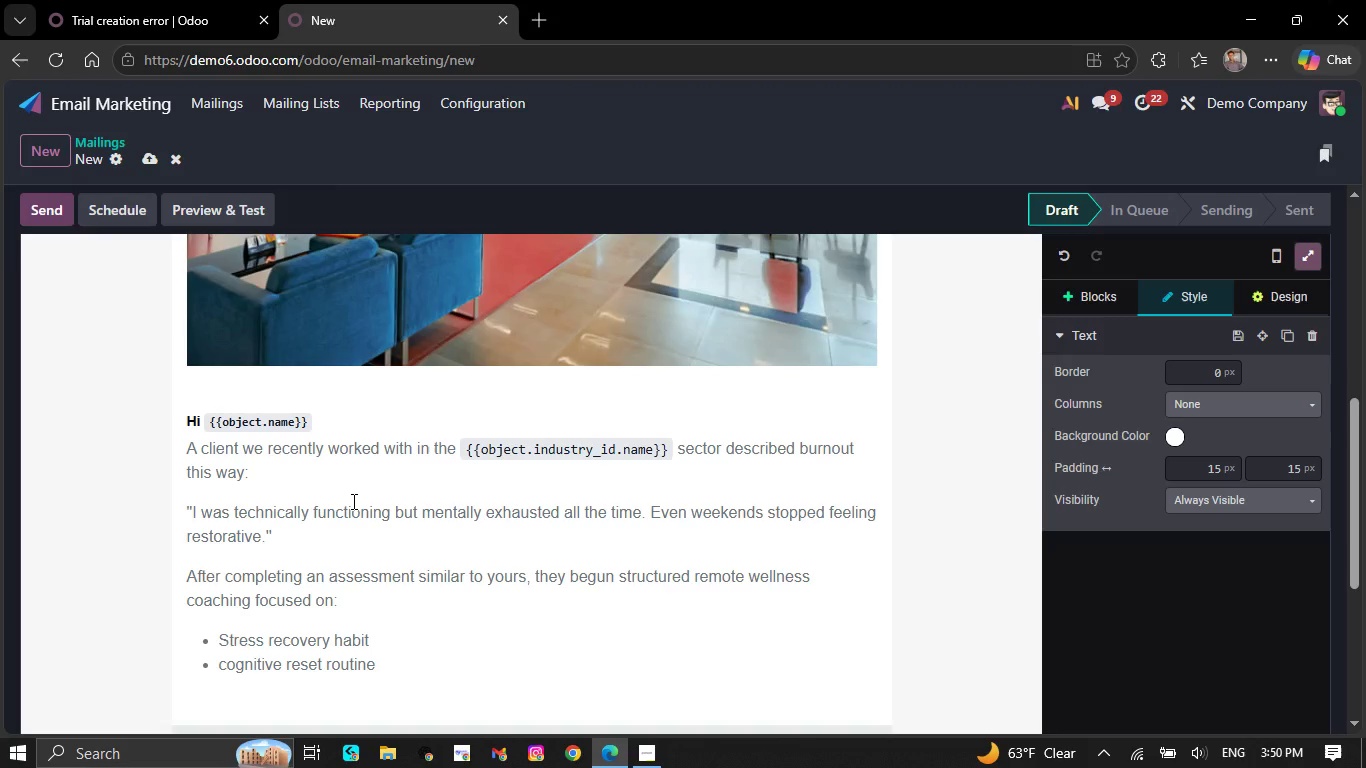 
type(s)
key(NumpadEnter)
type(sl)
key(Backspace)
key(Backspace)
type(Sleep sta)
 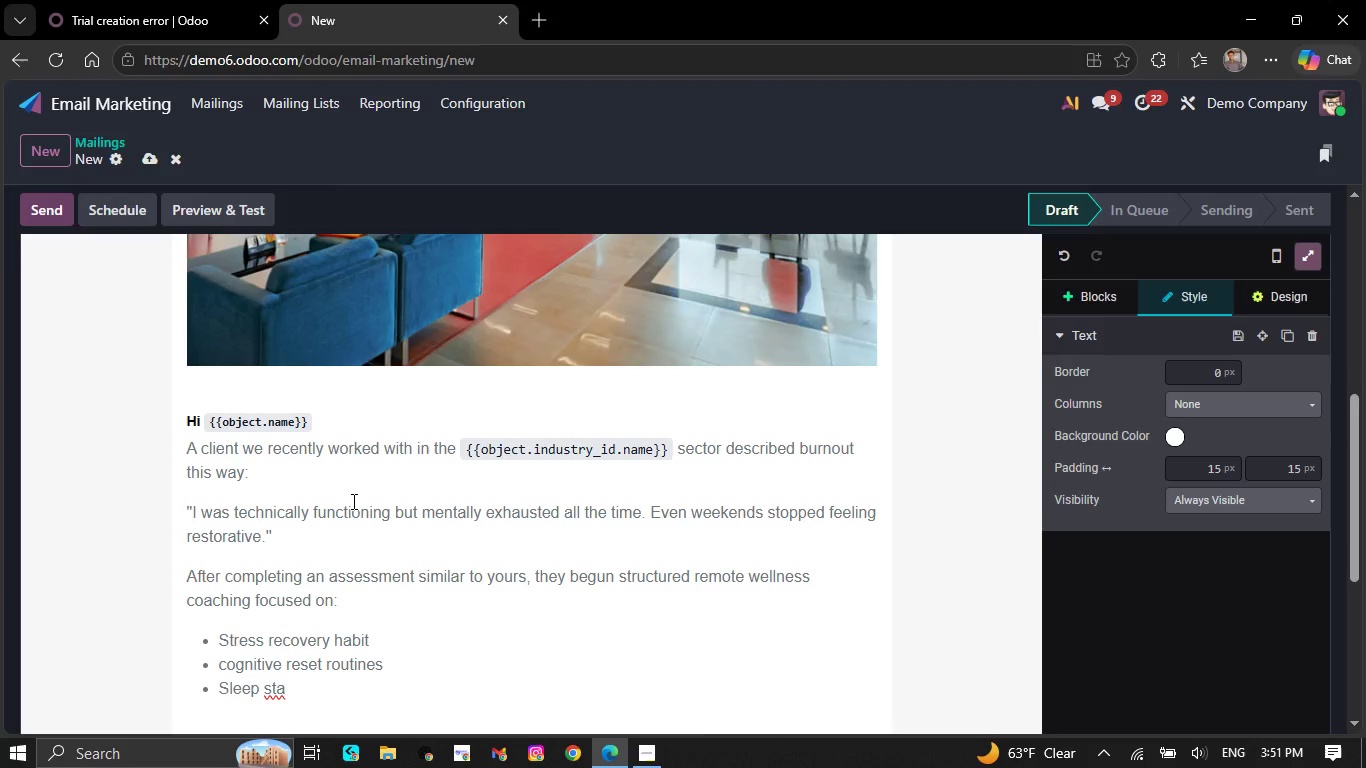 
type(bilix=)
key(Backspace)
key(Backspace)
type(zation )
 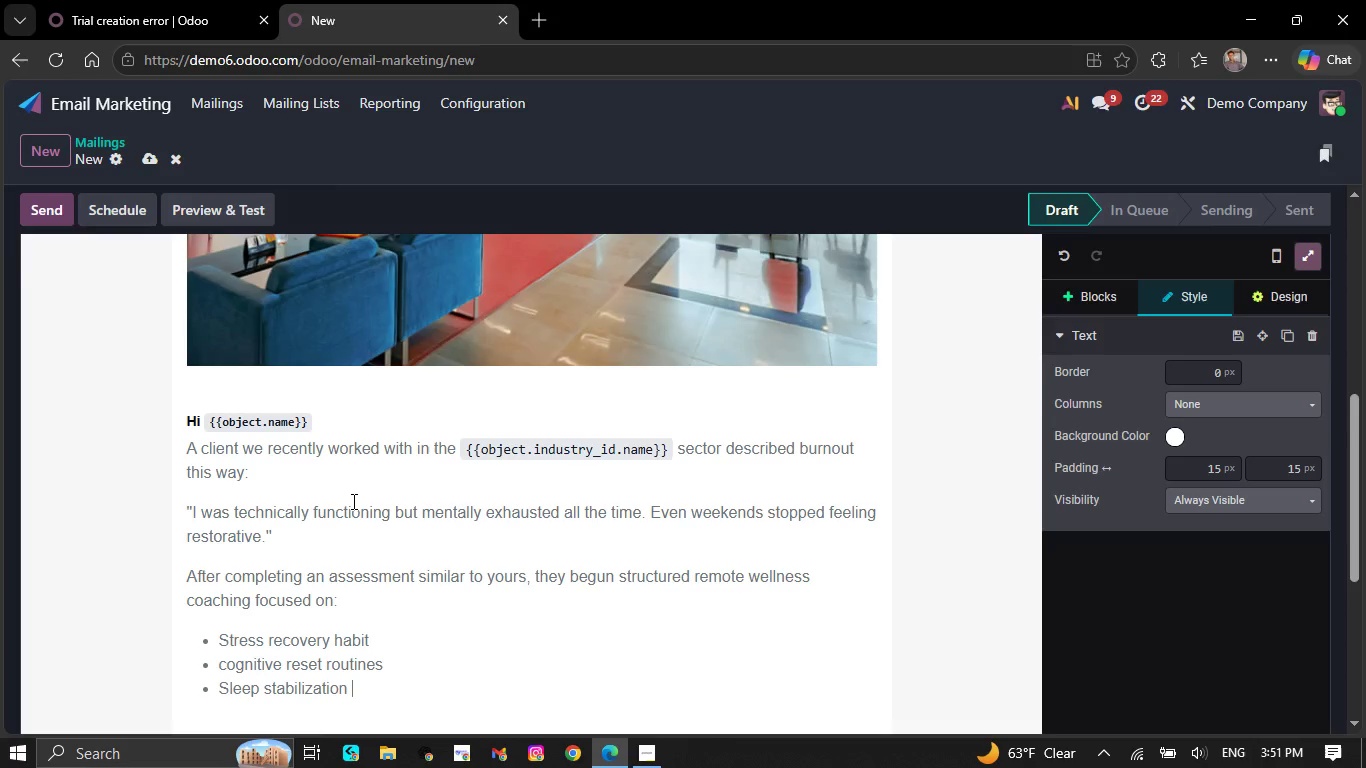 
wait(9.19)
 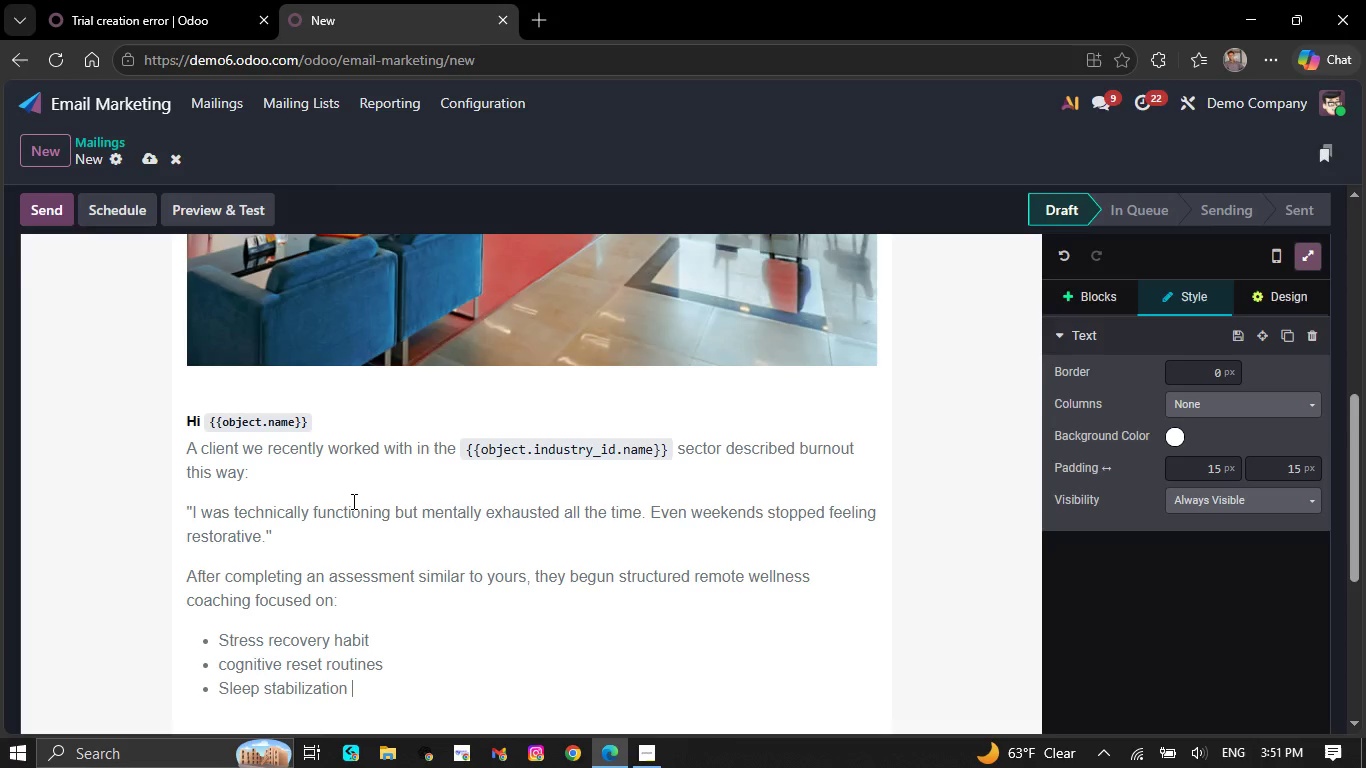 
key(NumpadEnter)
type(Work bou)
 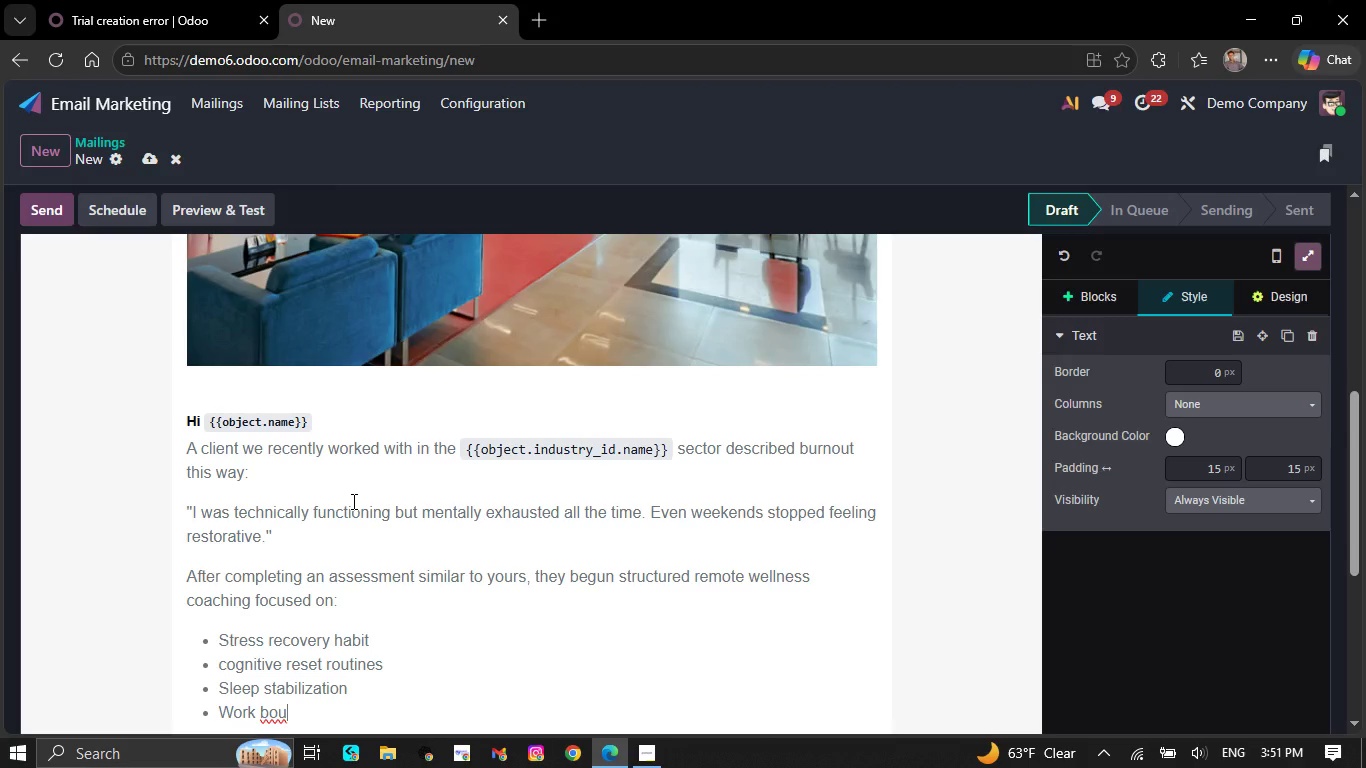 
type(ndary )
 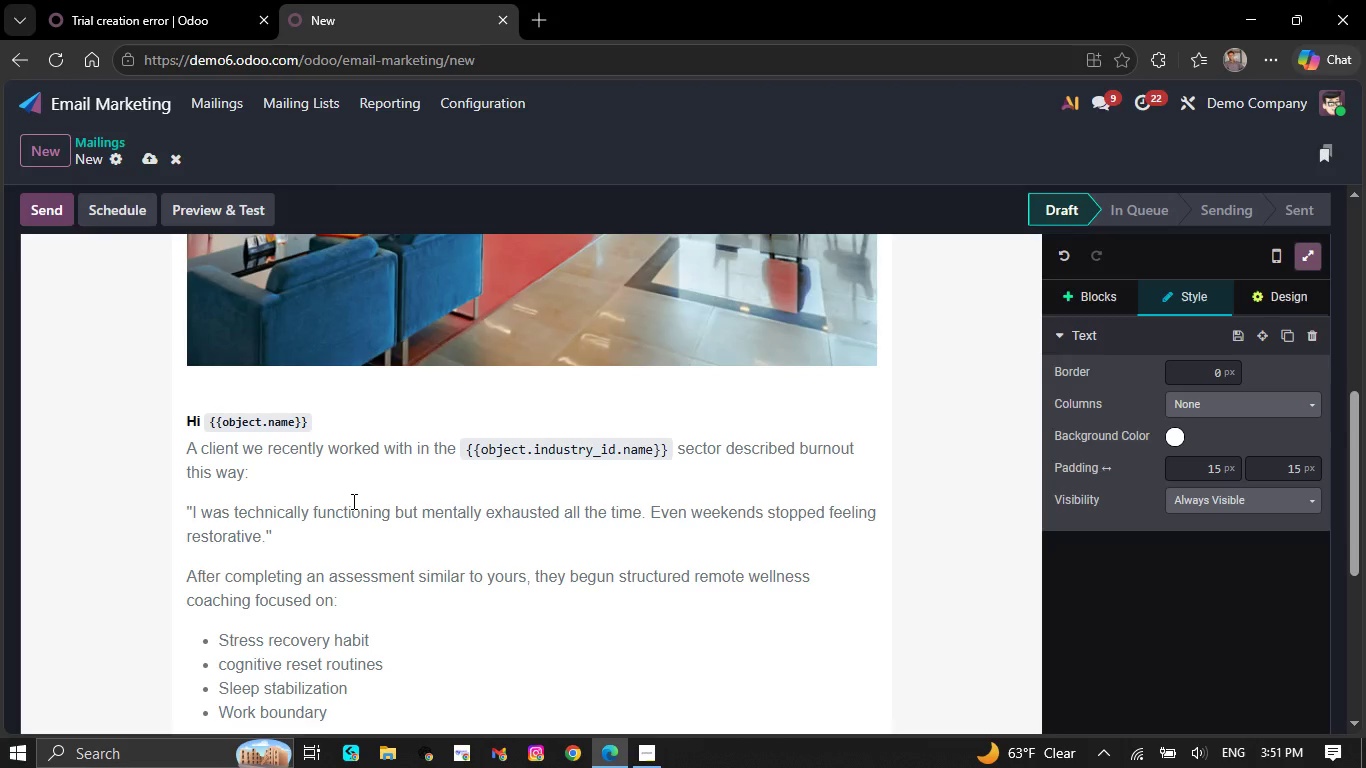 
wait(8.05)
 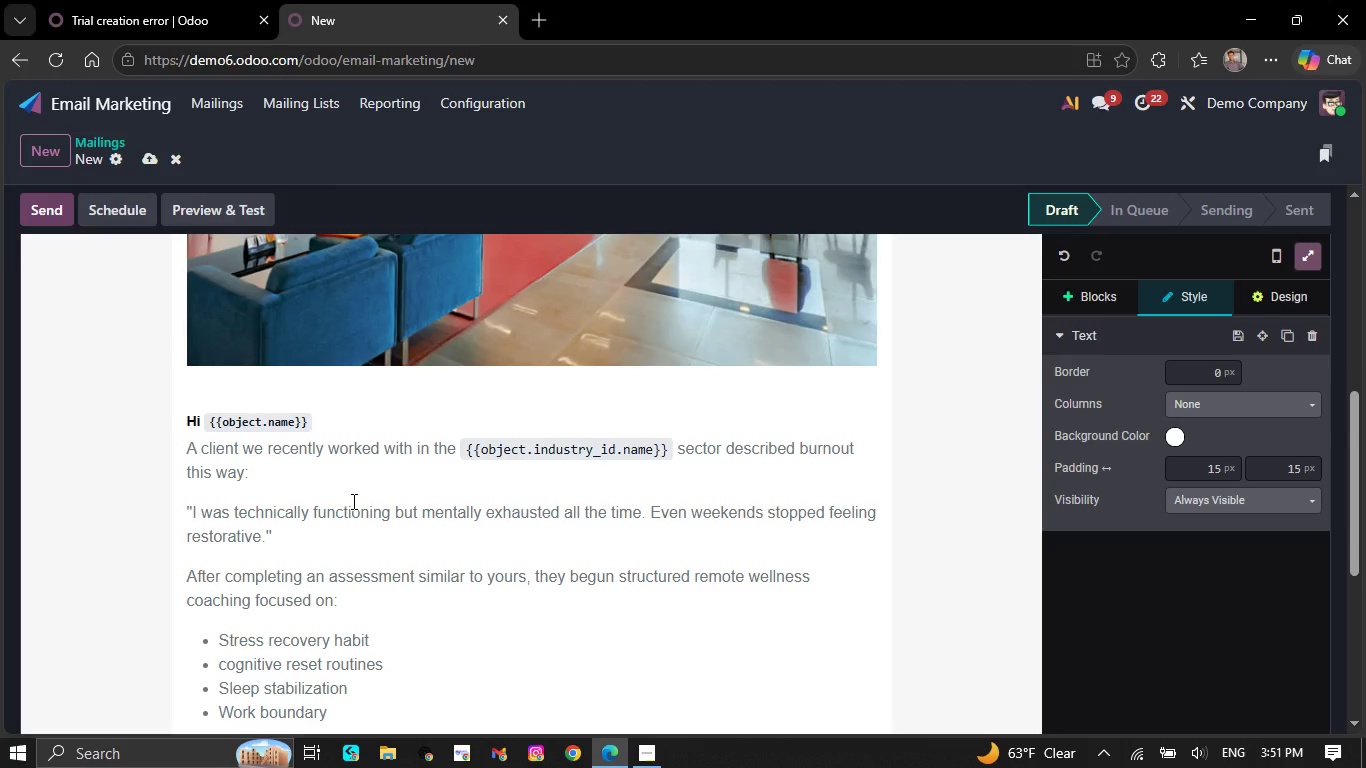 
type(re)
 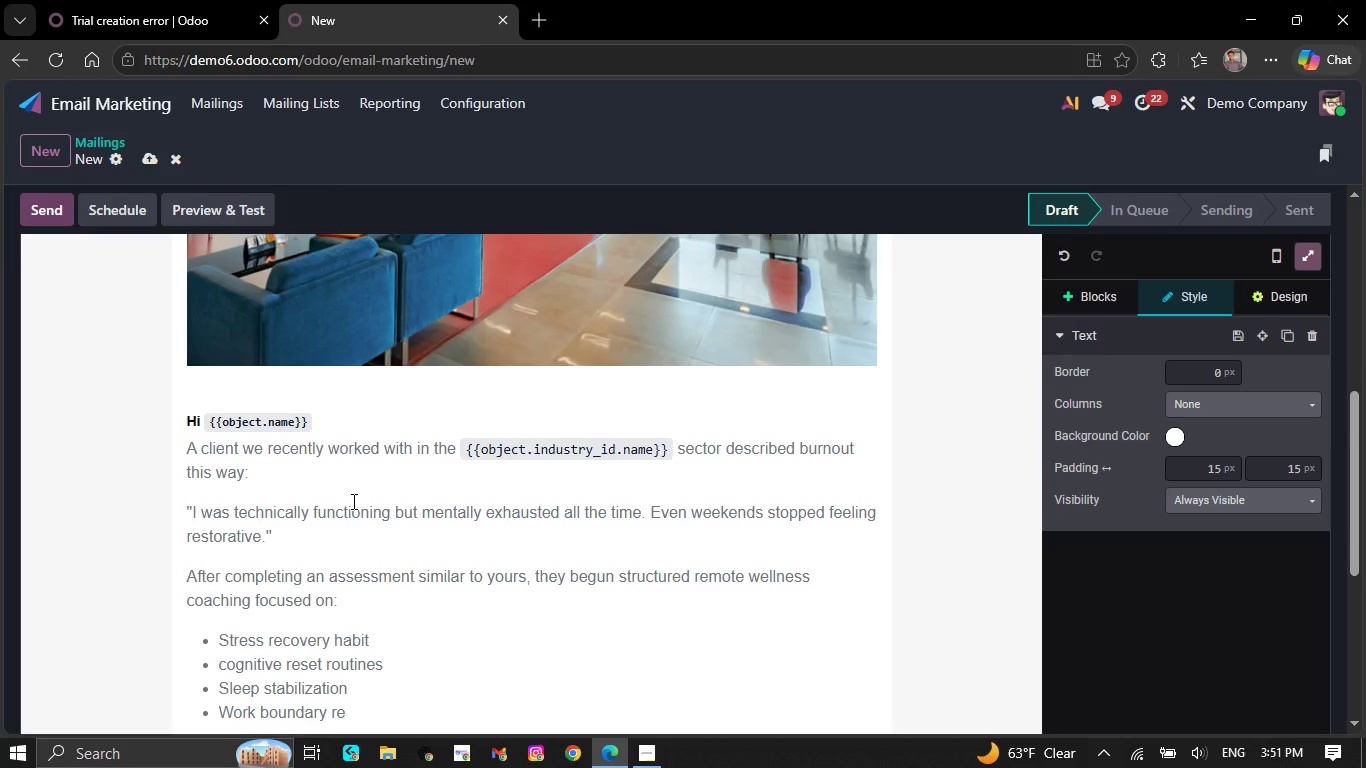 
type(building )
 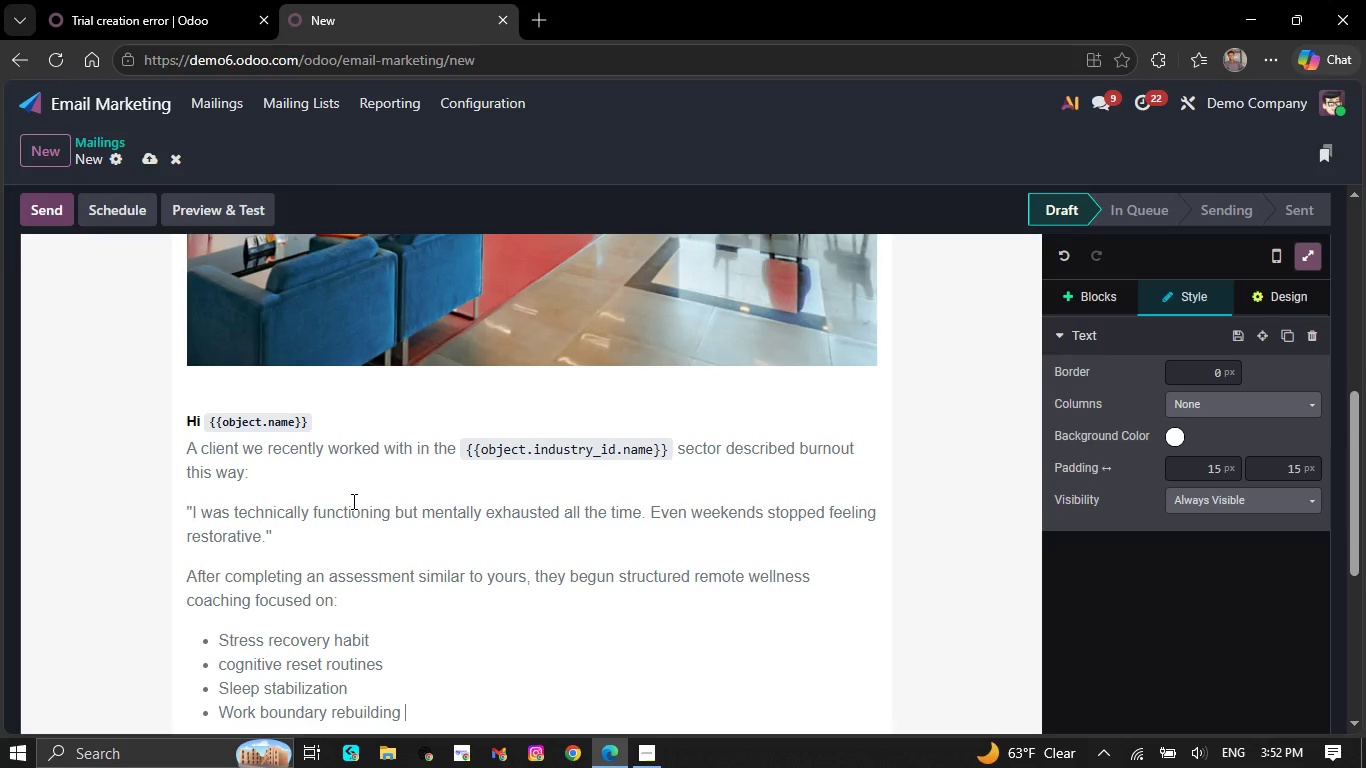 
wait(7.27)
 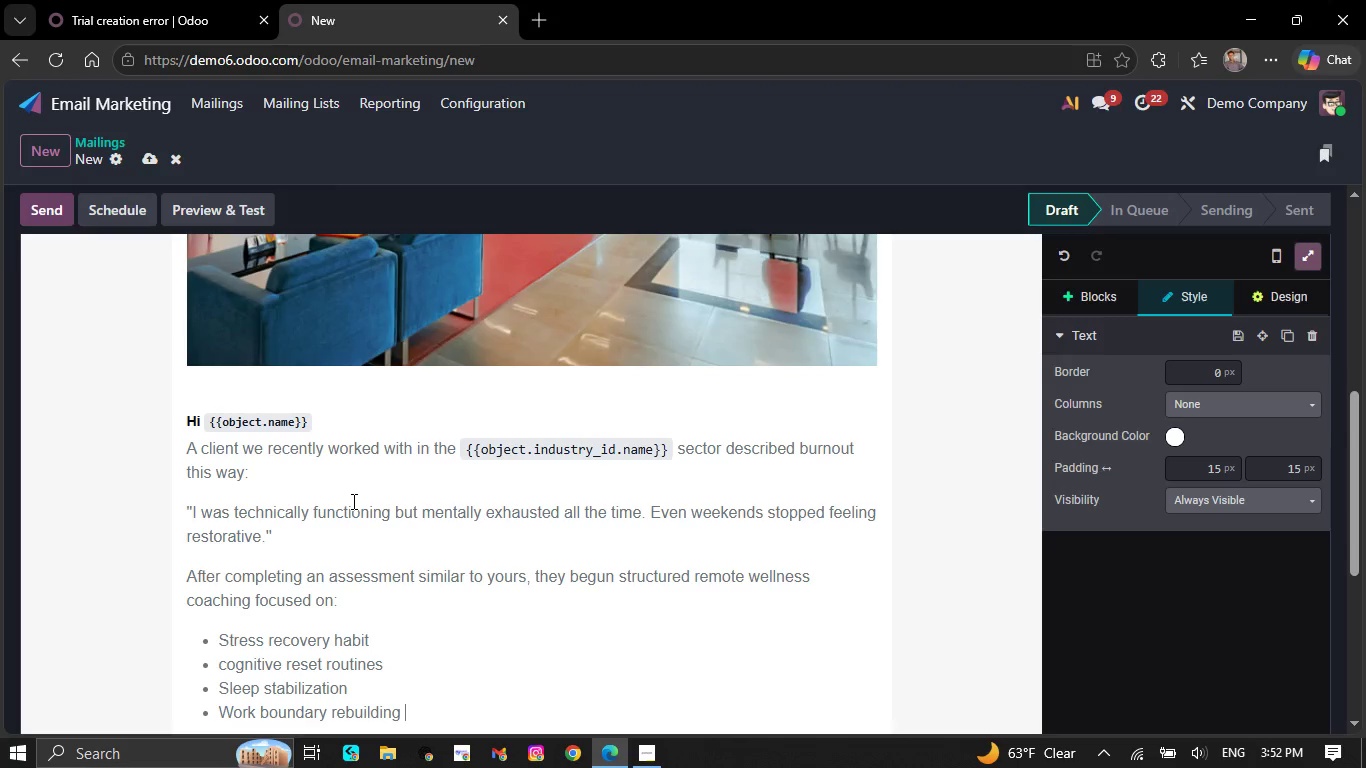 
key(NumpadEnter)
 